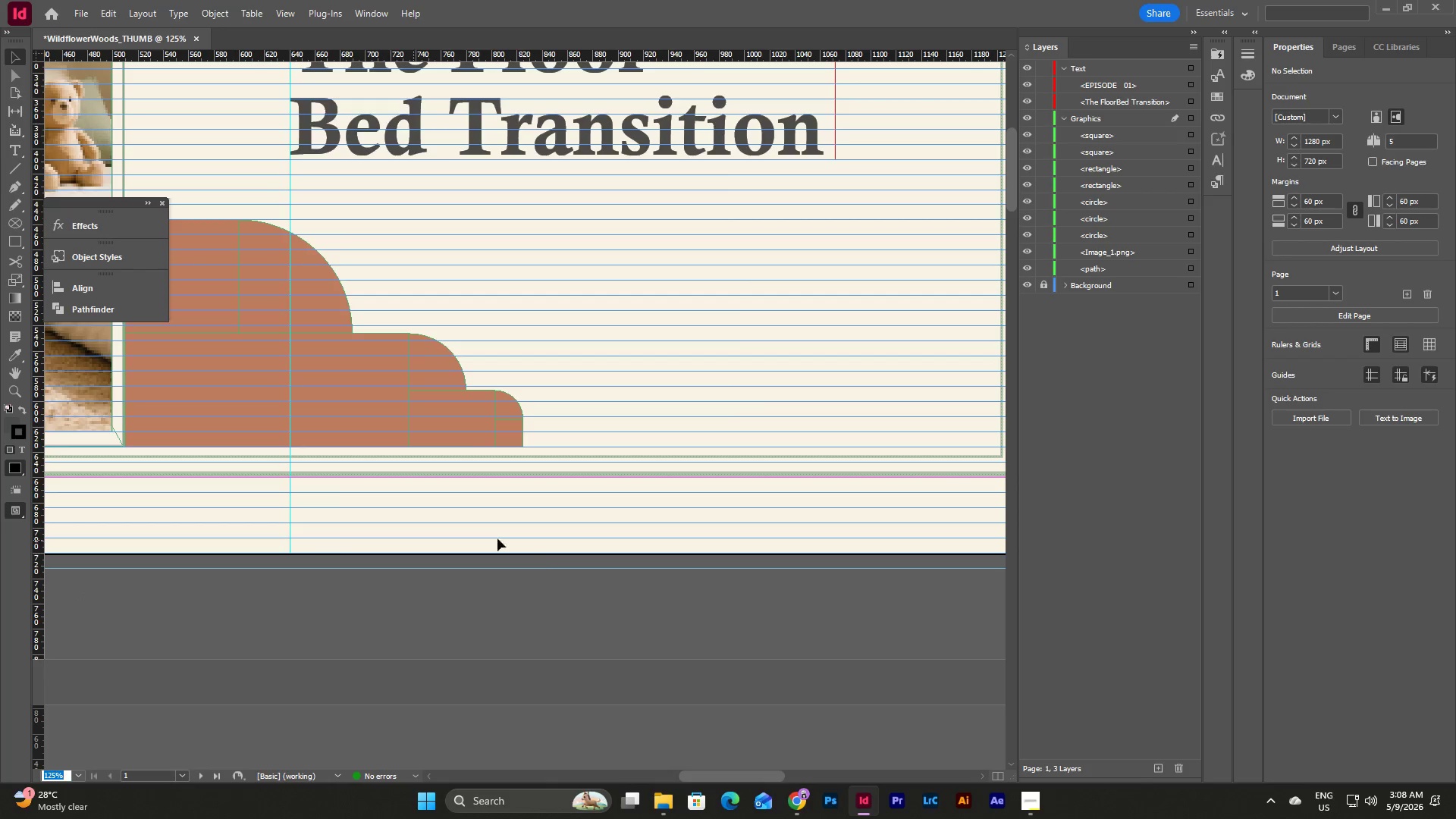 
scroll: coordinate [548, 557], scroll_direction: up, amount: 3.0
 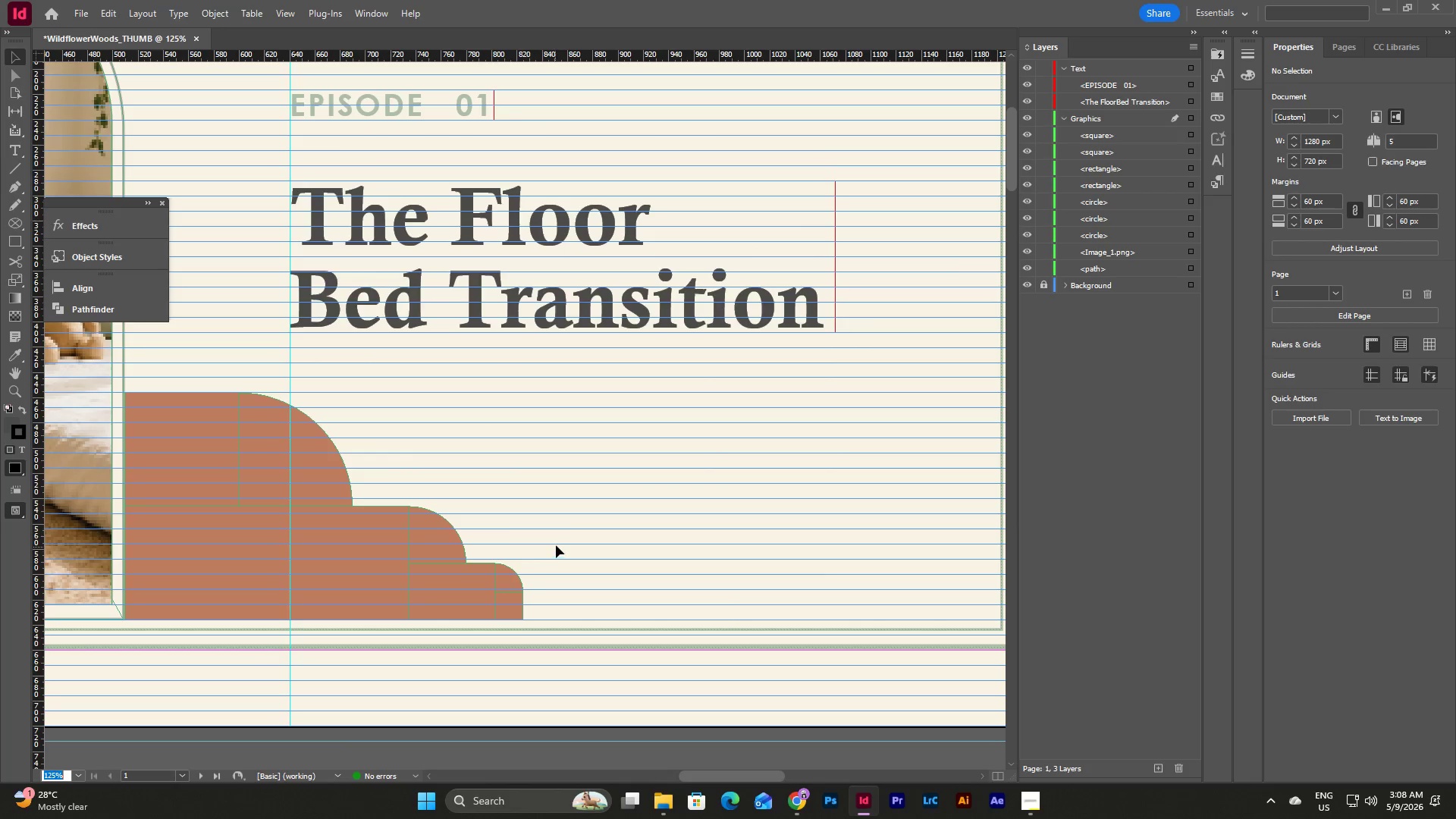 
left_click([556, 545])
 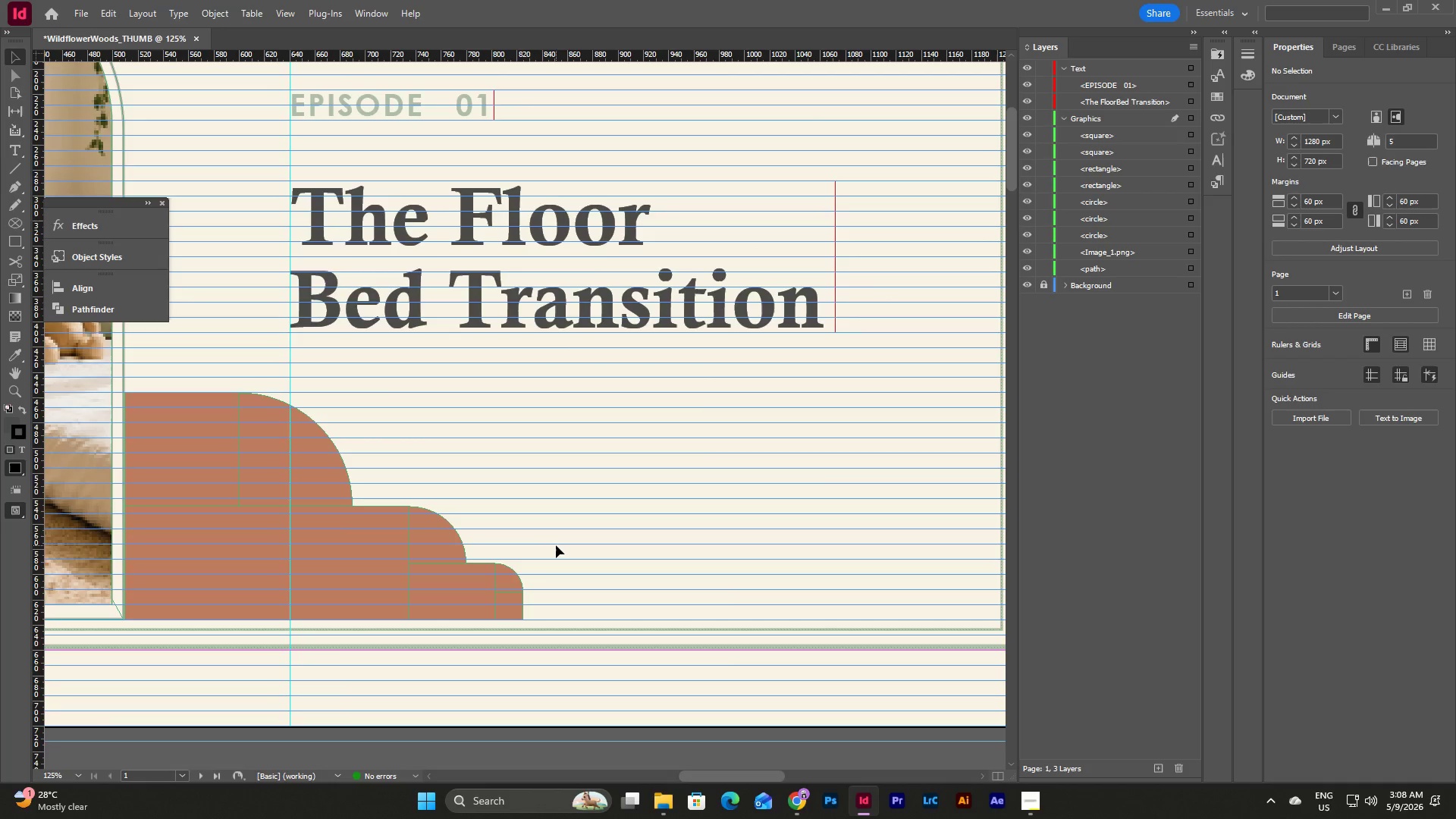 
type(www)
 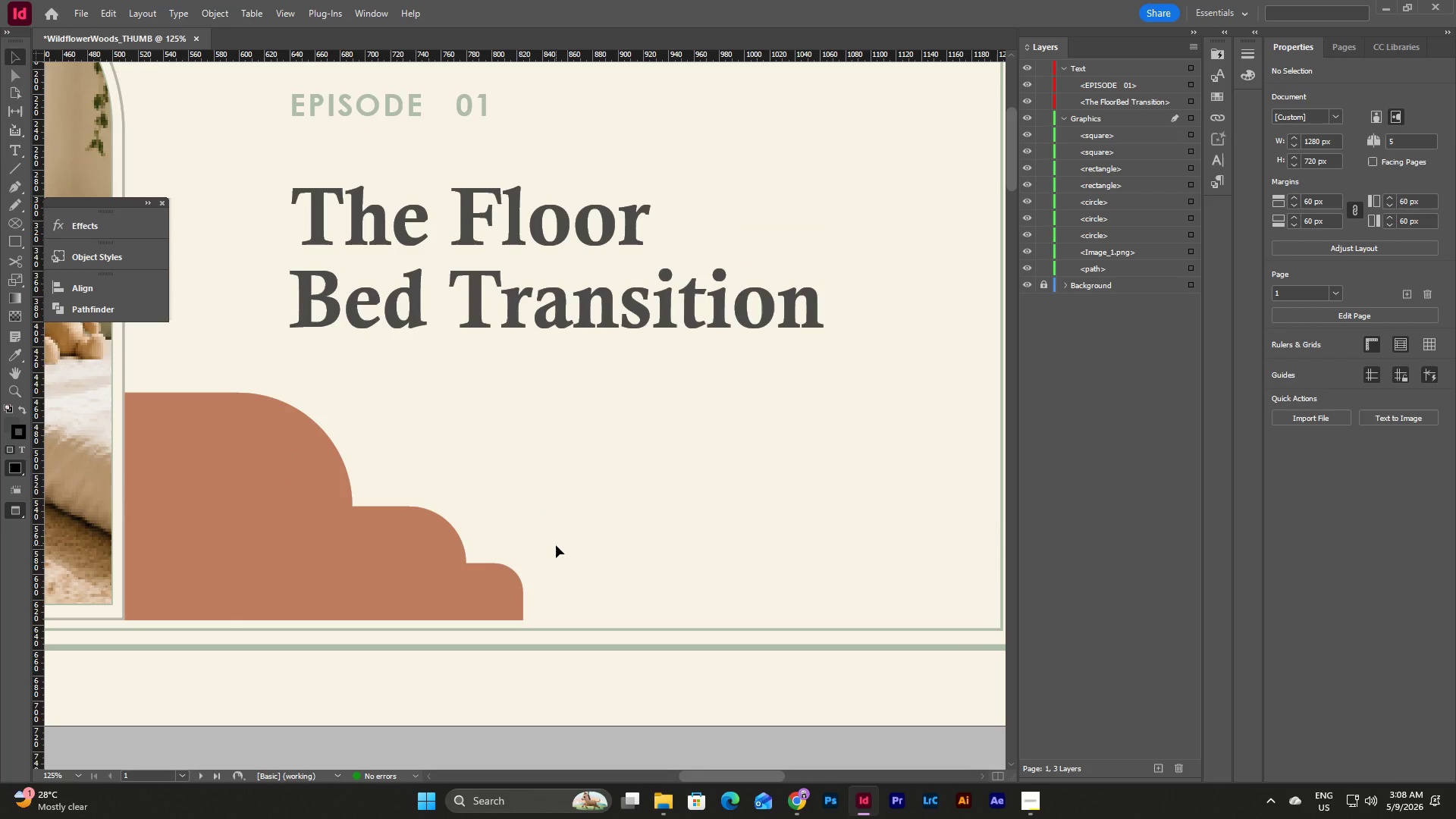 
wait(8.05)
 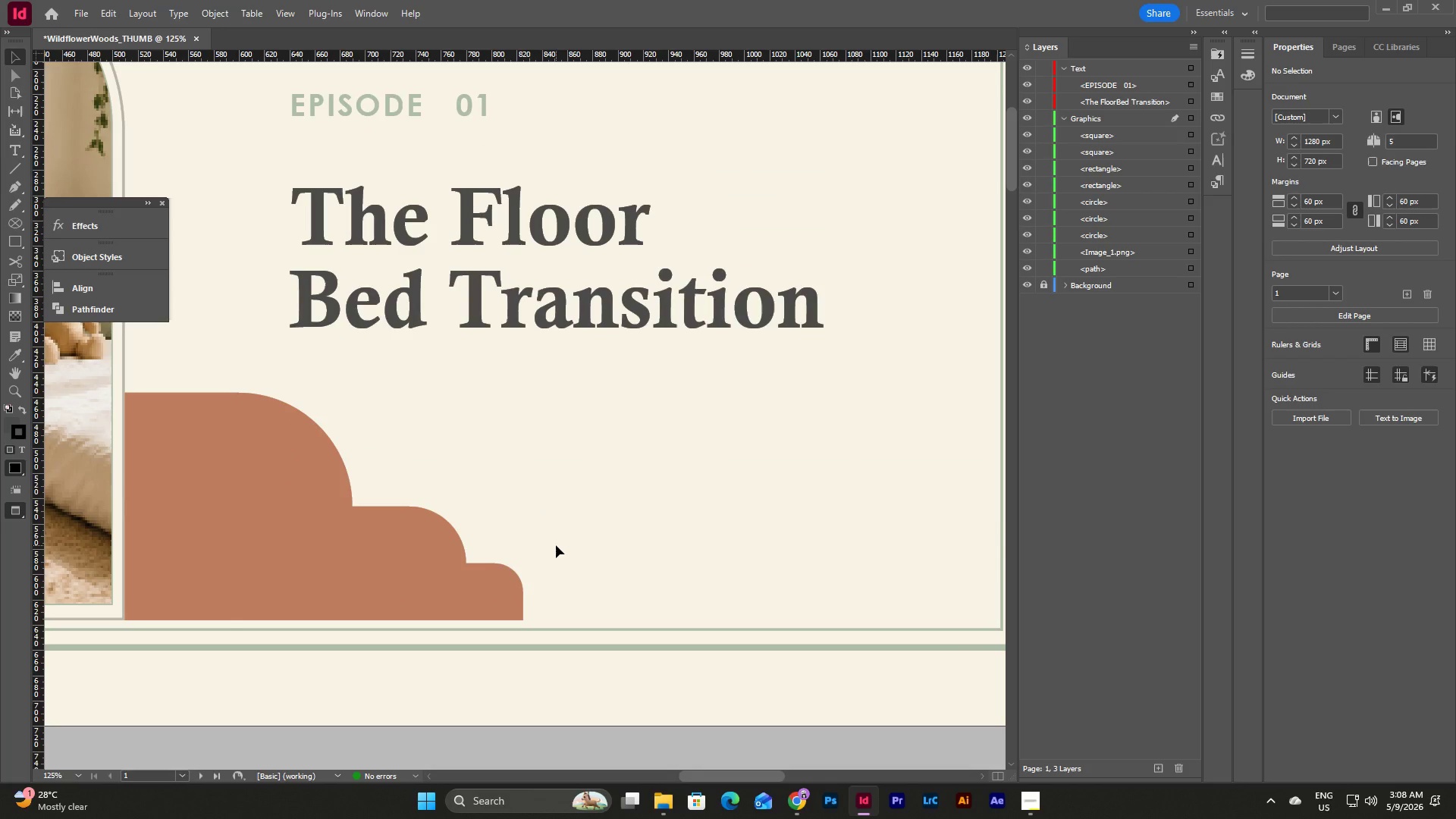 
left_click_drag(start_coordinate=[566, 613], to_coordinate=[133, 384])
 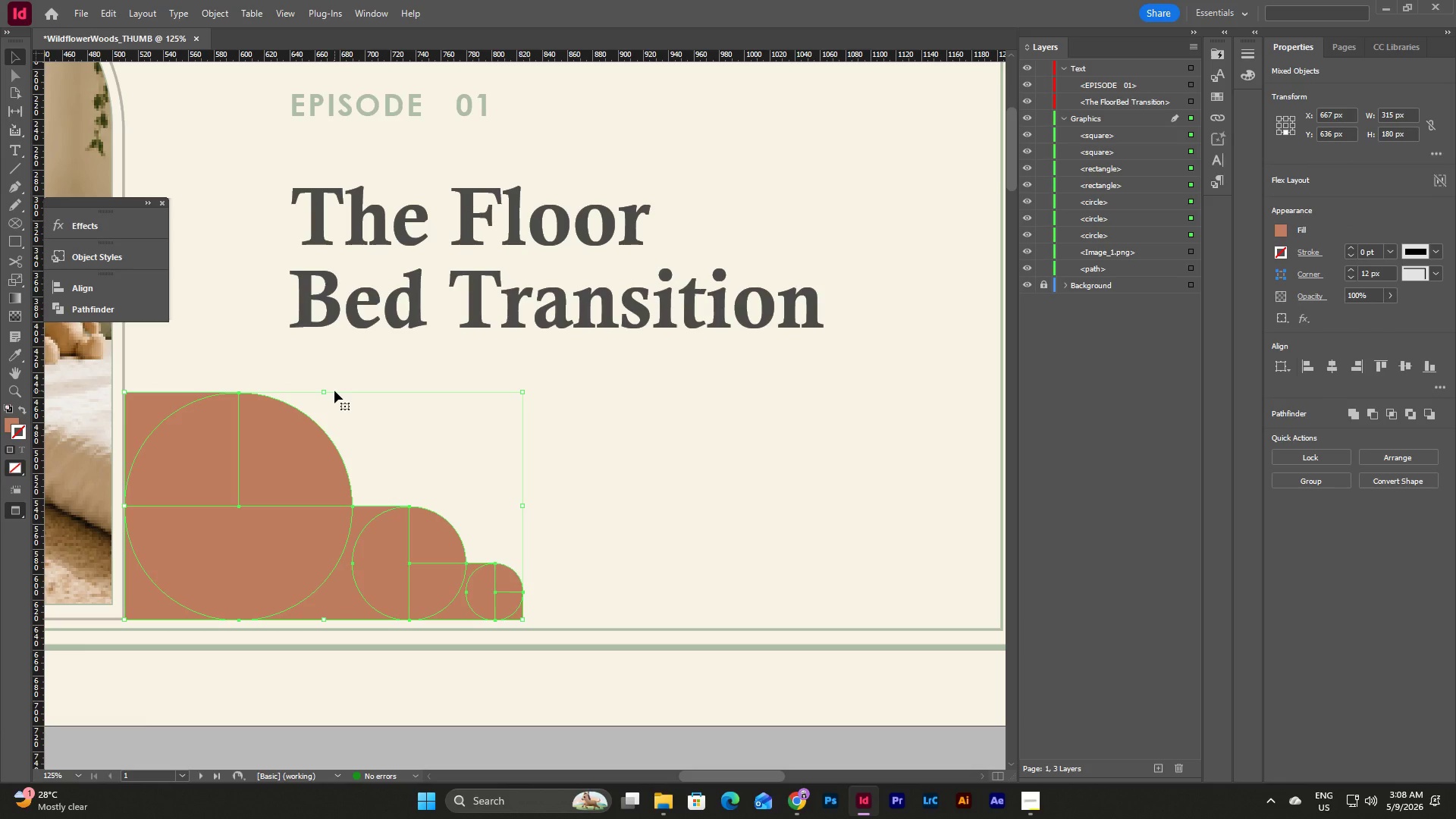 
left_click([629, 589])
 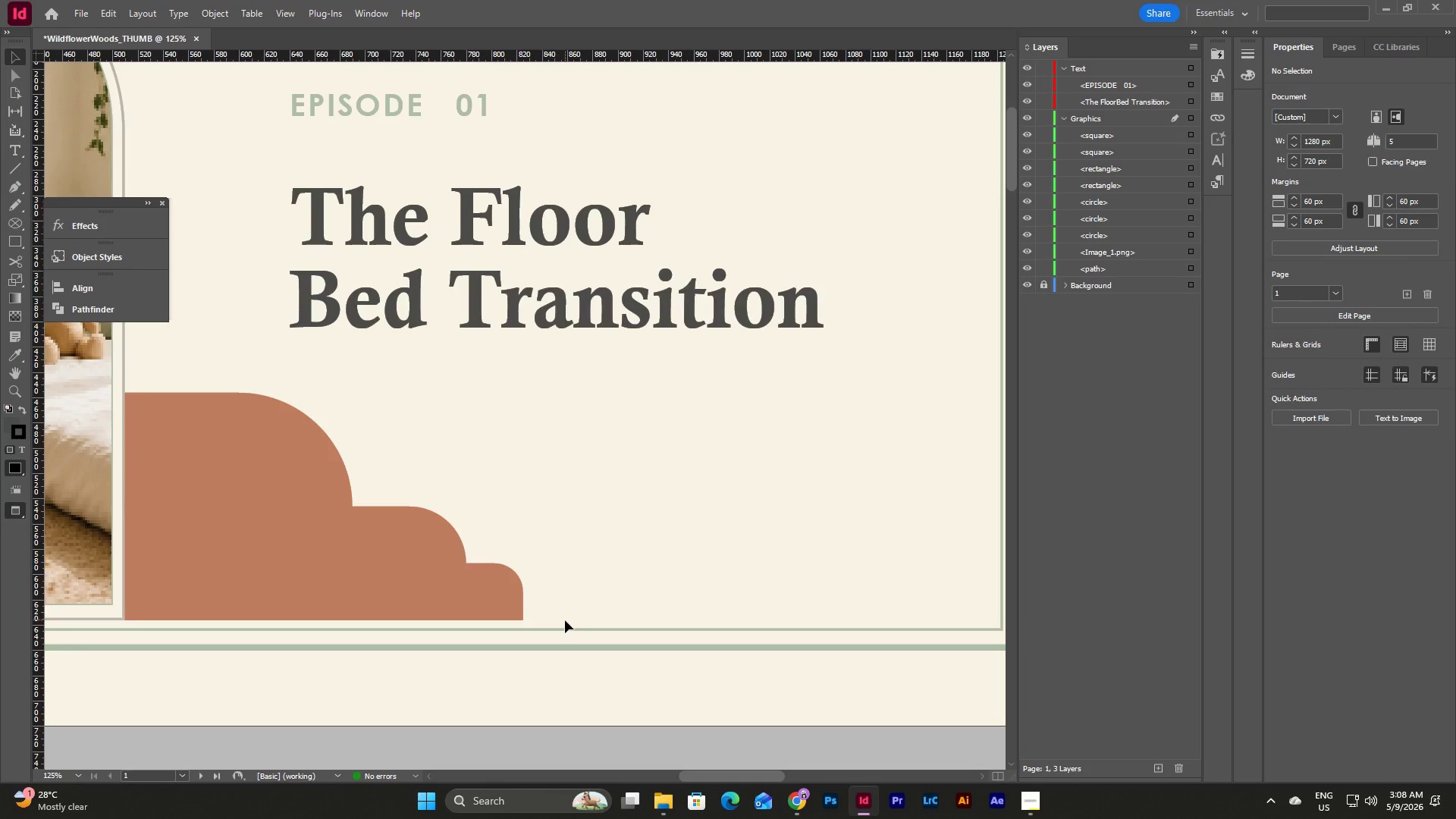 
left_click_drag(start_coordinate=[565, 620], to_coordinate=[142, 375])
 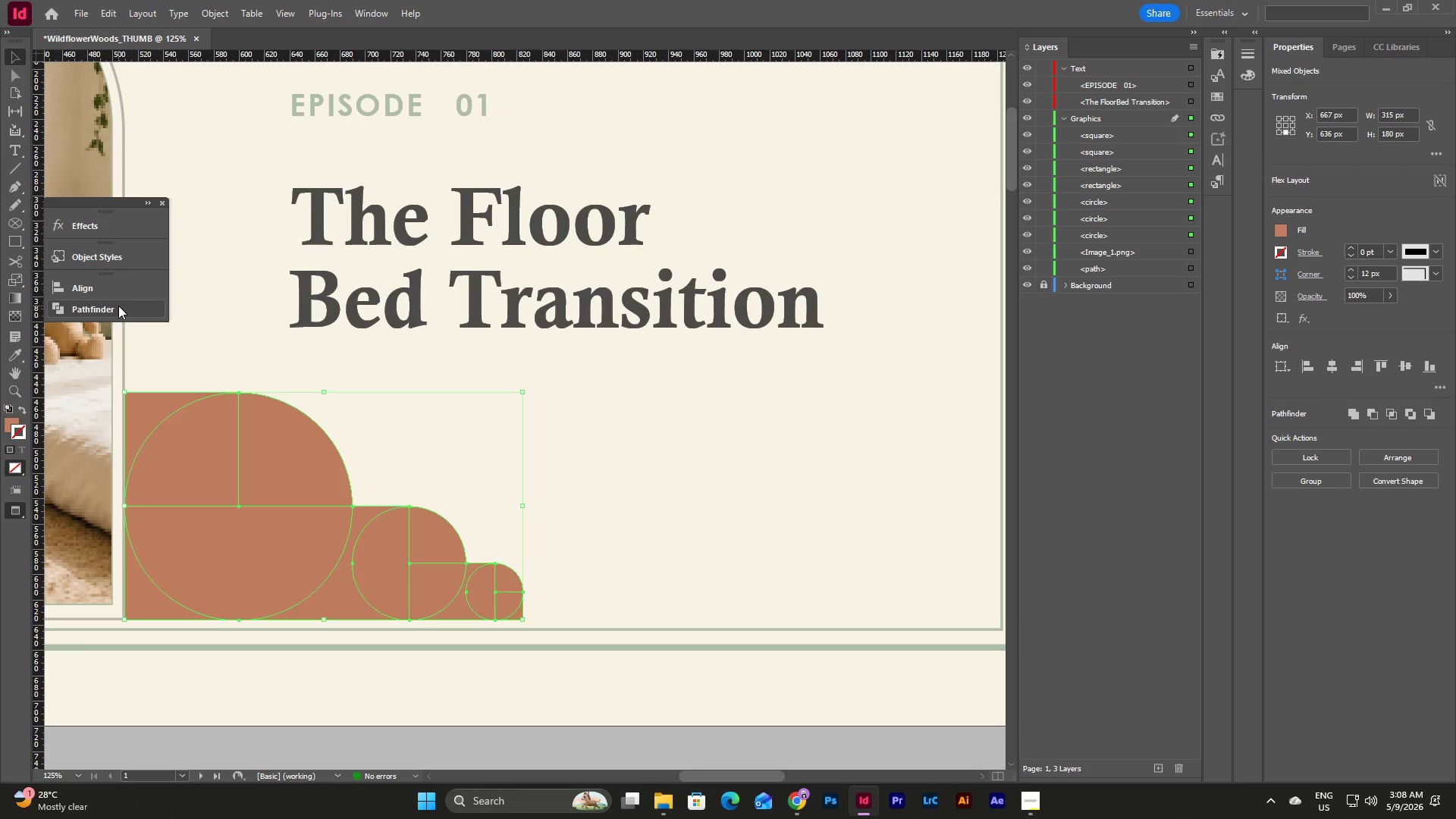 
left_click([118, 306])
 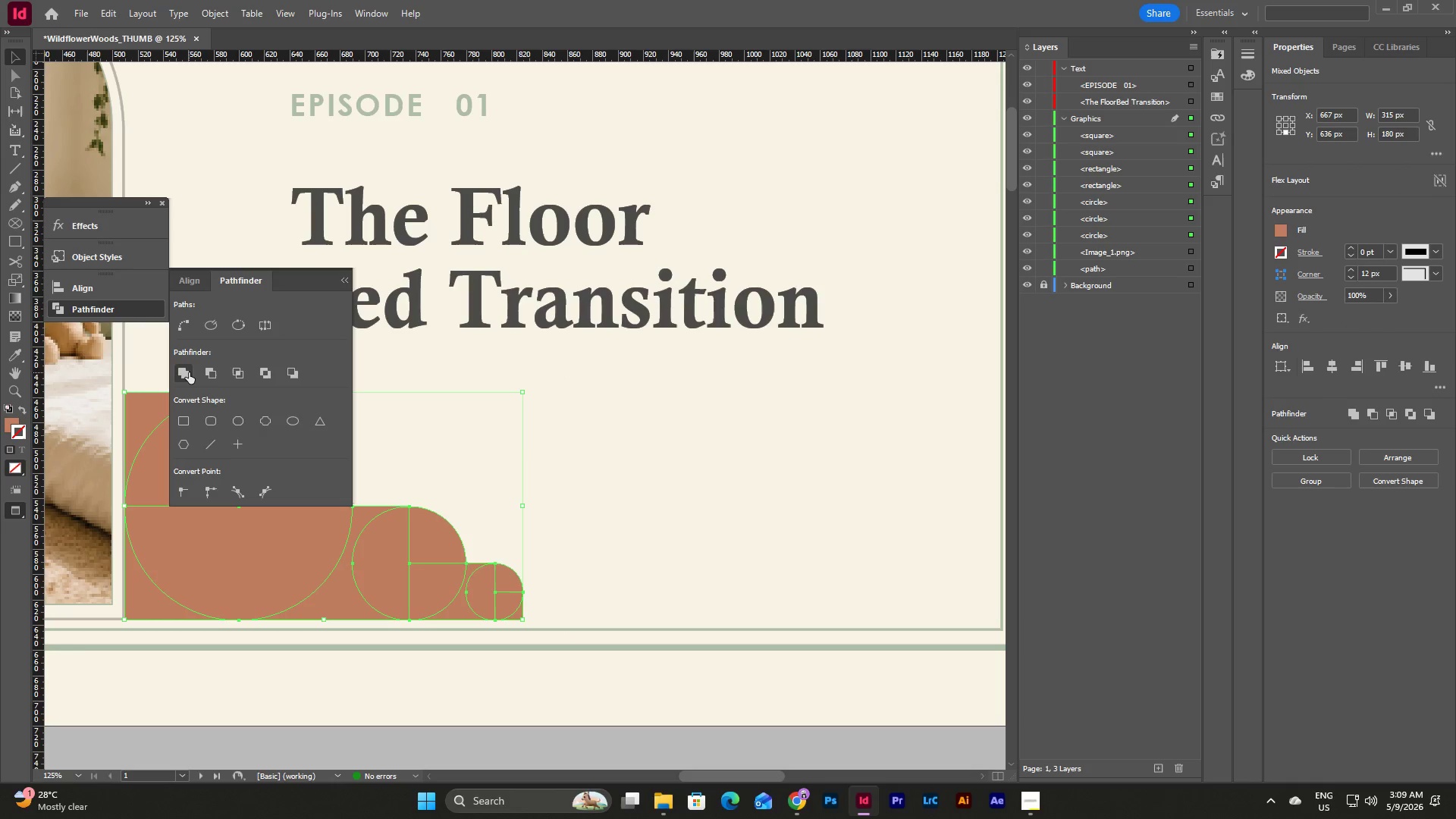 
left_click([189, 372])
 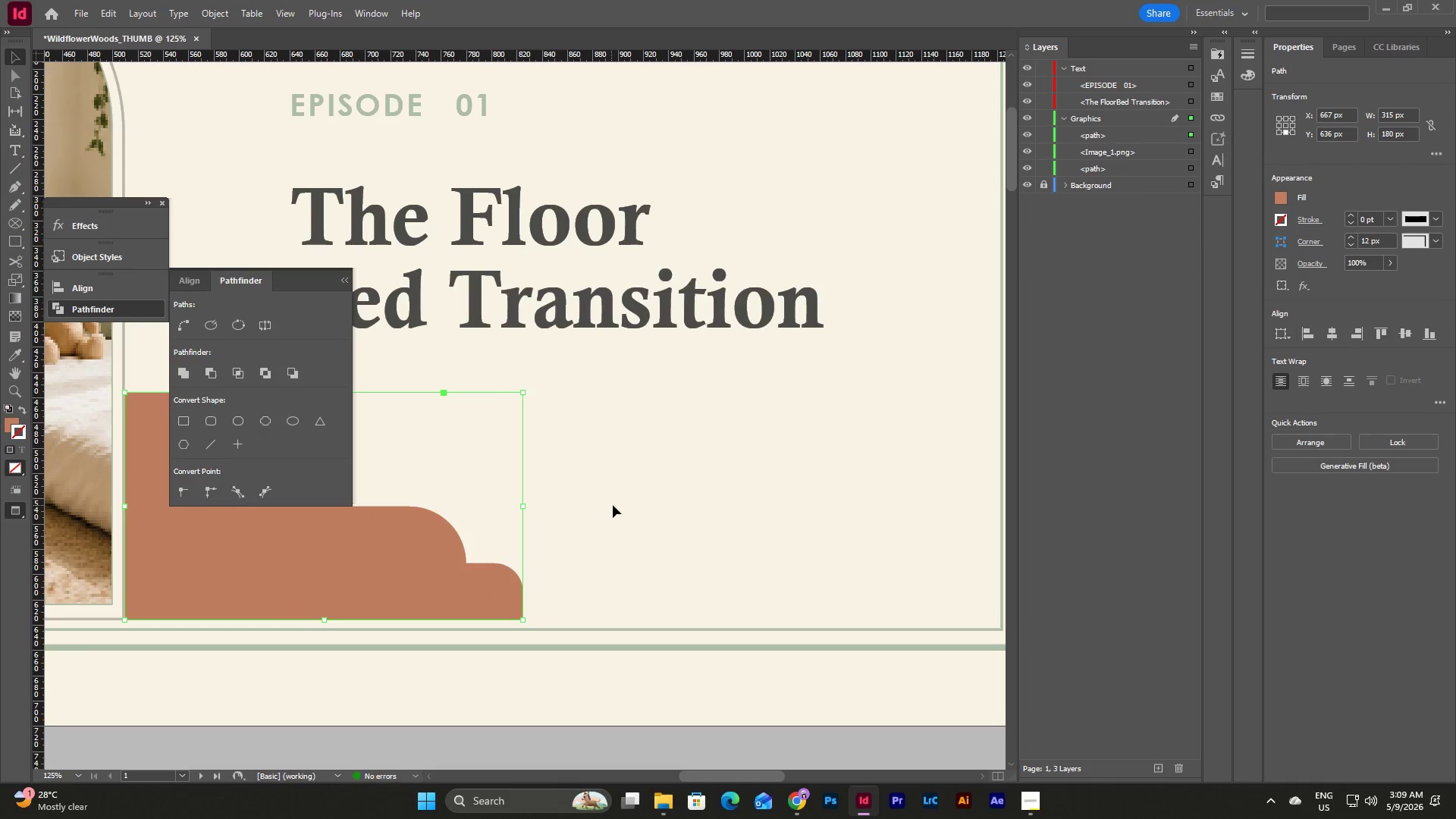 
left_click([620, 505])
 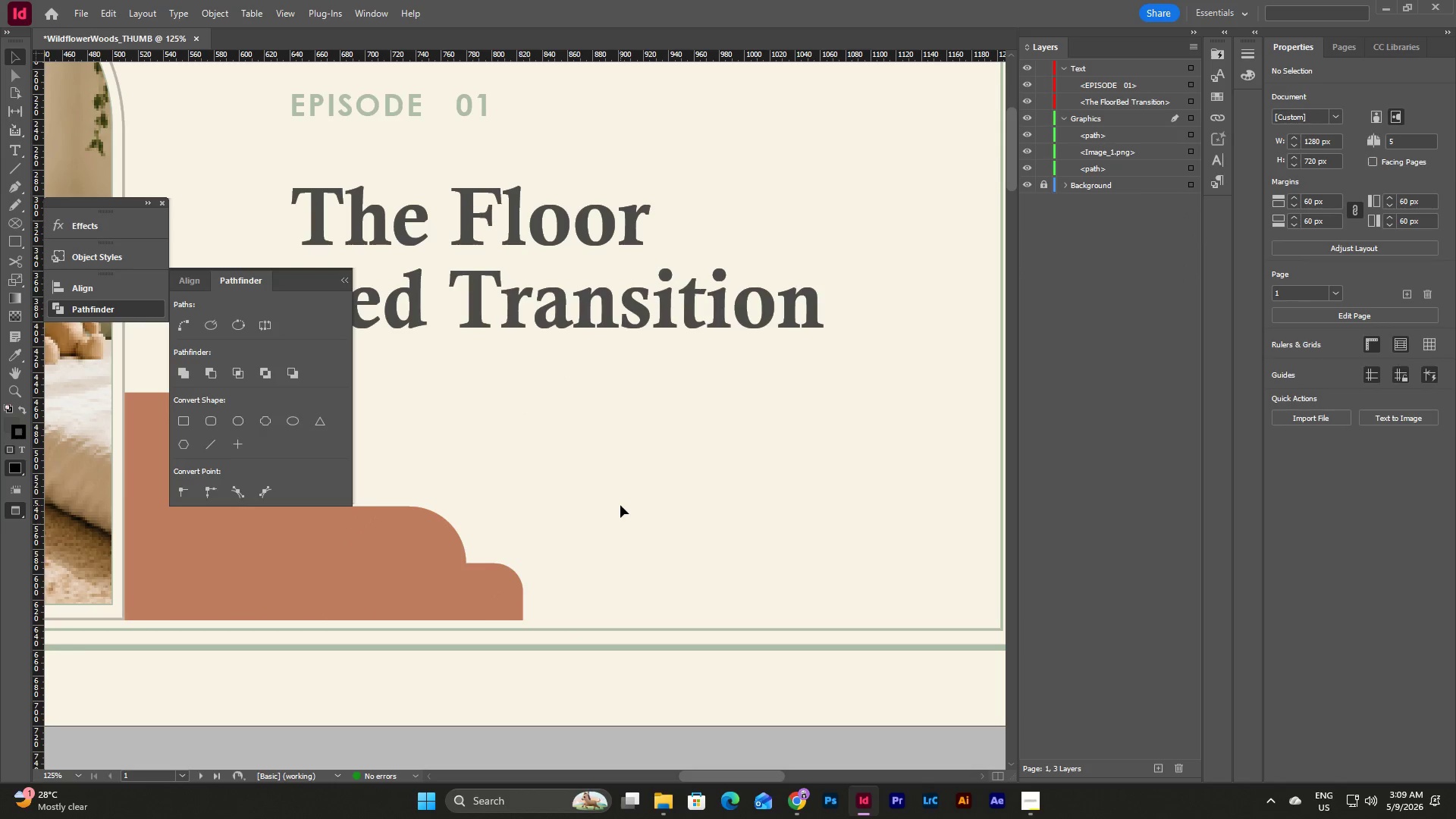 
left_click([620, 505])
 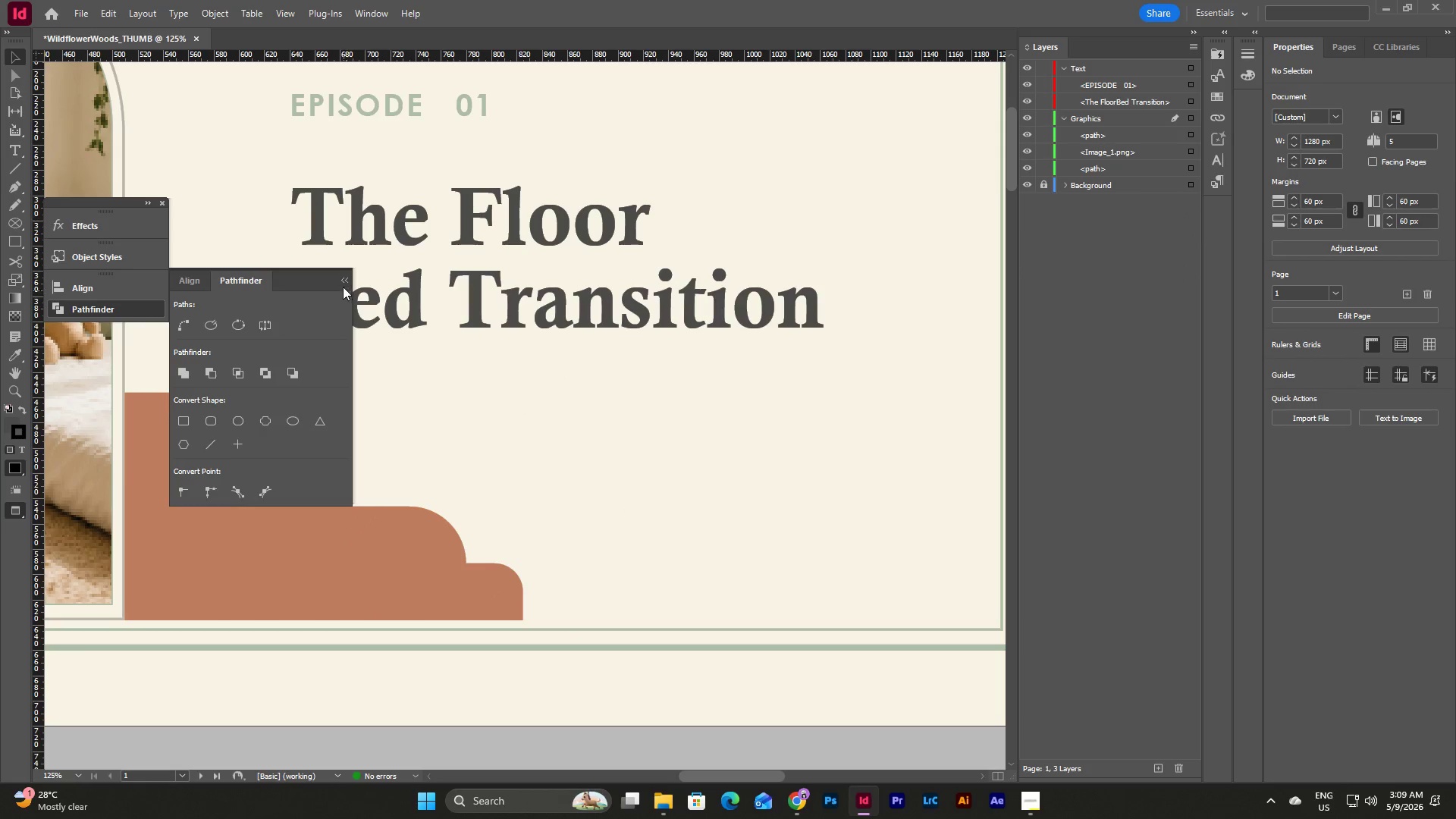 
left_click([343, 279])
 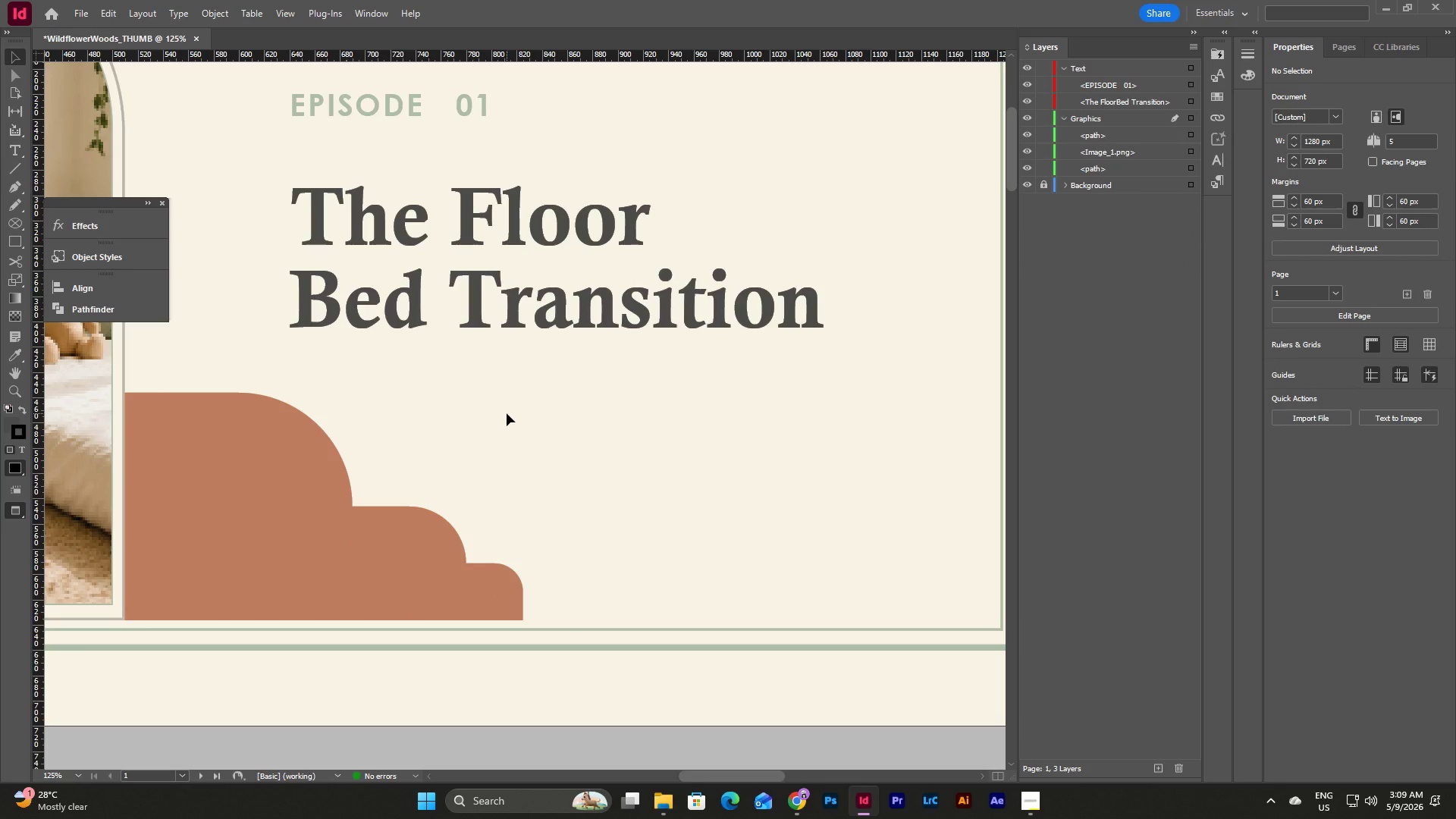 
type(ww)
 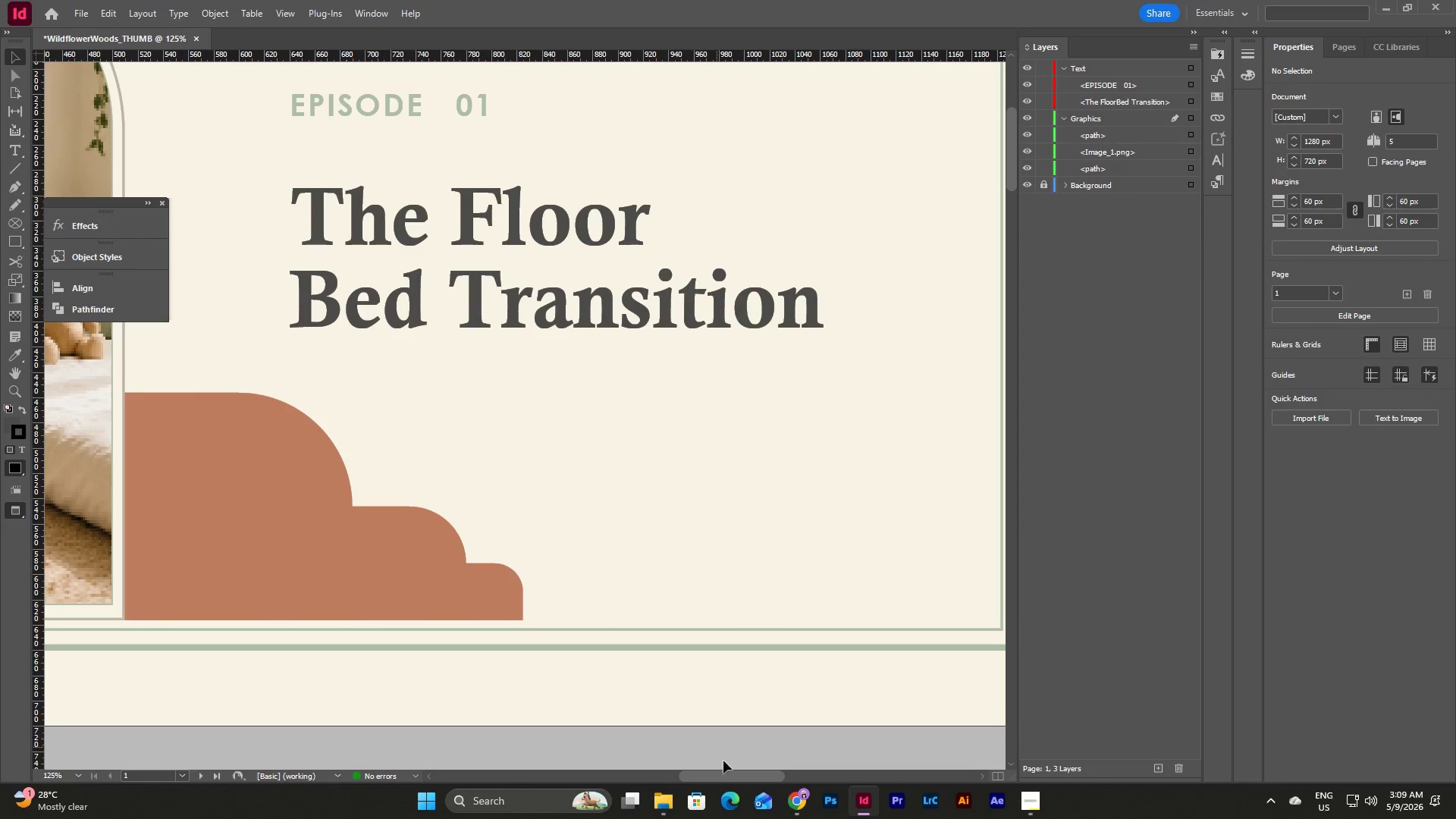 
left_click_drag(start_coordinate=[733, 776], to_coordinate=[691, 774])
 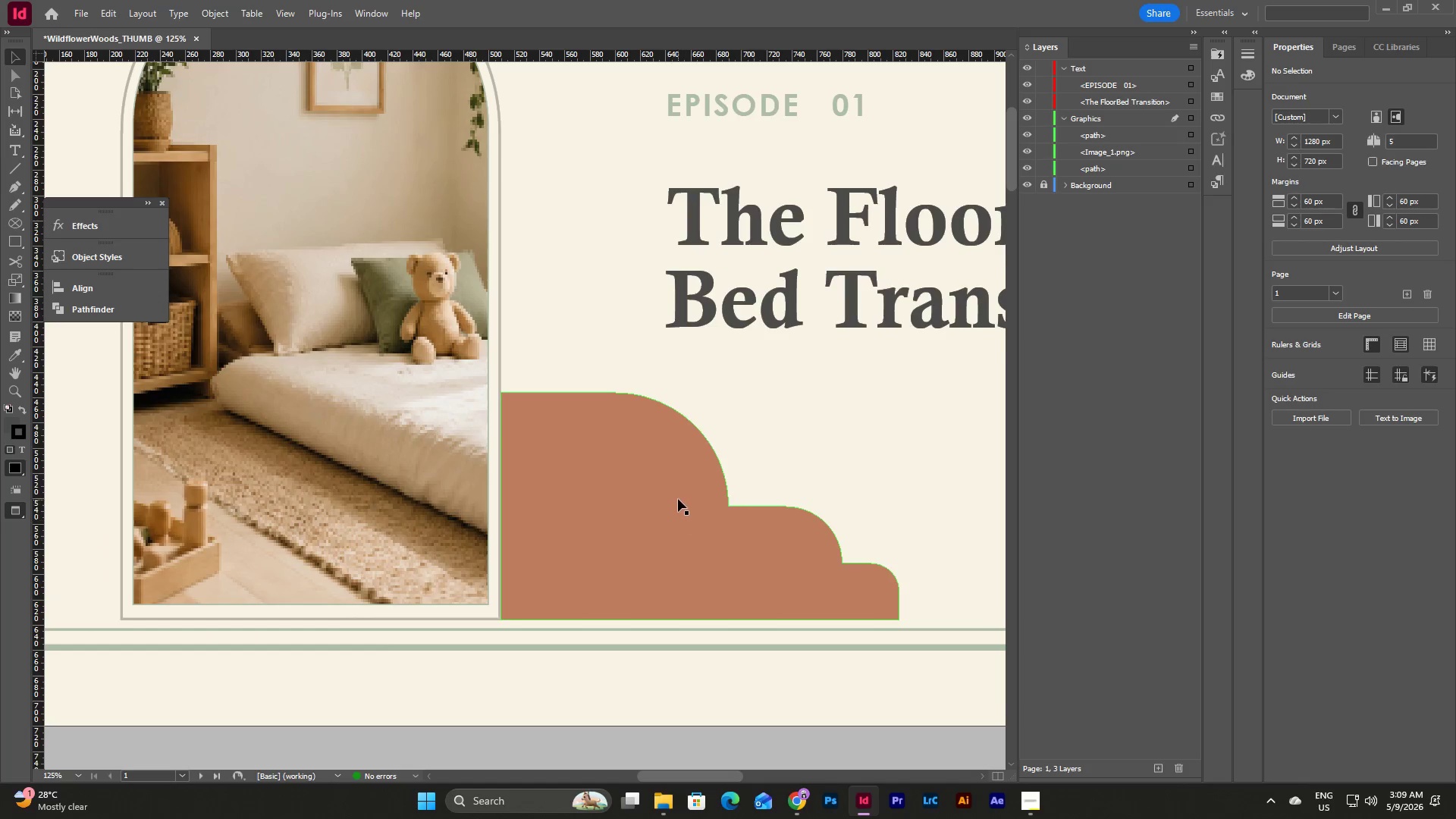 
scroll: coordinate [678, 499], scroll_direction: up, amount: 6.0
 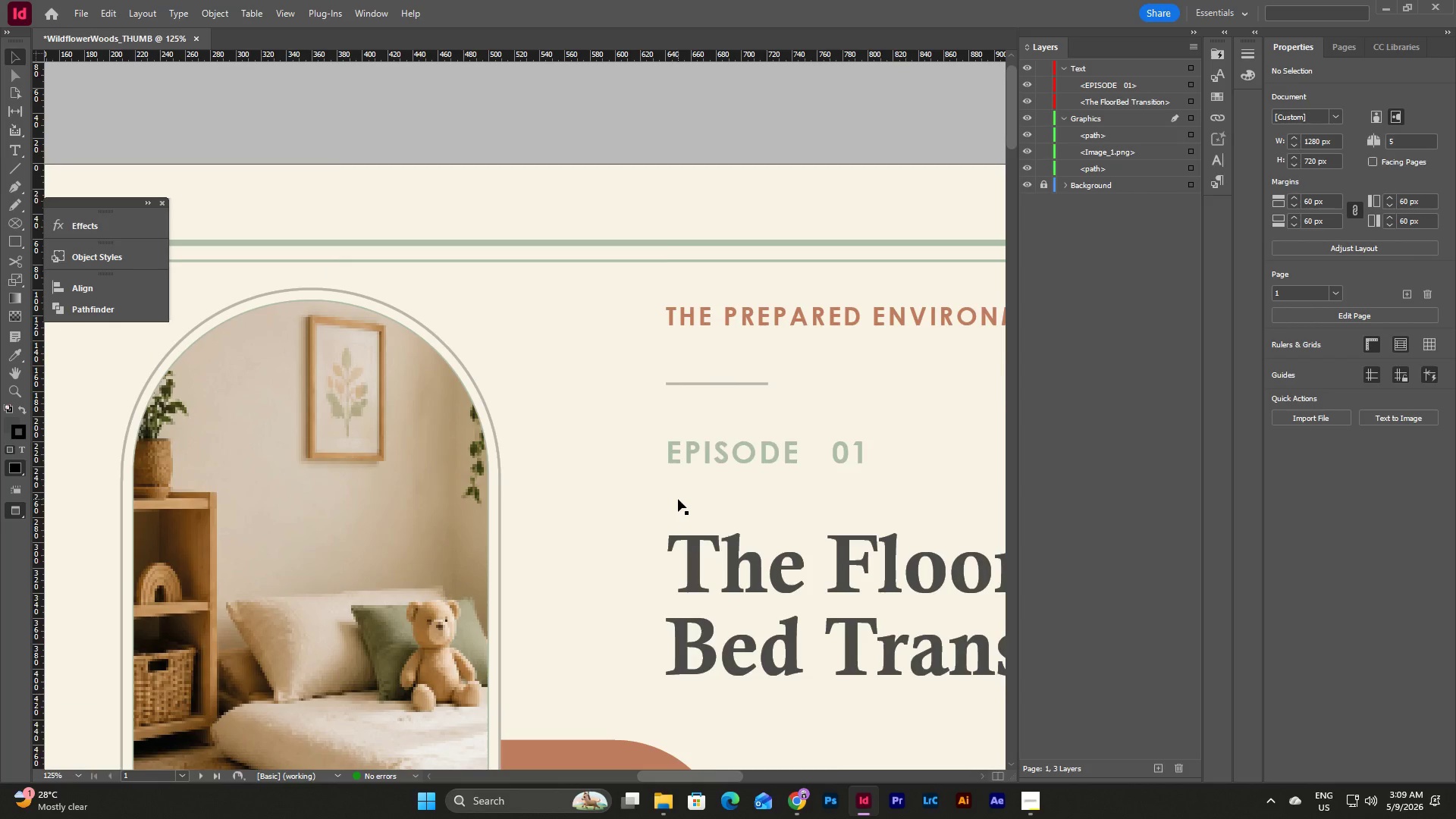 
scroll: coordinate [678, 499], scroll_direction: down, amount: 5.0
 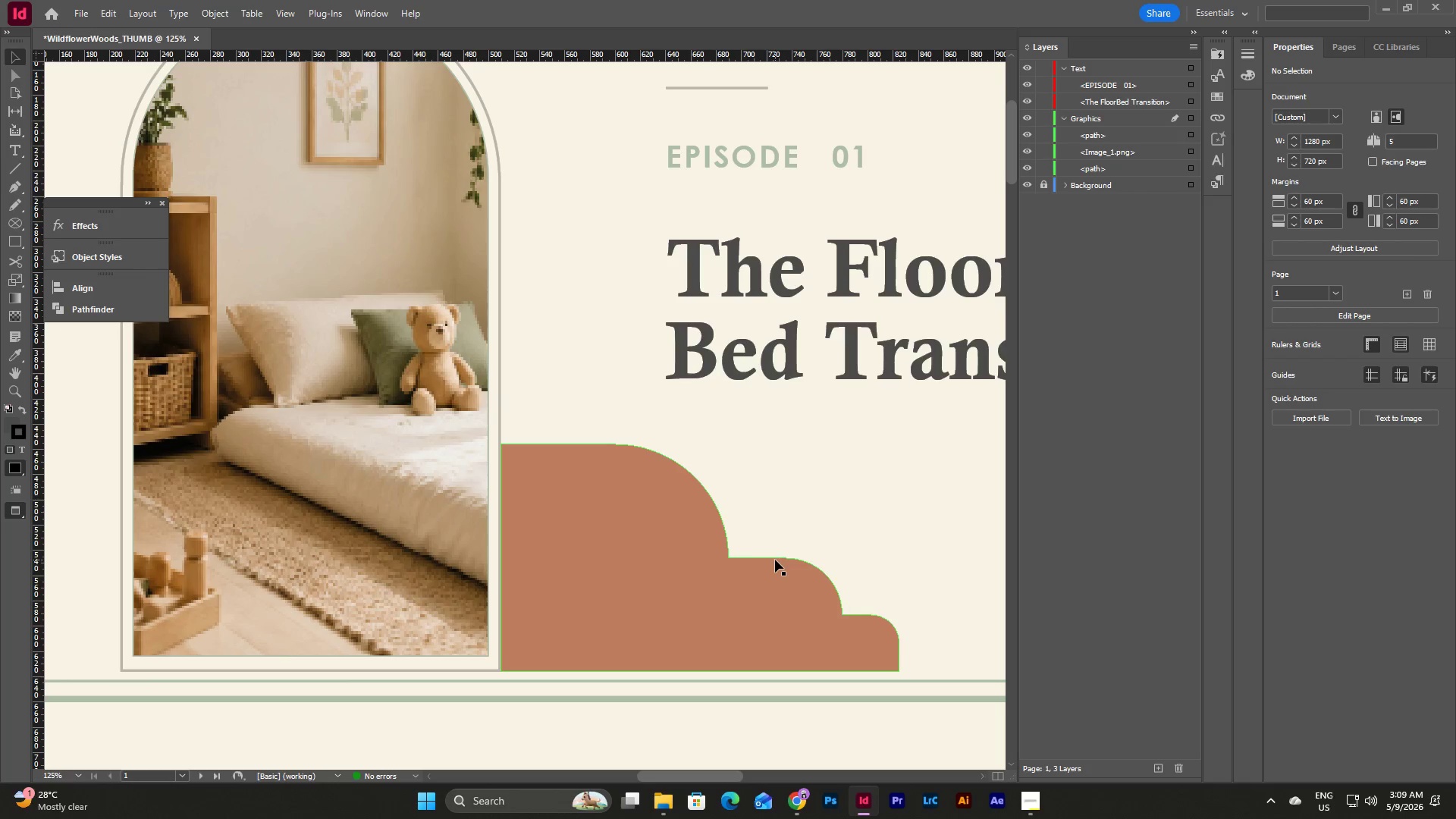 
scroll: coordinate [796, 476], scroll_direction: up, amount: 3.0
 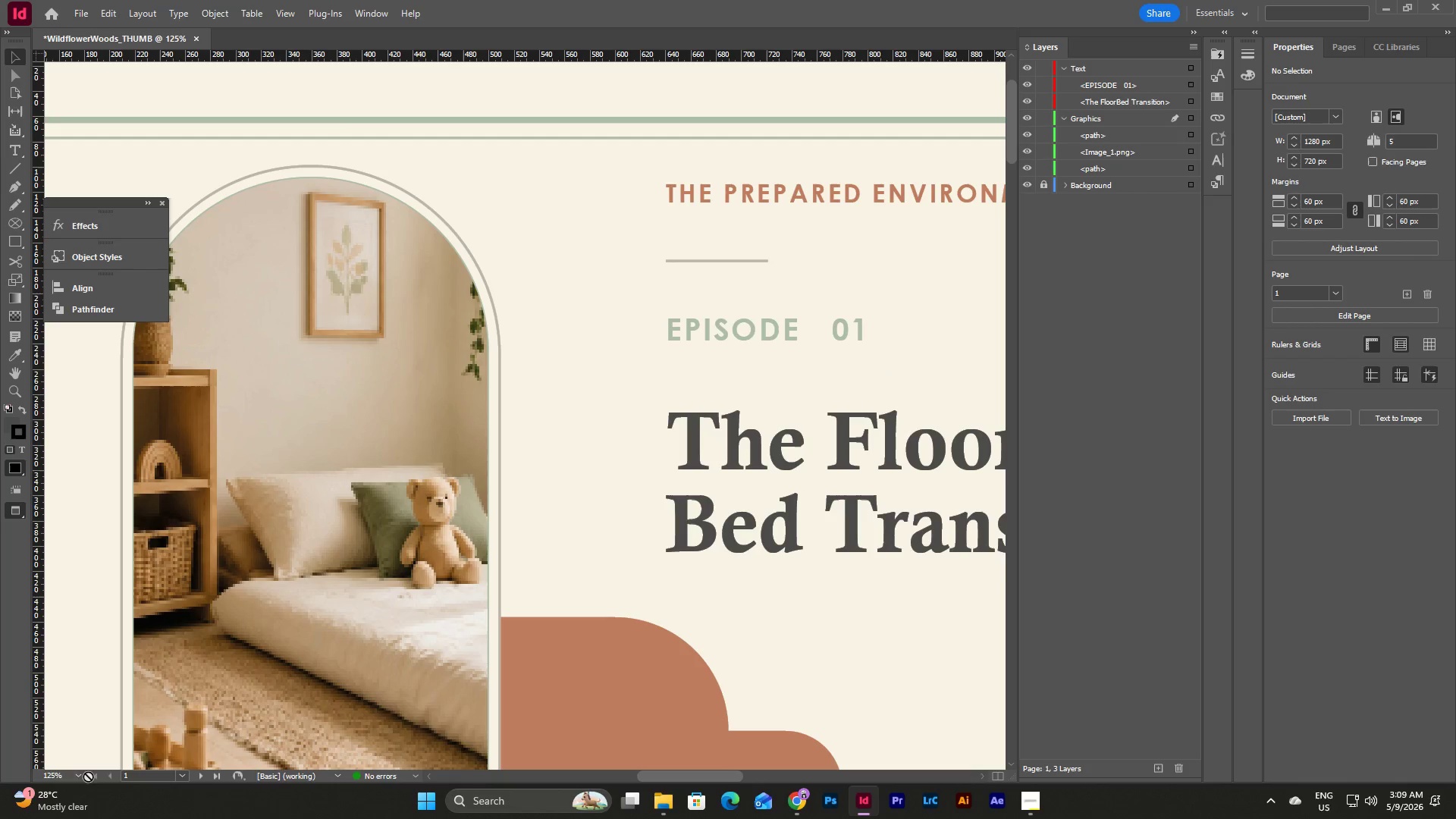 
left_click([80, 777])
 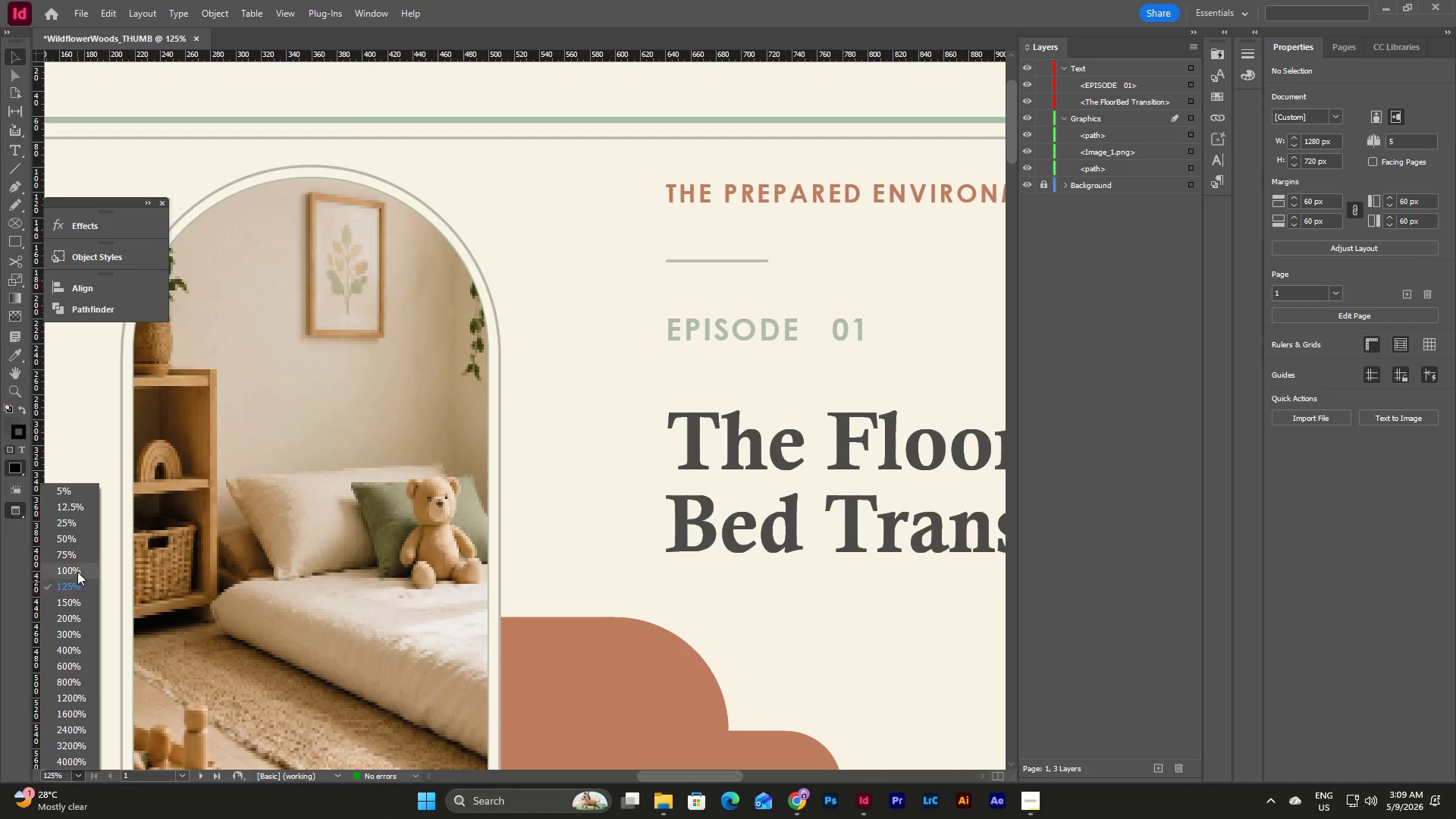 
left_click([77, 557])
 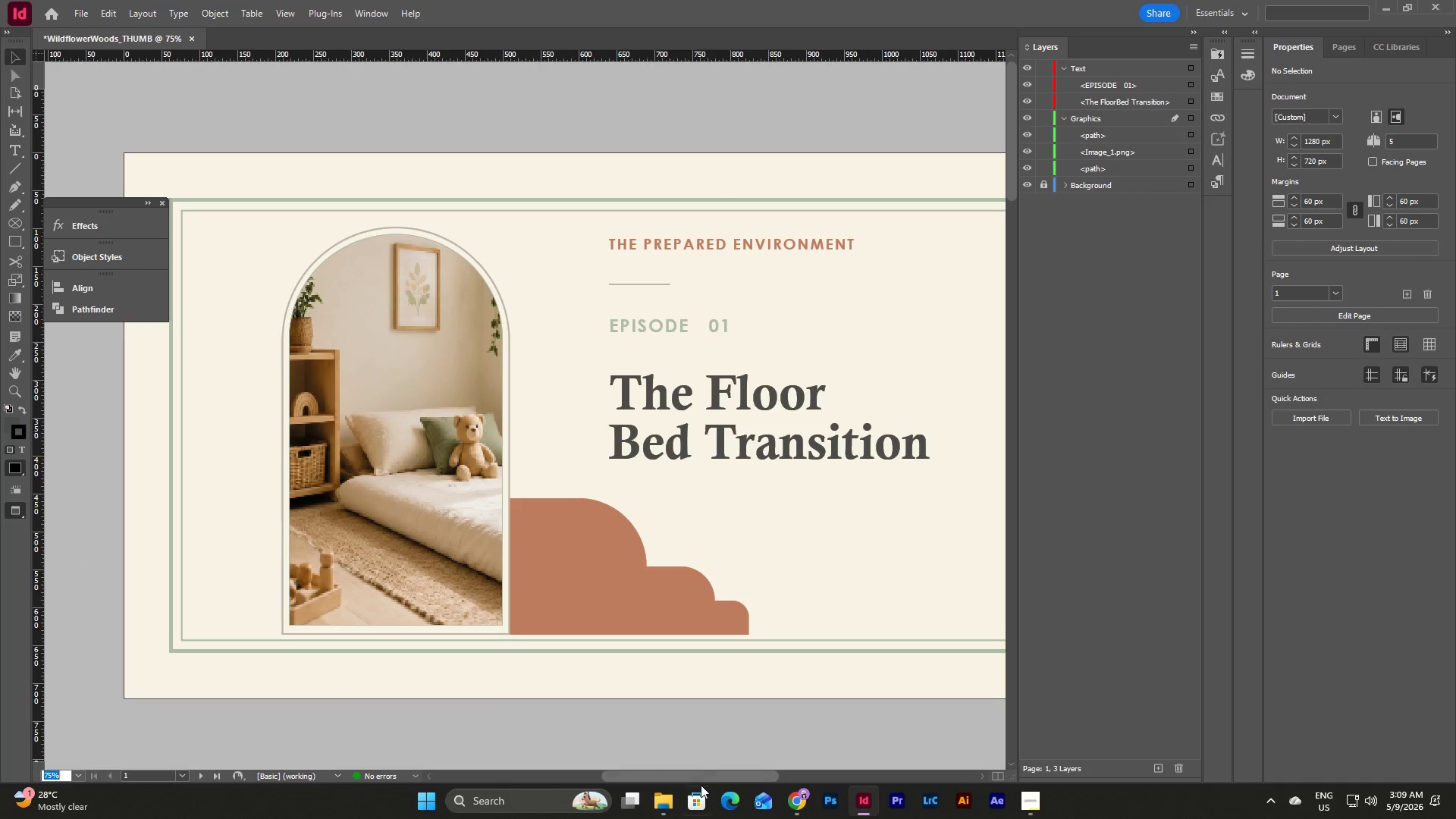 
left_click_drag(start_coordinate=[701, 777], to_coordinate=[726, 771])
 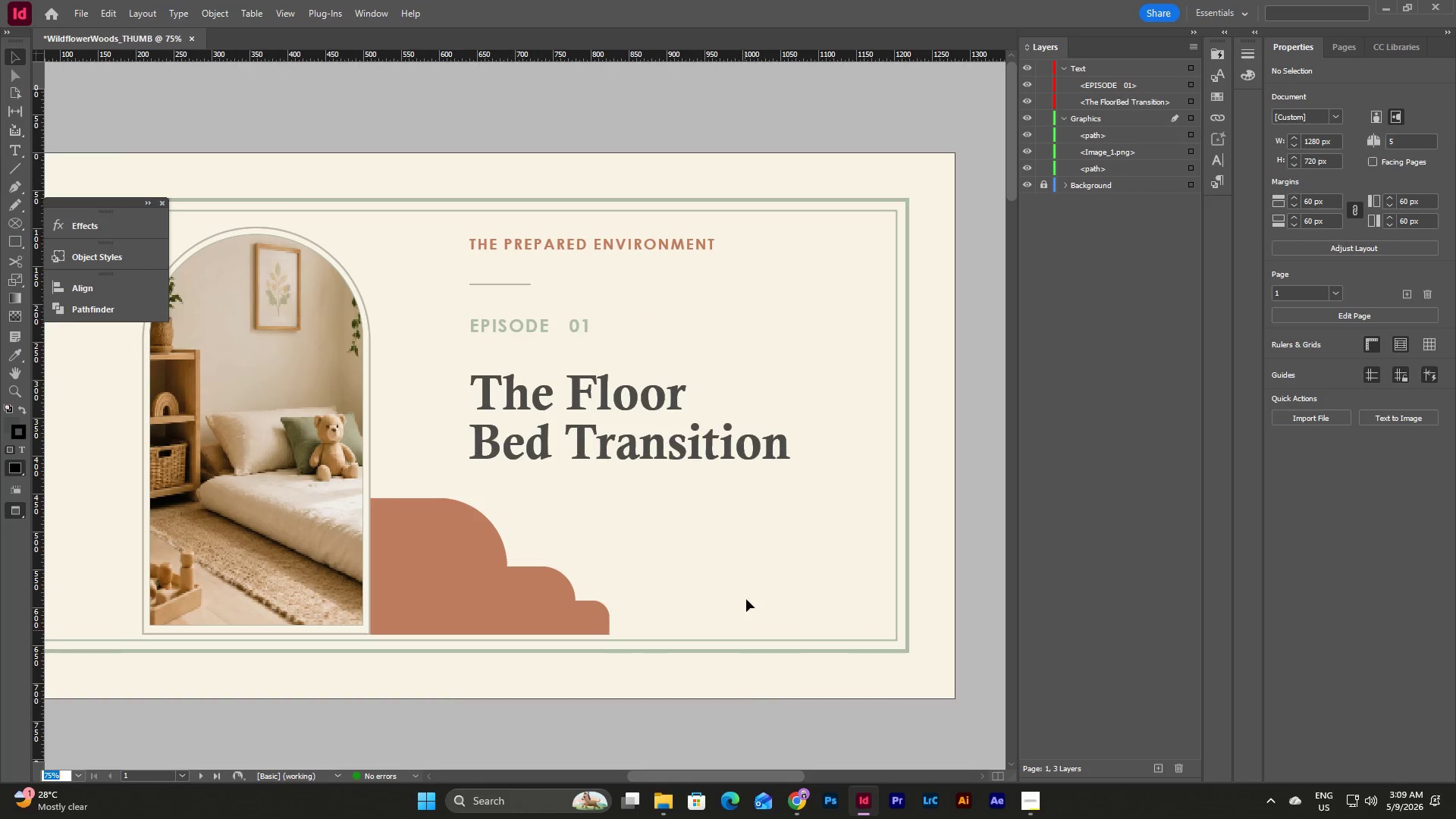 
left_click([753, 563])
 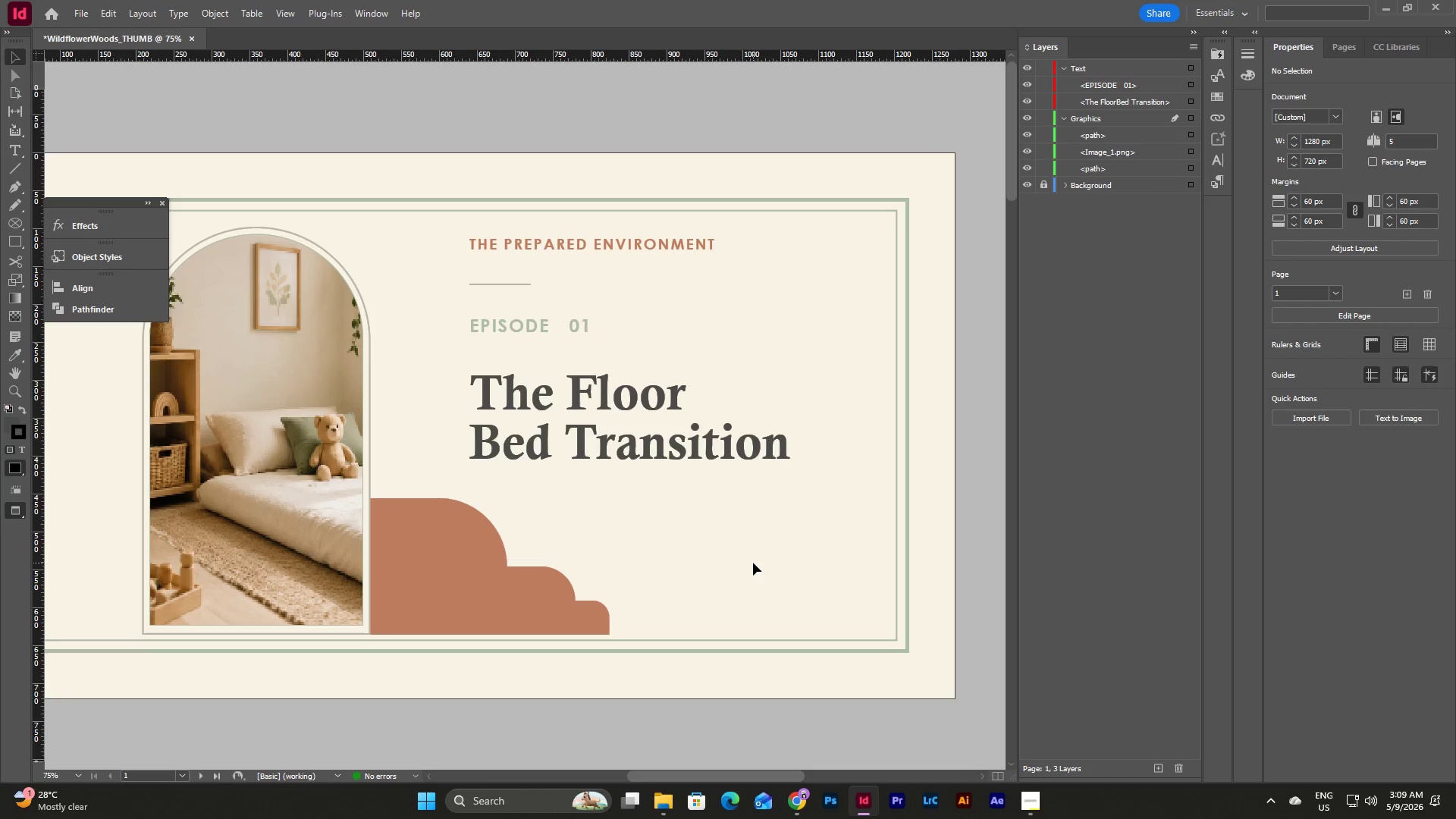 
scroll: coordinate [753, 563], scroll_direction: up, amount: 3.0
 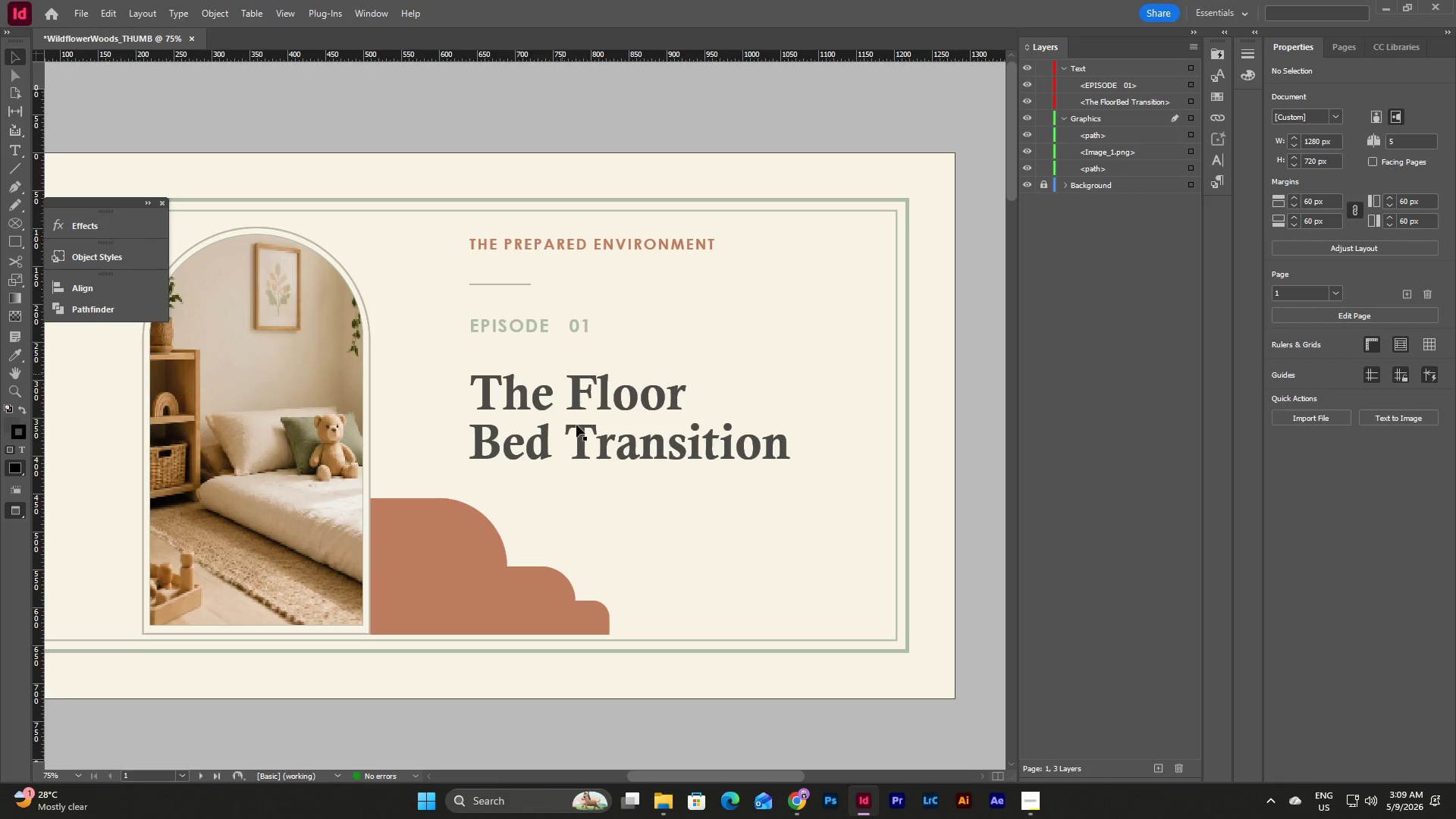 
left_click([692, 558])
 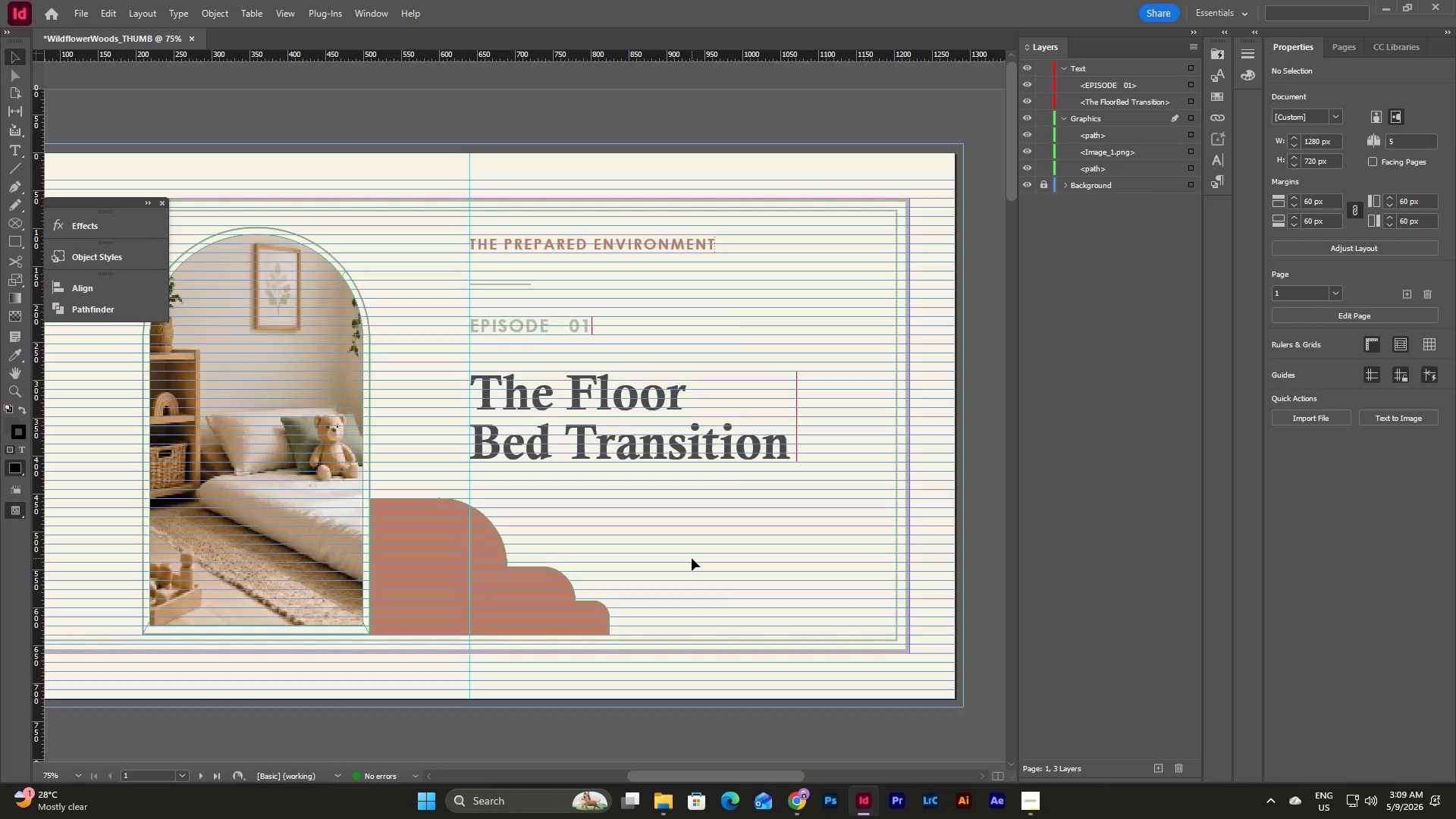 
type(ww)
 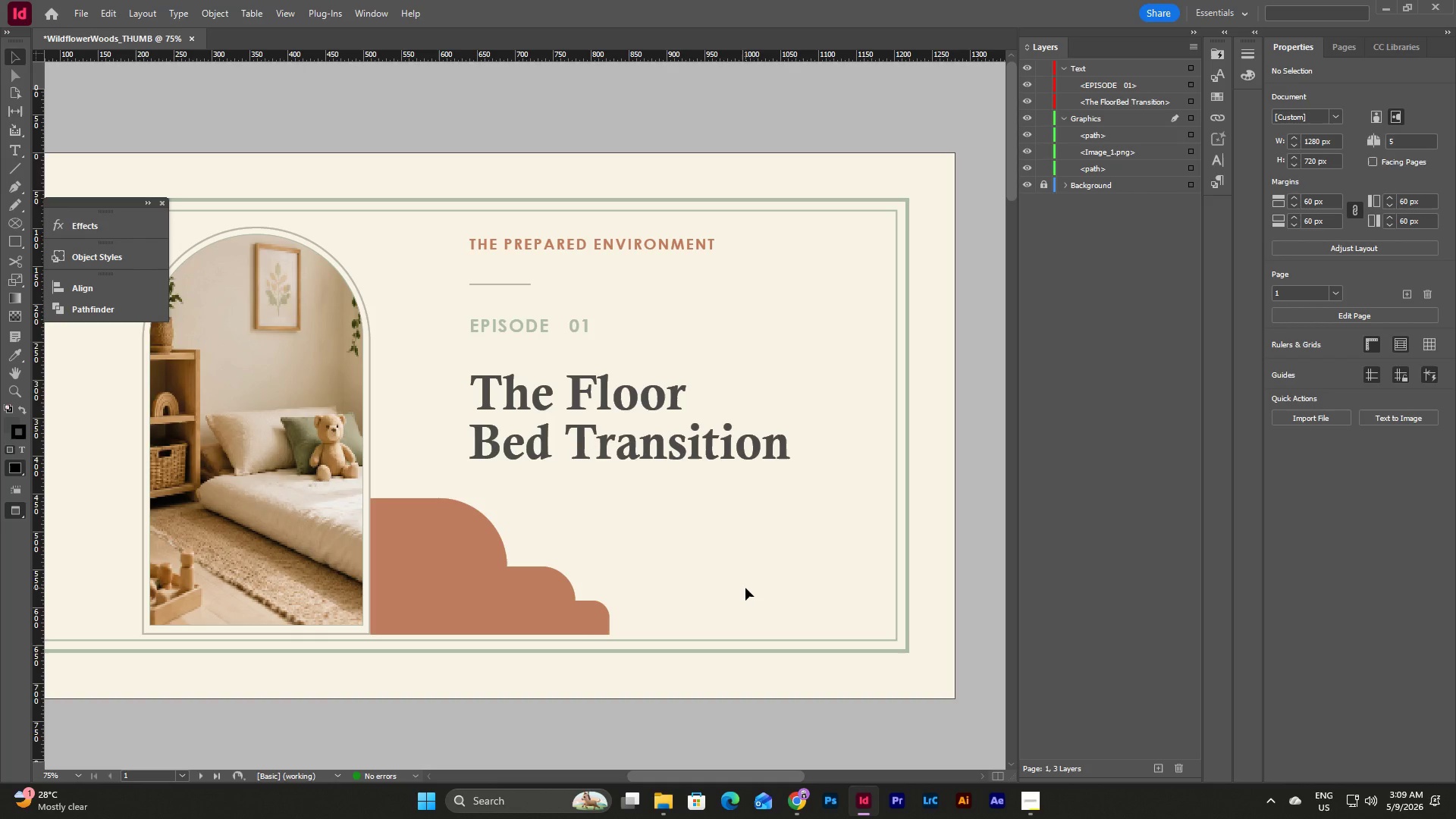 
key(W)
 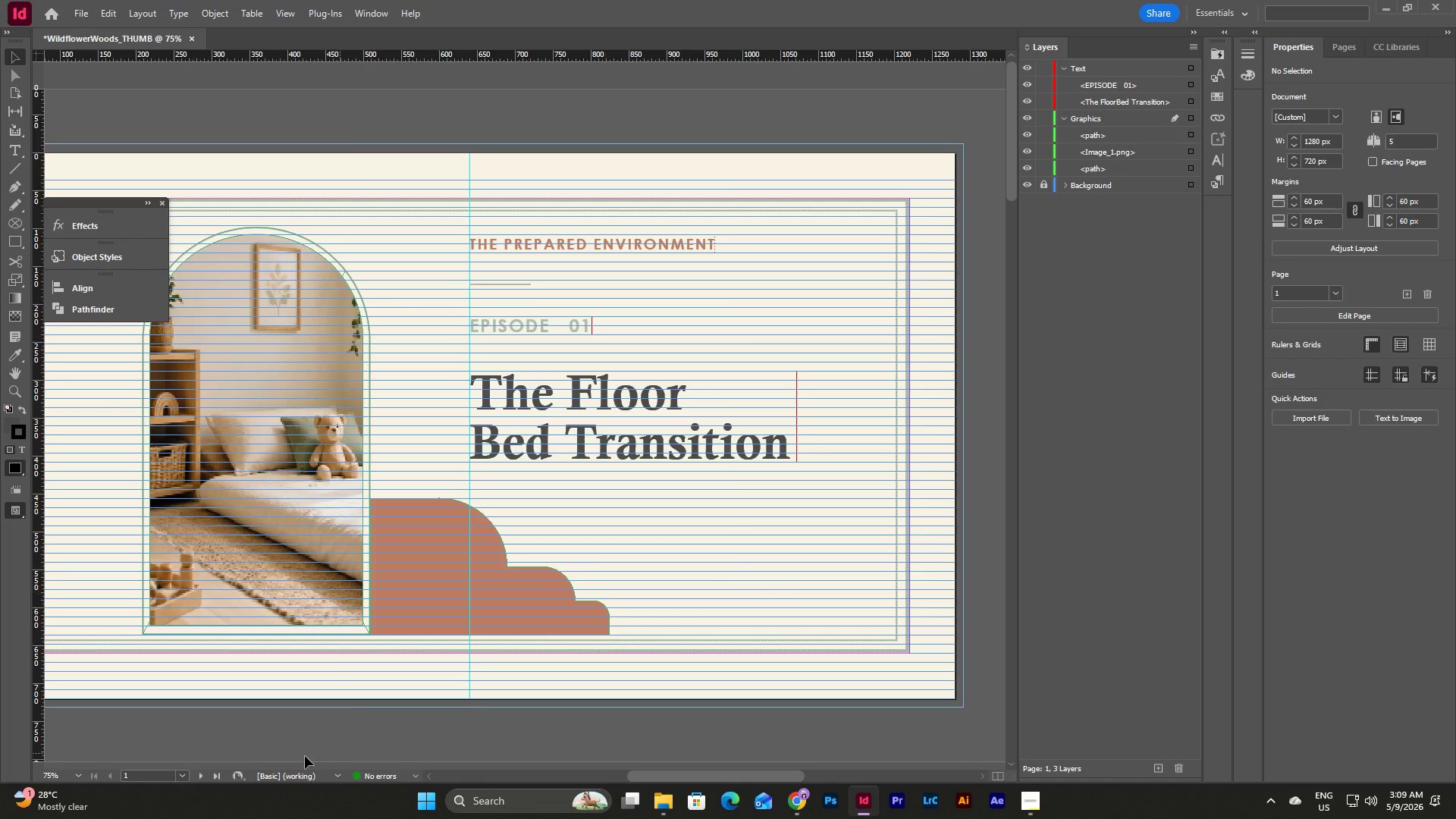 
left_click([77, 778])
 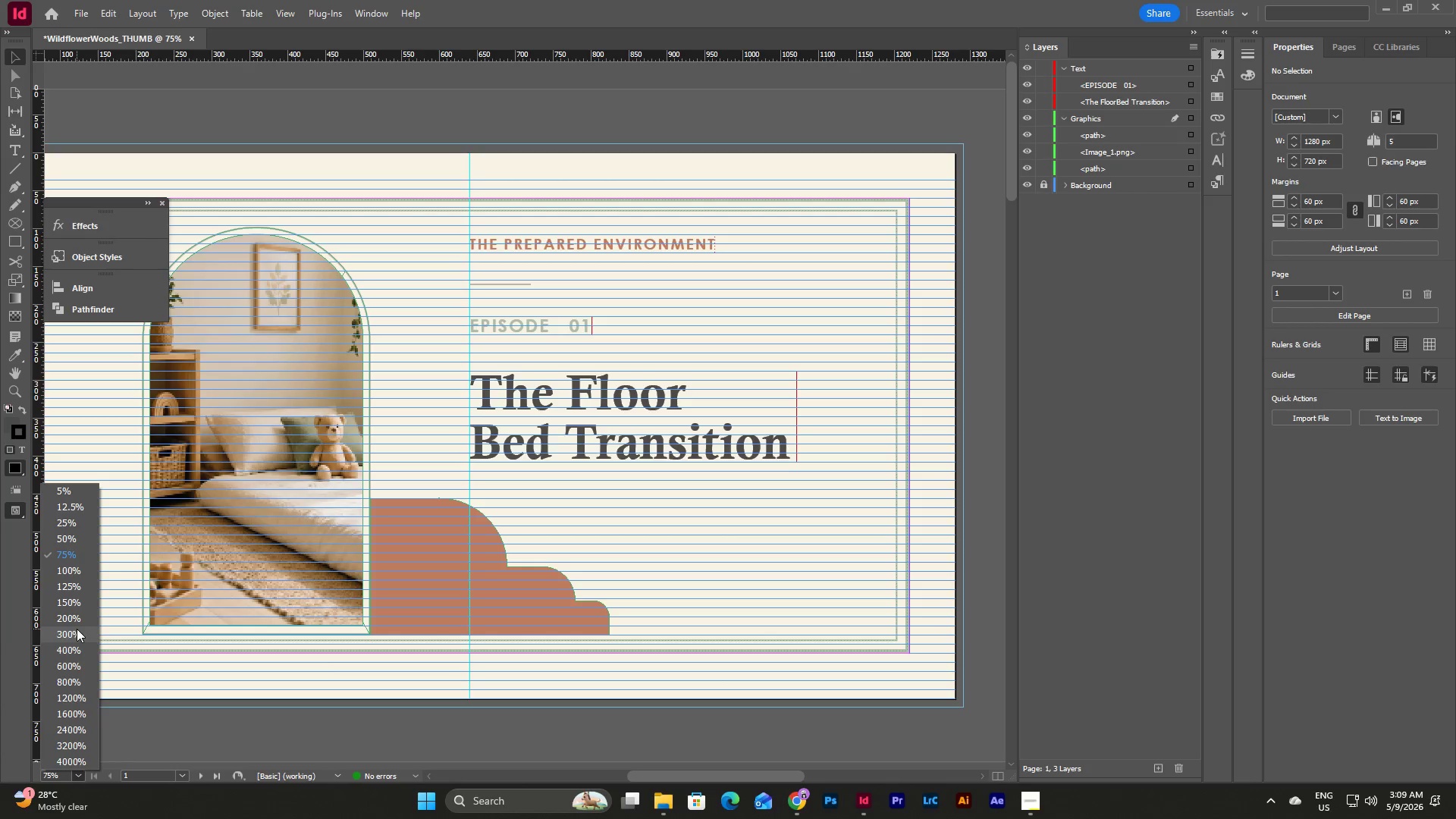 
left_click([77, 620])
 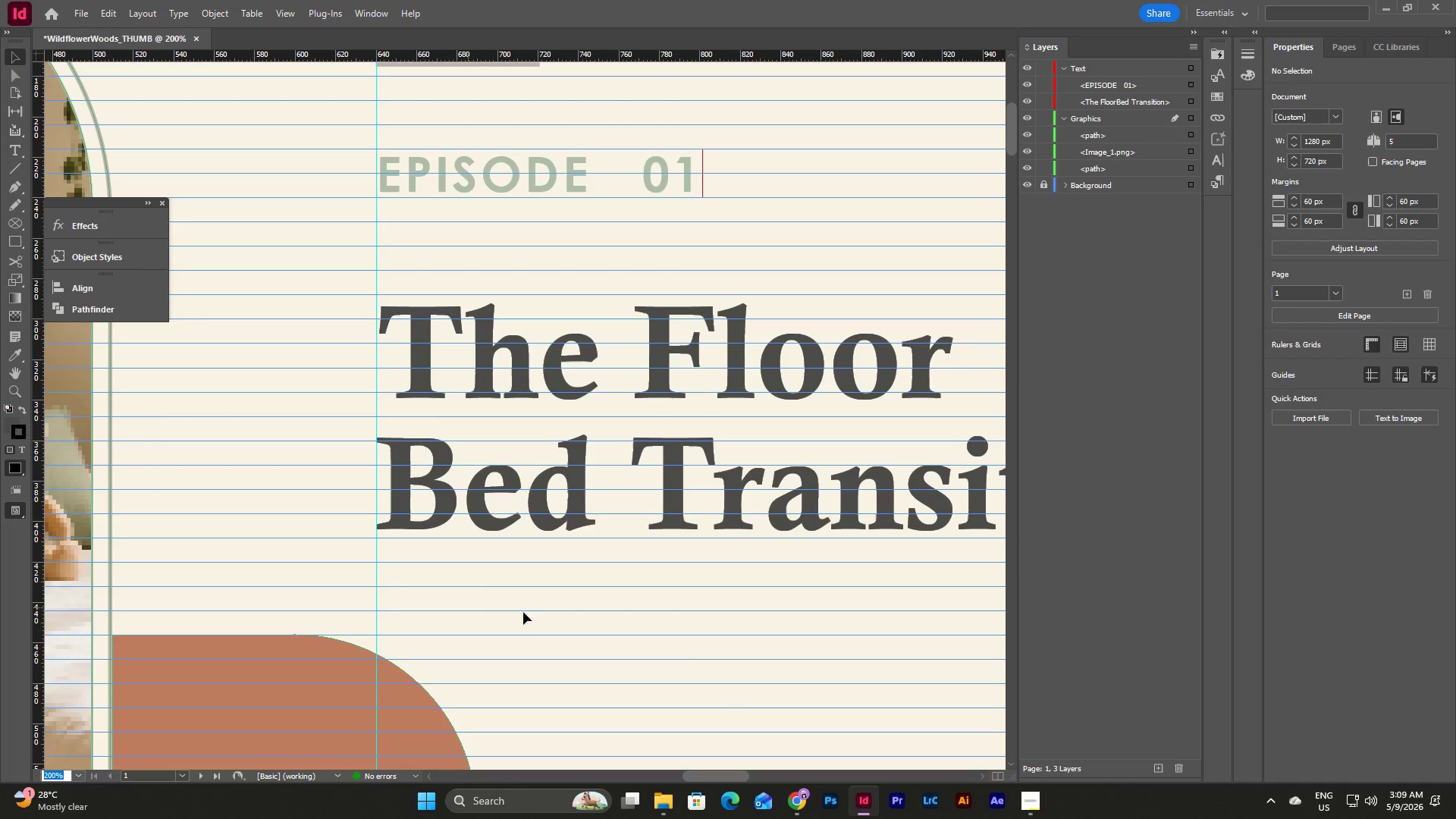 
scroll: coordinate [689, 657], scroll_direction: down, amount: 4.0
 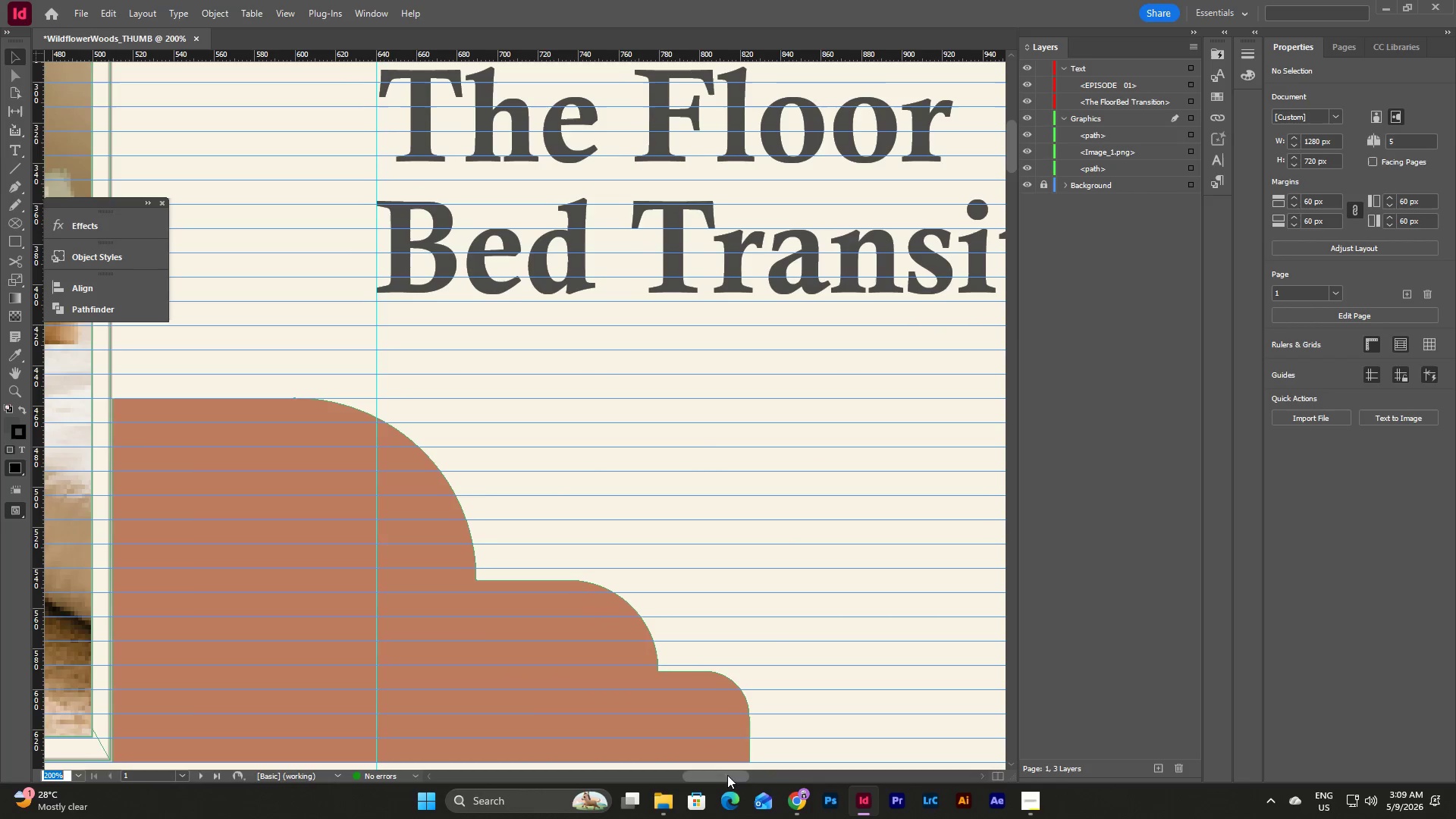 
left_click_drag(start_coordinate=[729, 777], to_coordinate=[763, 765])
 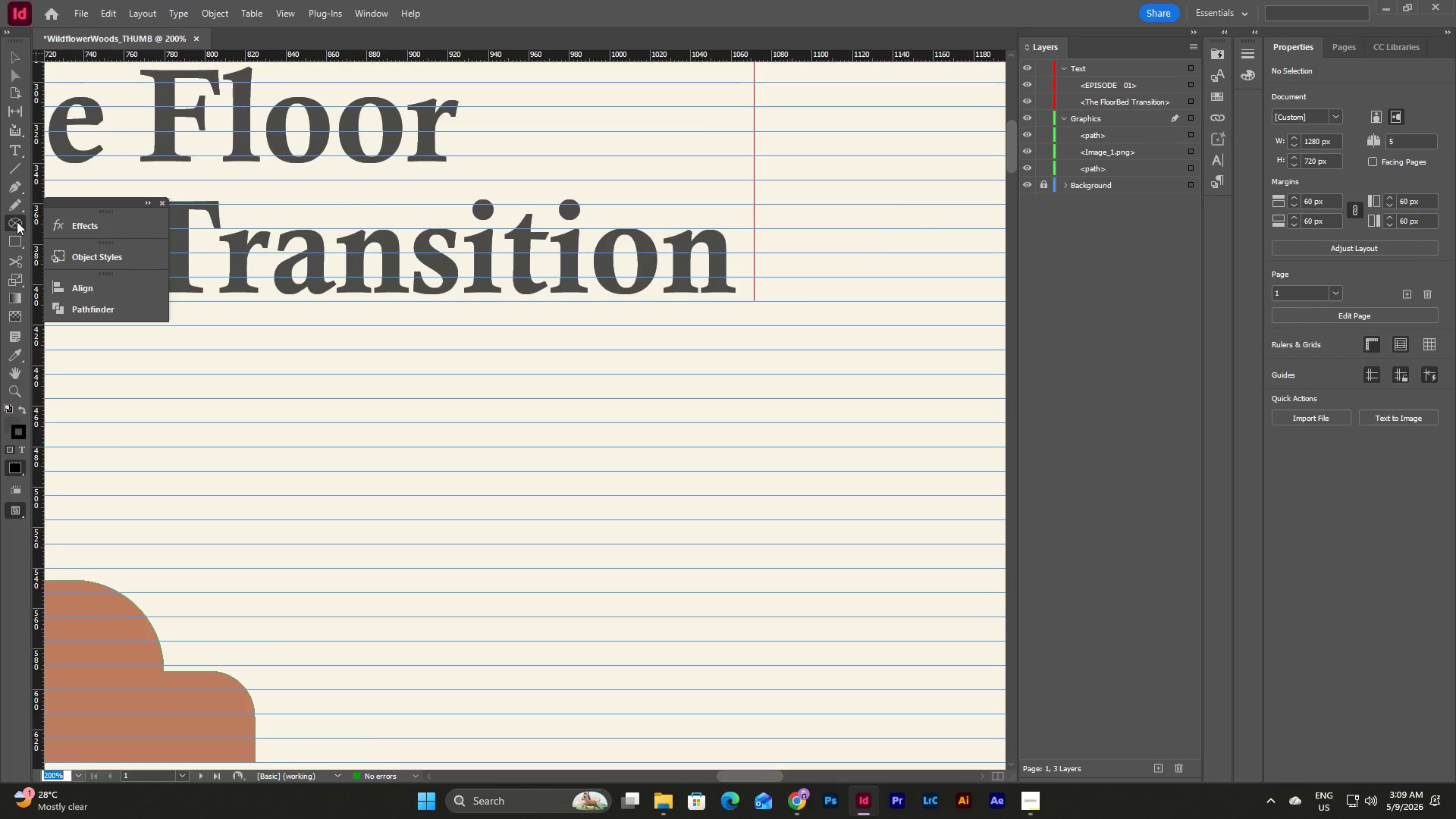 
left_click([17, 221])
 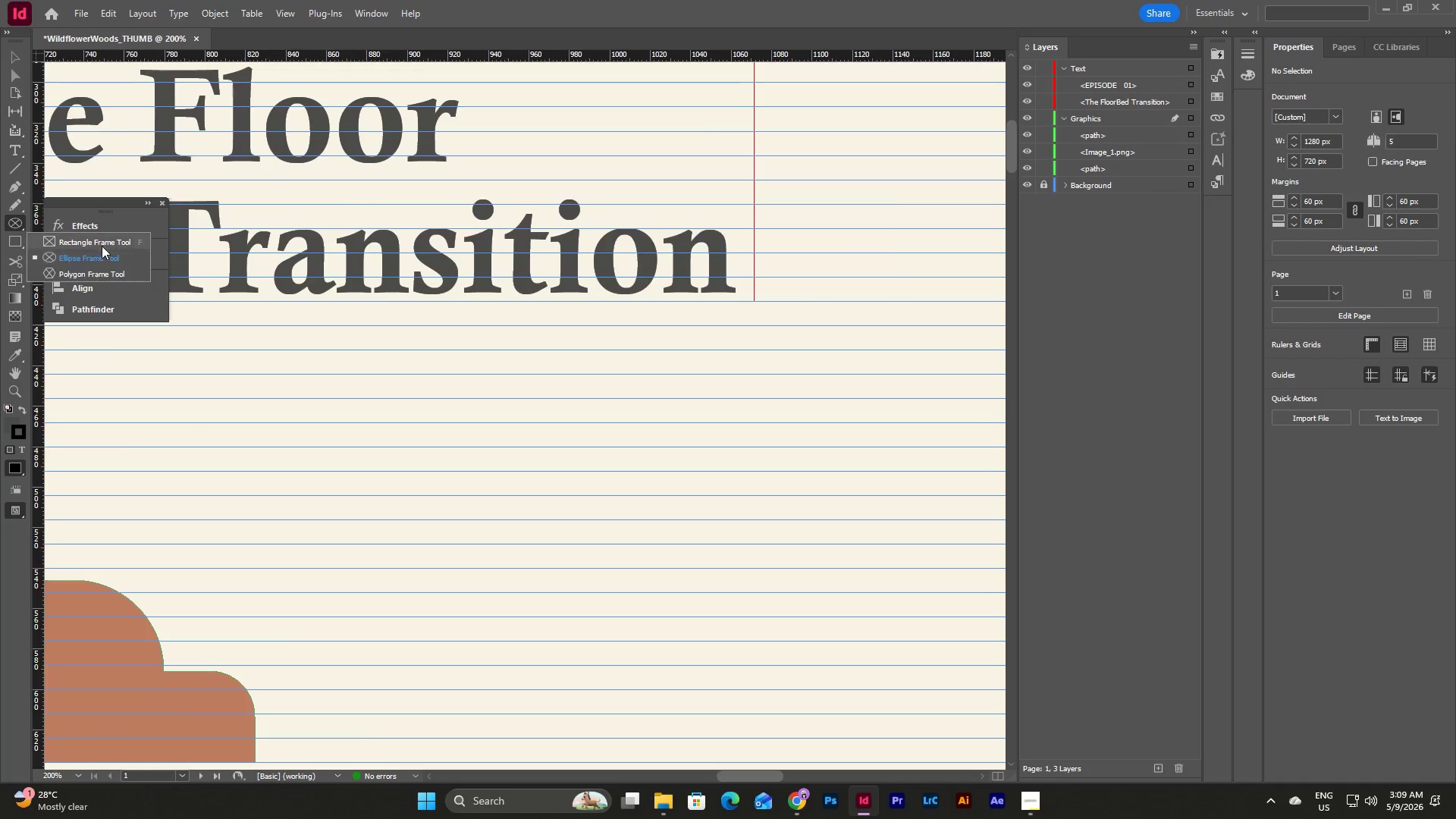 
left_click([104, 243])
 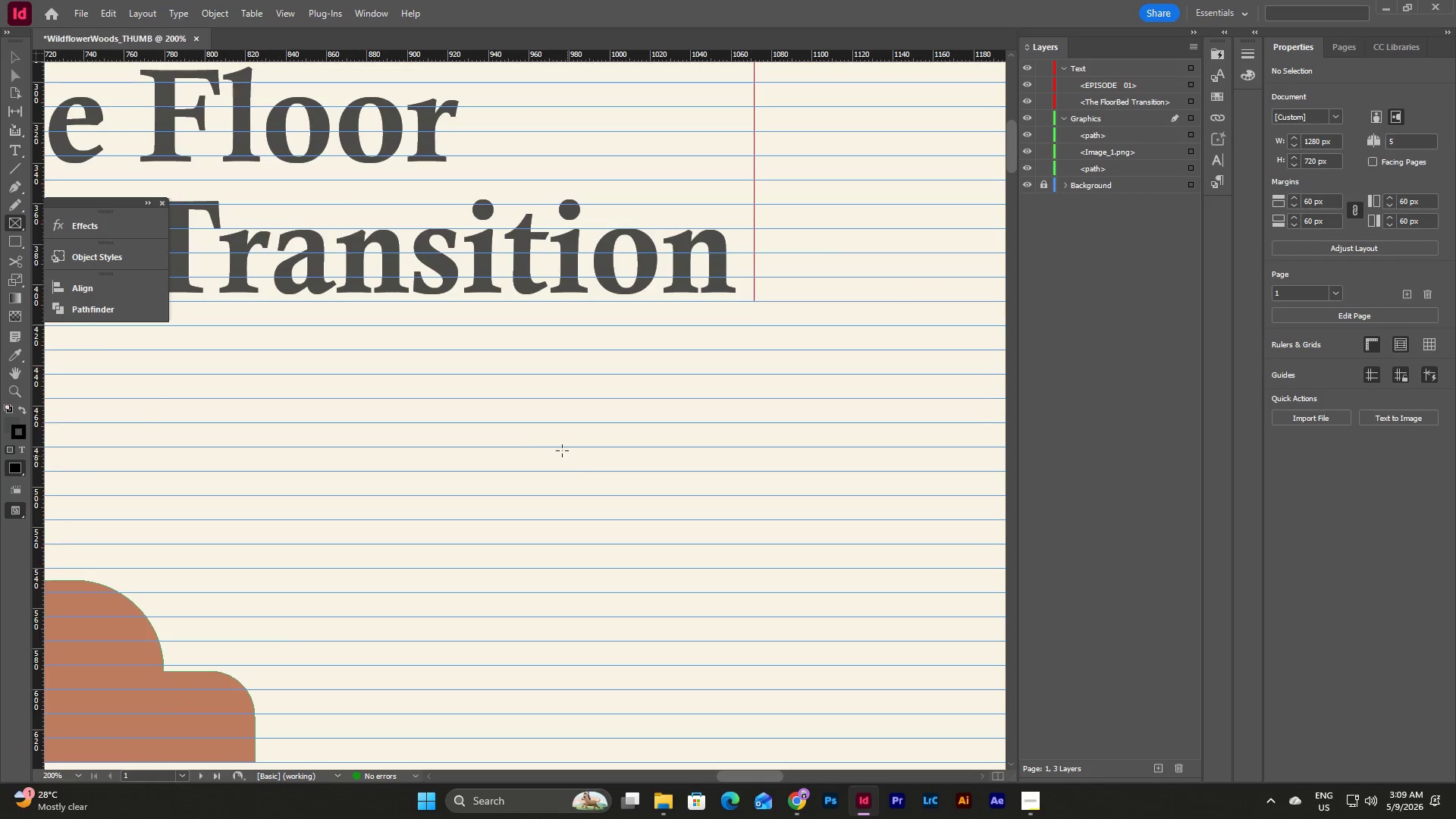 
left_click_drag(start_coordinate=[516, 430], to_coordinate=[755, 641])
 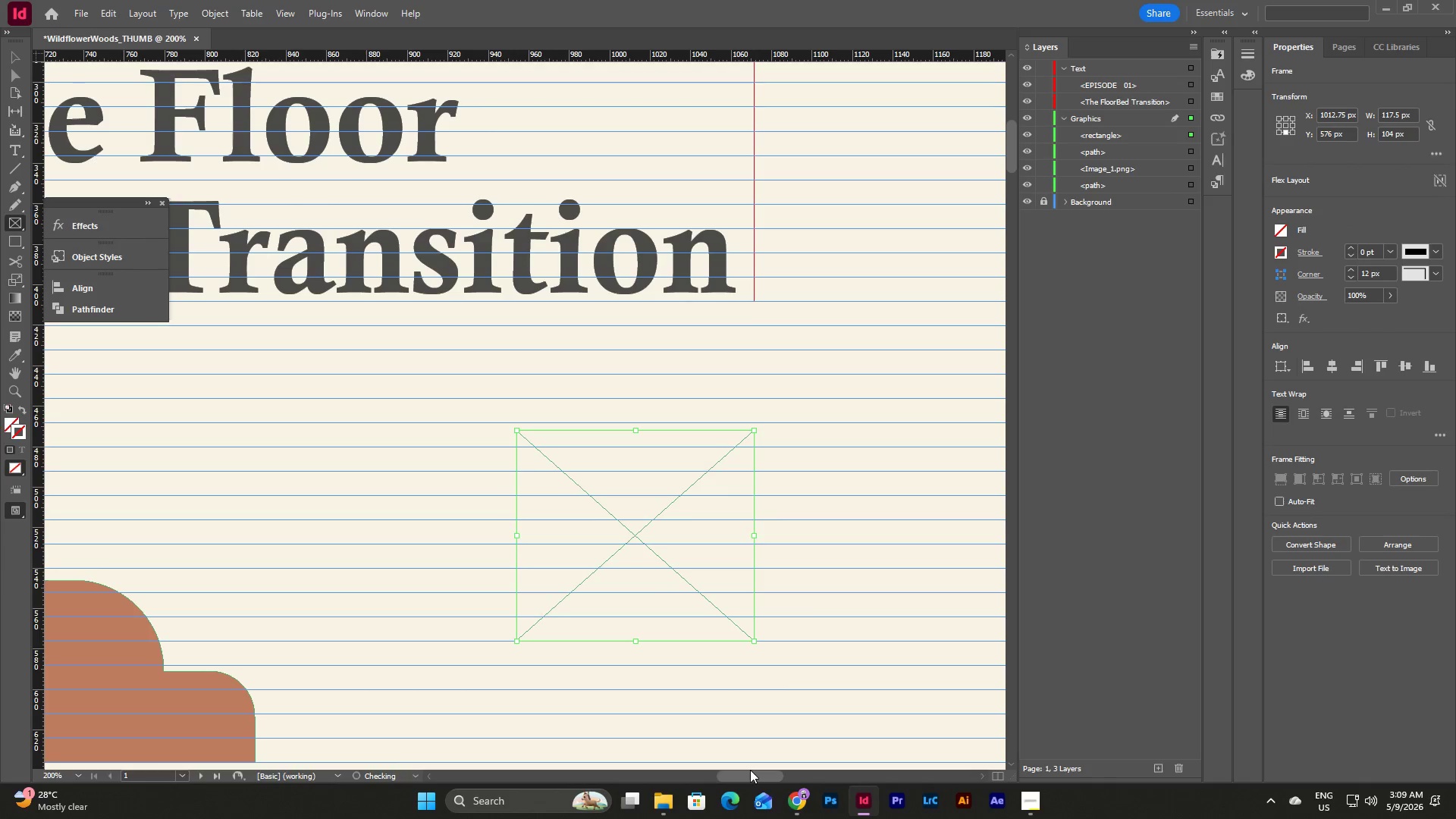 
left_click_drag(start_coordinate=[751, 777], to_coordinate=[737, 777])
 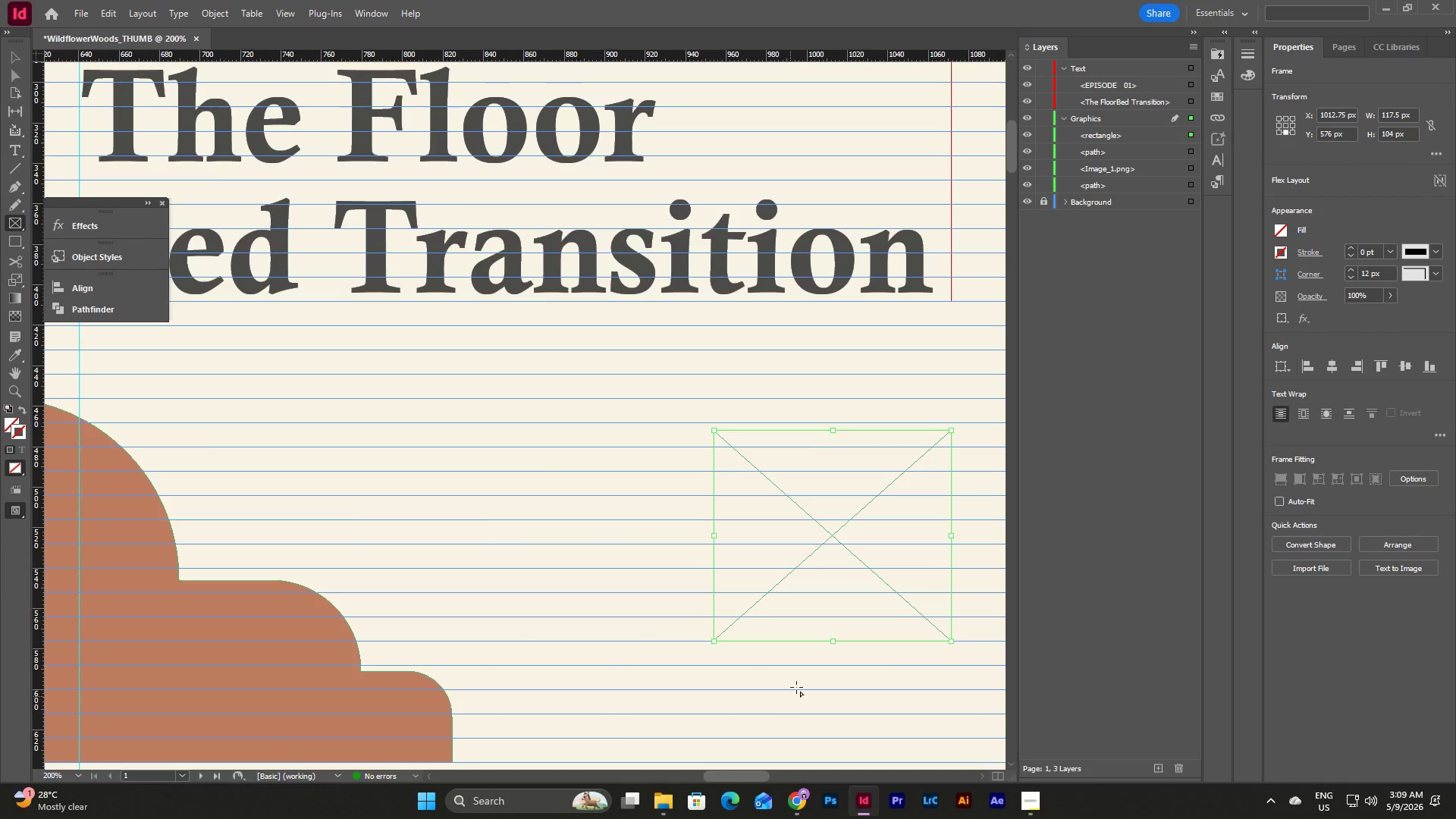 
key(V)
 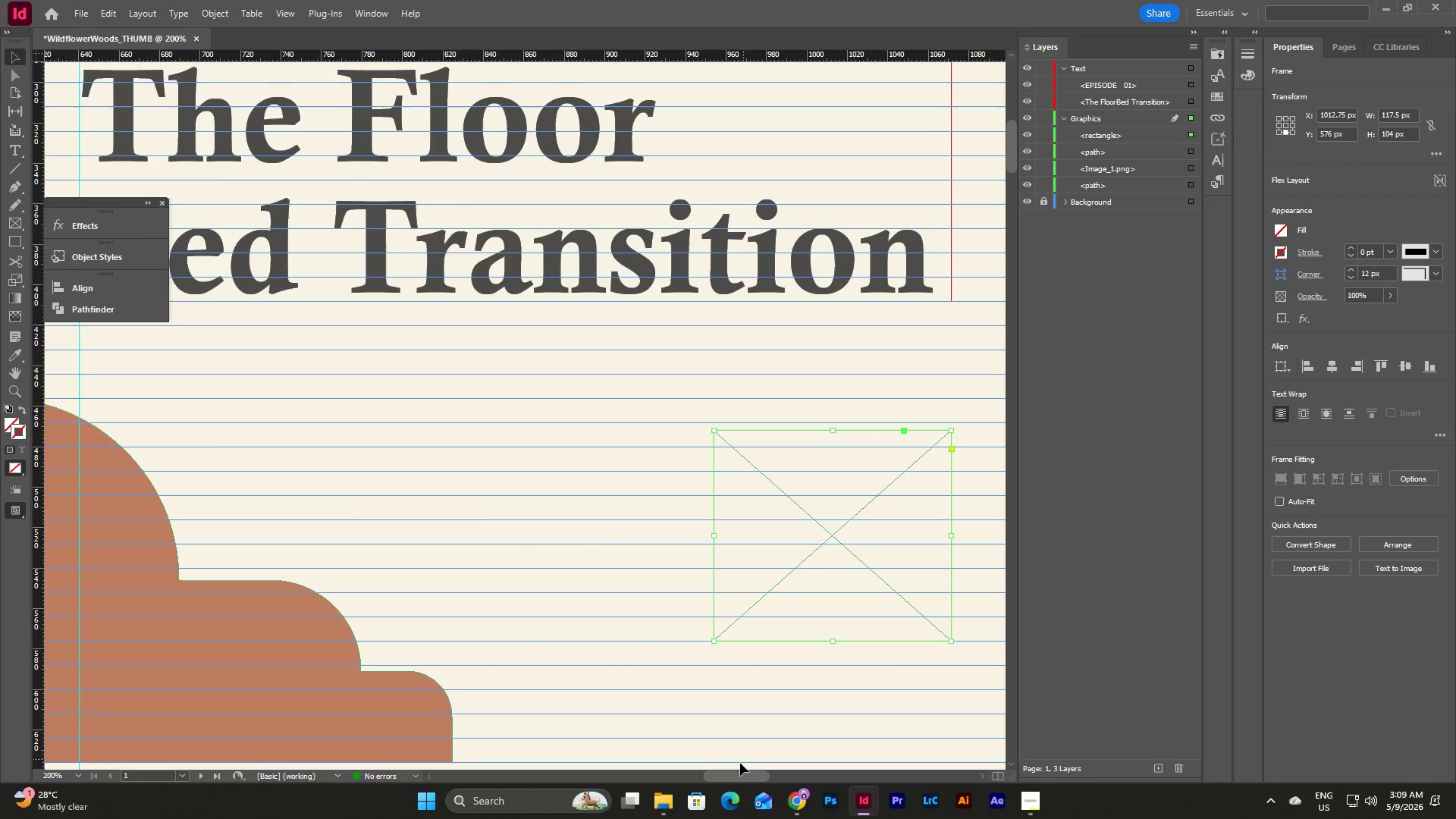 
left_click_drag(start_coordinate=[736, 775], to_coordinate=[730, 774])
 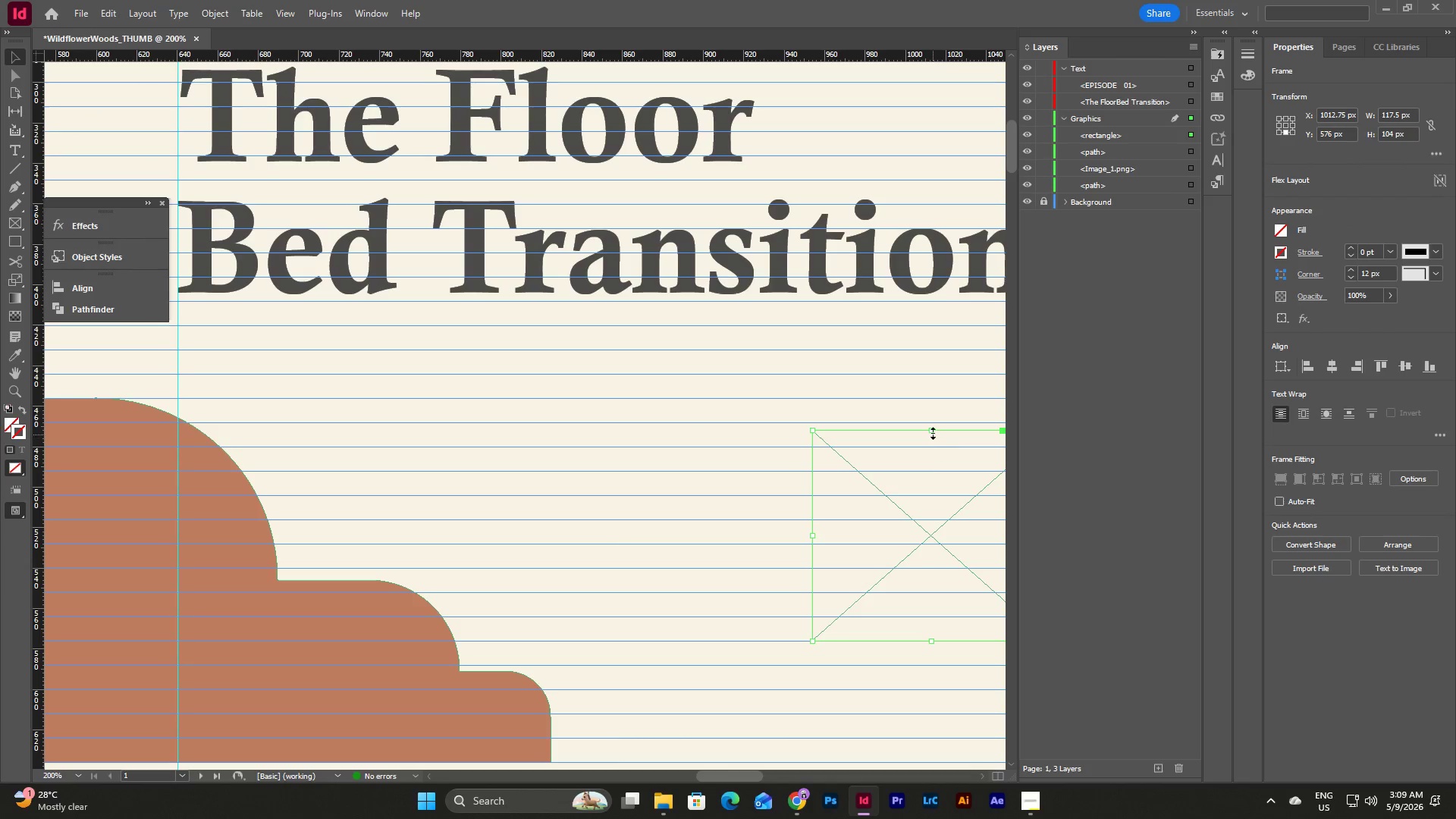 
left_click_drag(start_coordinate=[930, 431], to_coordinate=[930, 398])
 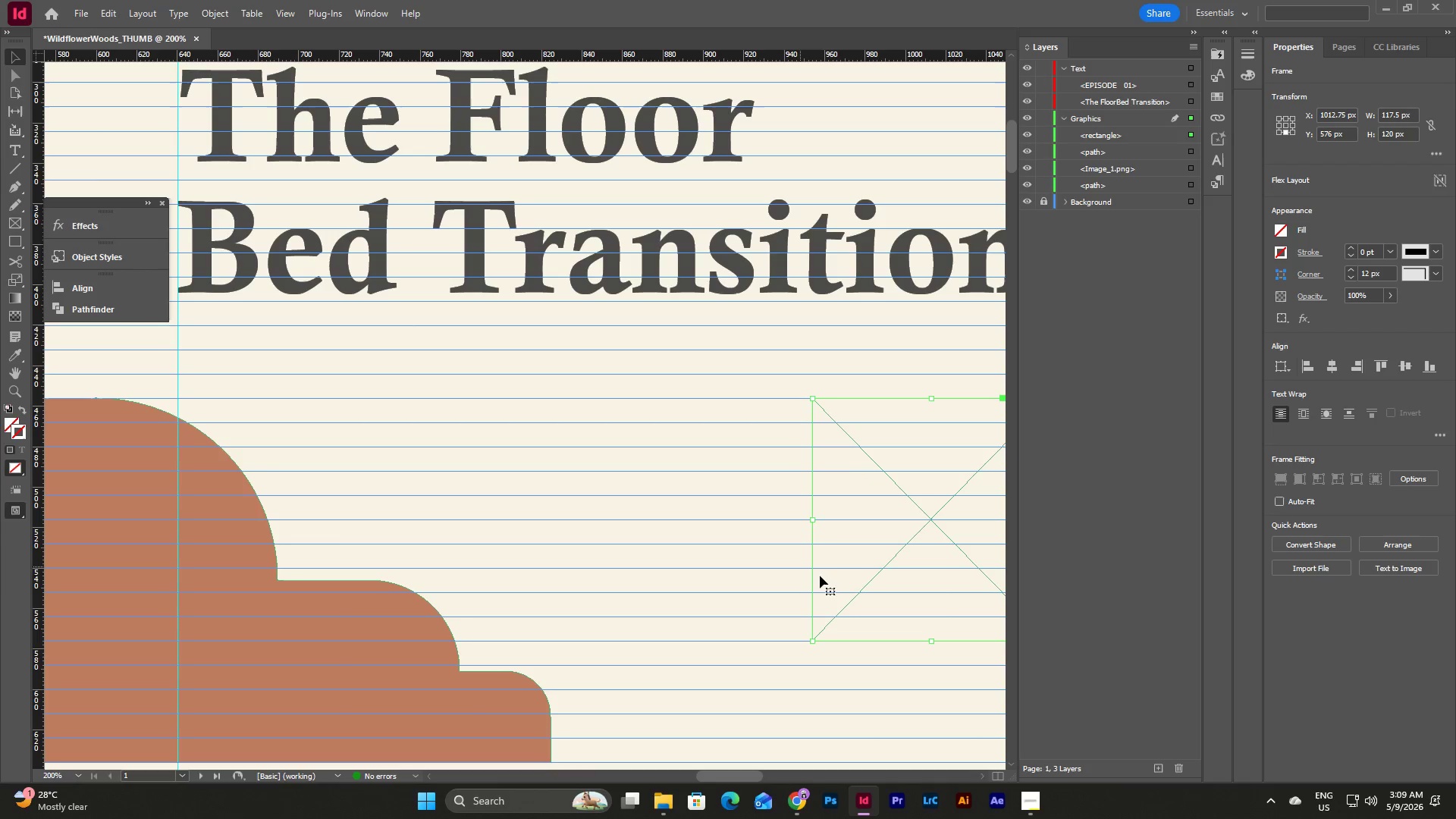 
scroll: coordinate [817, 579], scroll_direction: down, amount: 3.0
 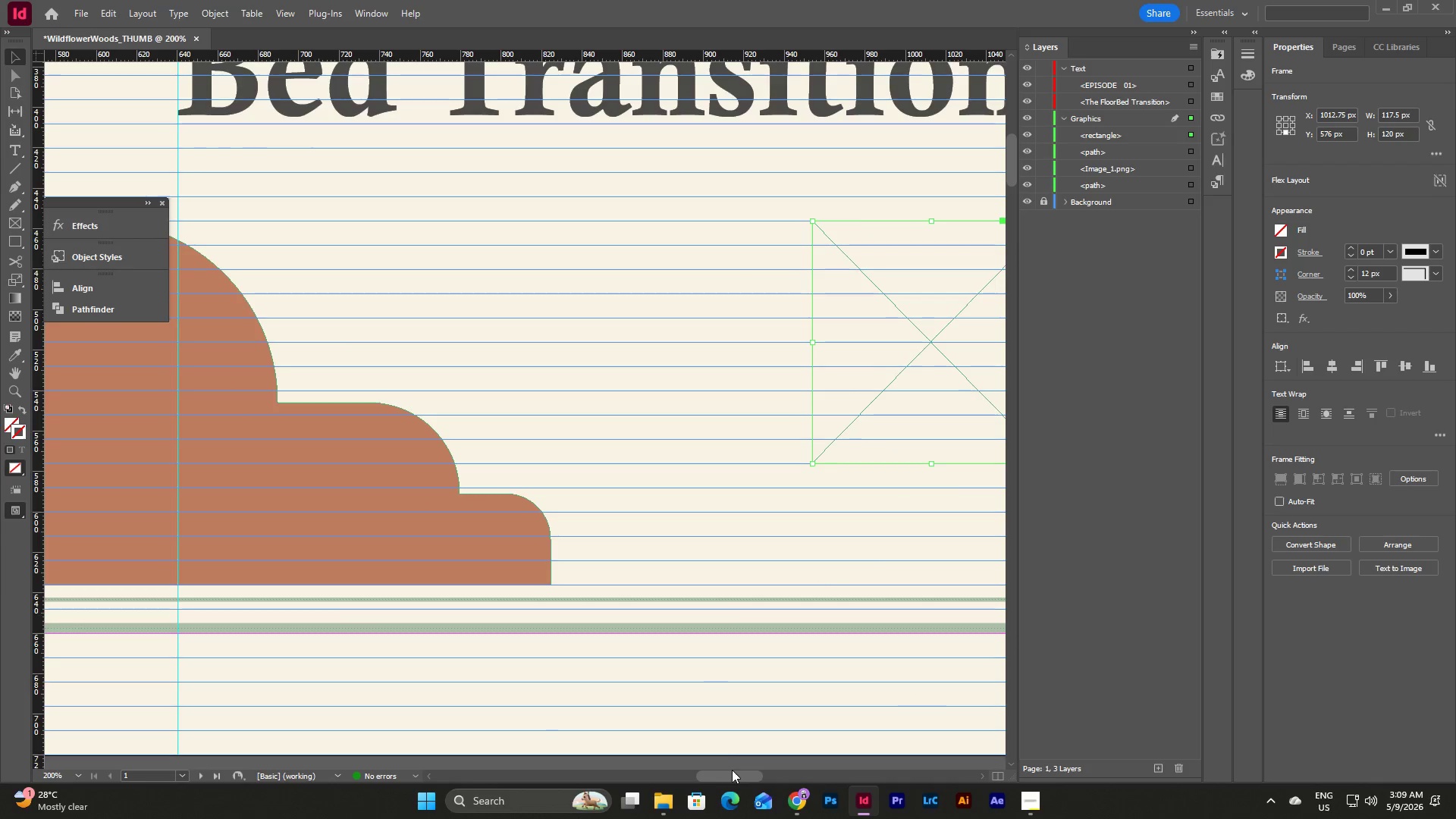 
left_click_drag(start_coordinate=[732, 773], to_coordinate=[755, 766])
 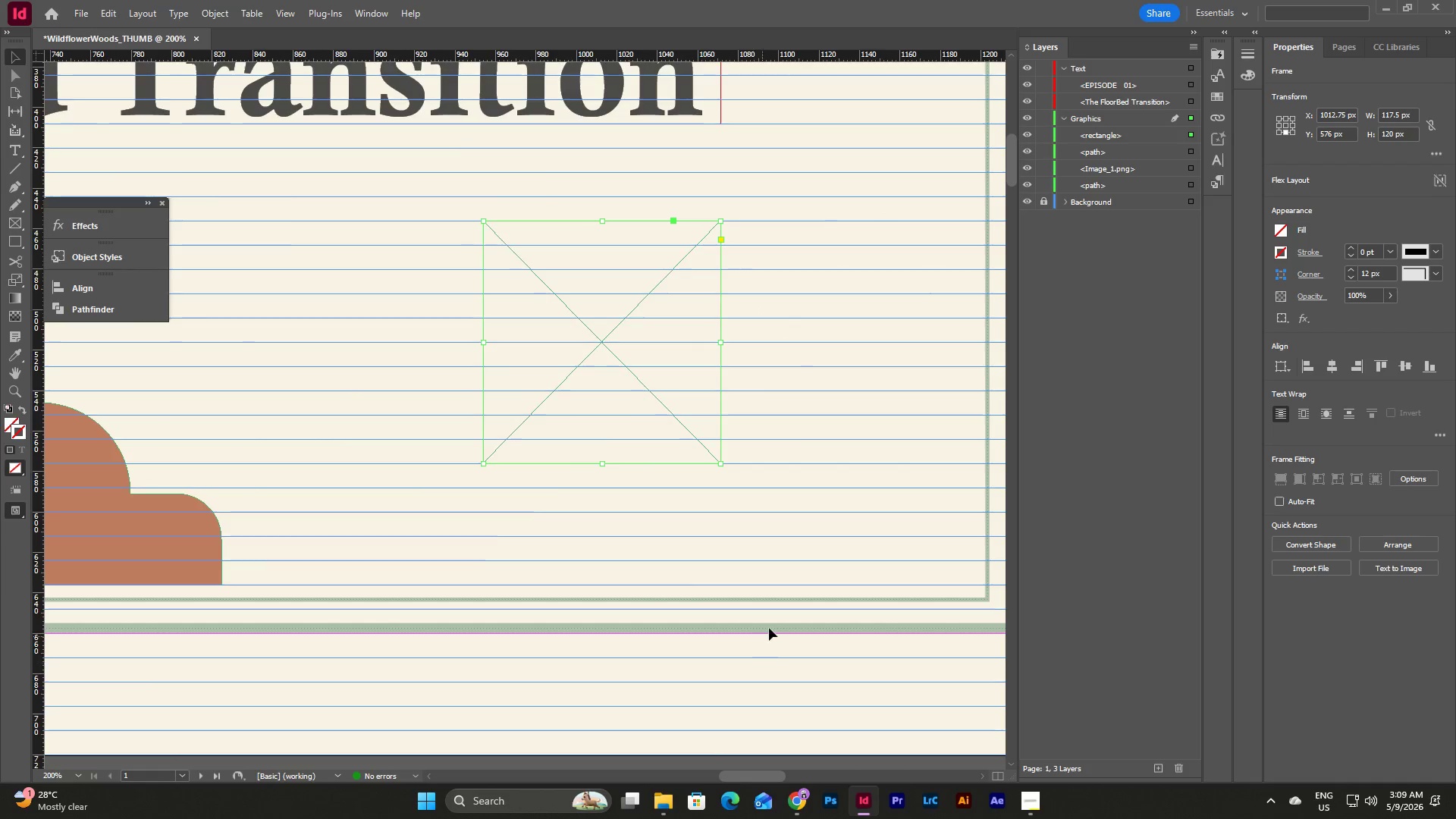 
scroll: coordinate [769, 628], scroll_direction: up, amount: 2.0
 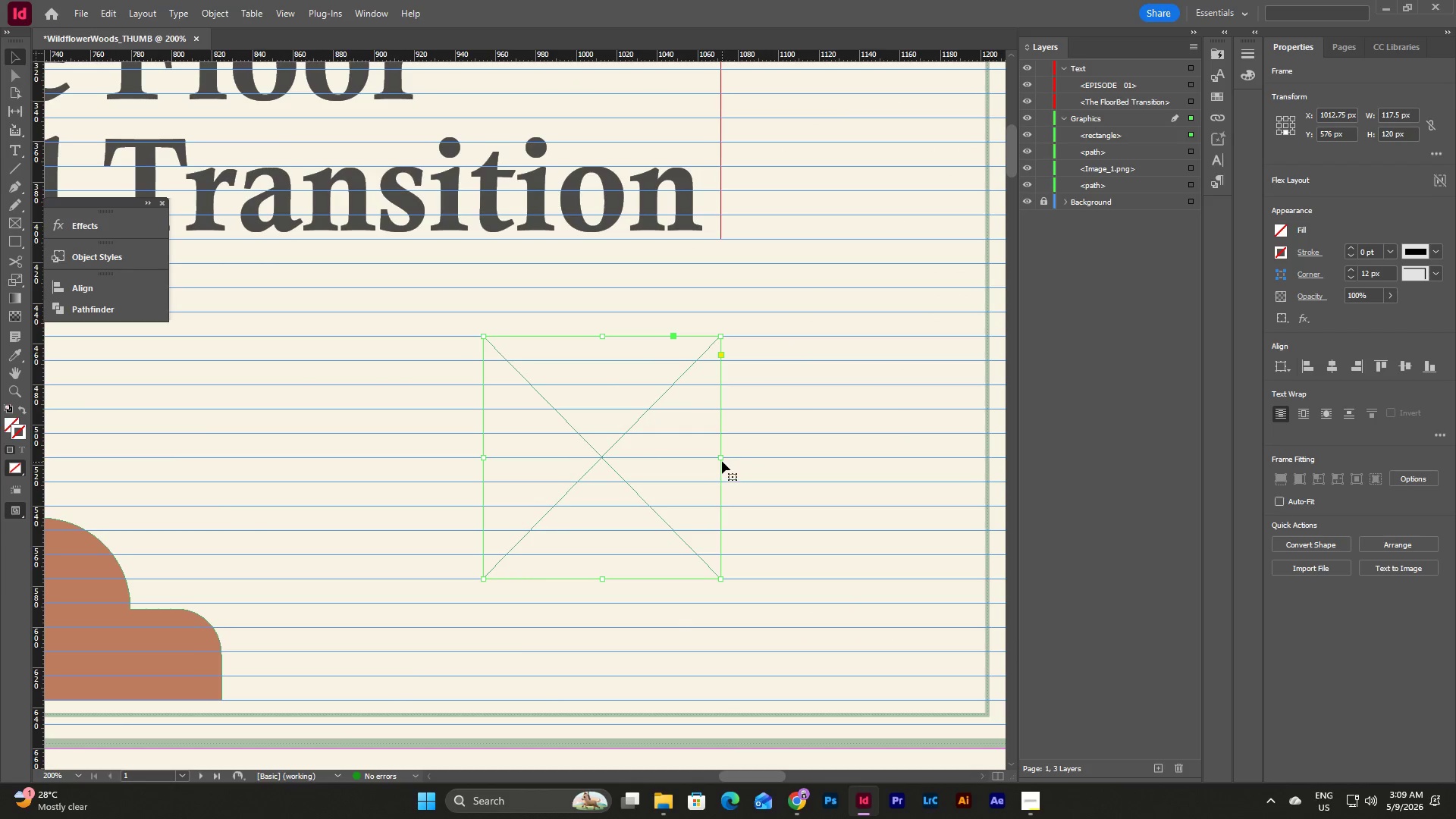 
left_click_drag(start_coordinate=[722, 454], to_coordinate=[720, 461])
 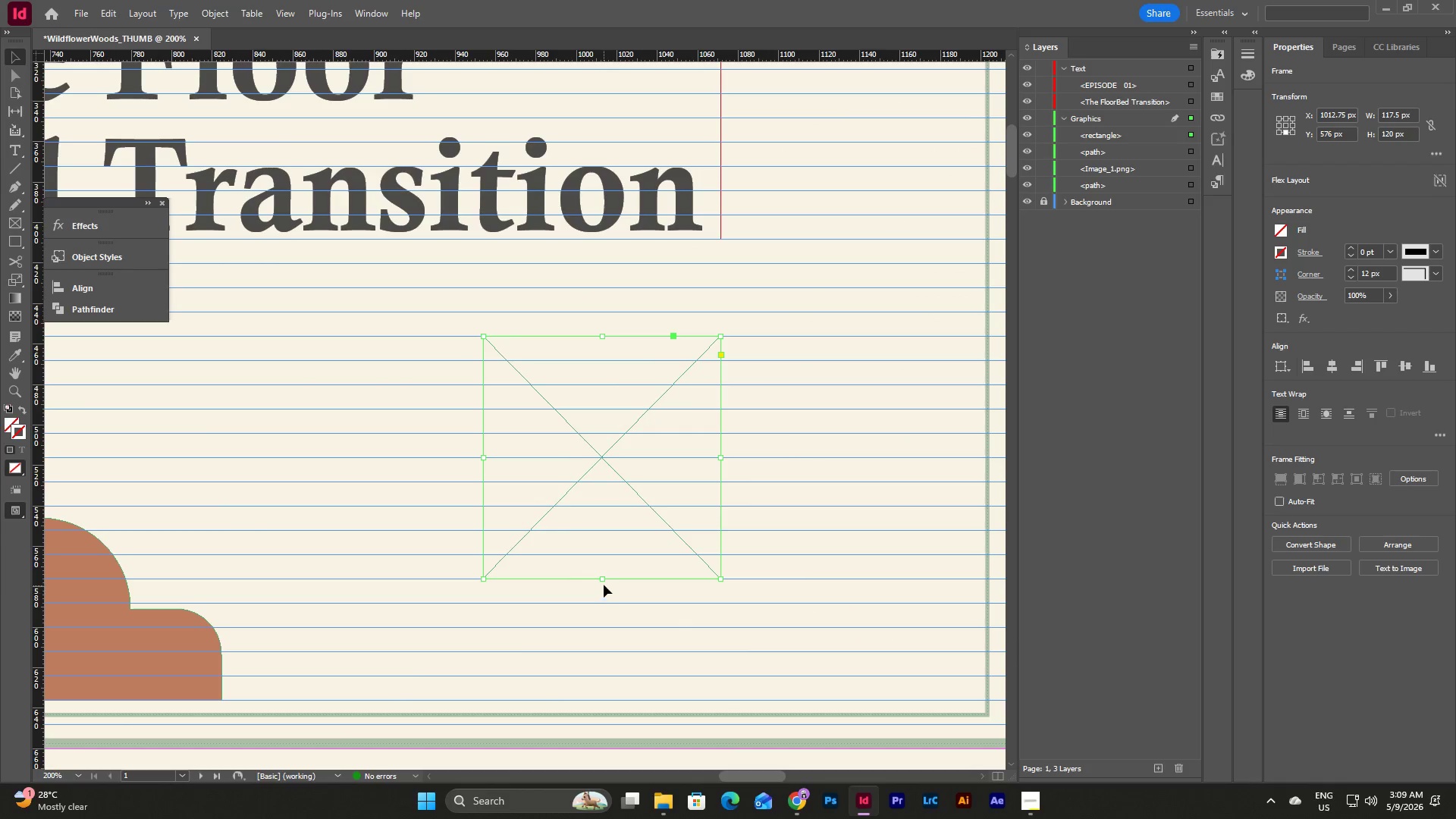 
left_click_drag(start_coordinate=[603, 578], to_coordinate=[610, 700])
 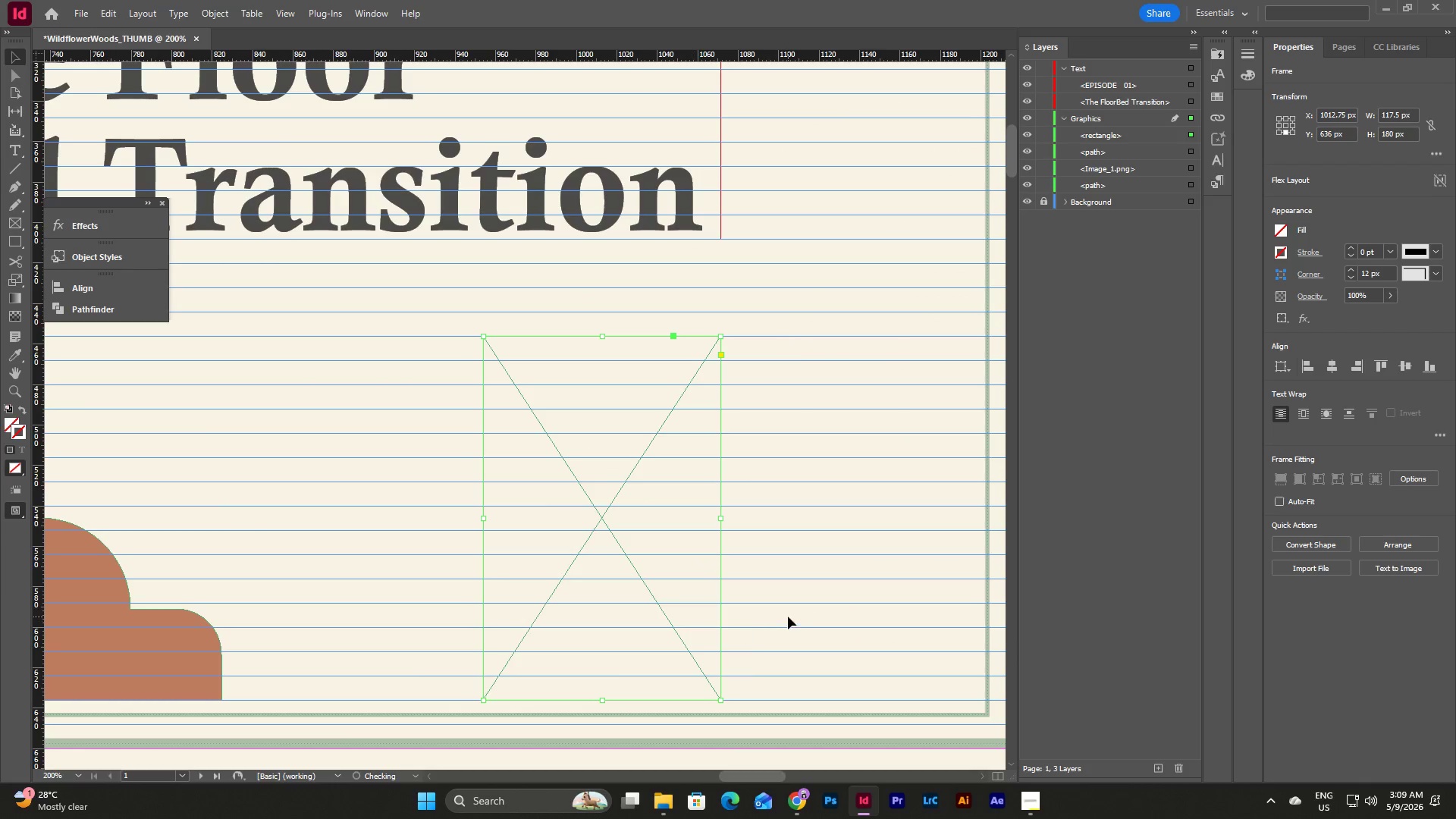 
left_click([788, 617])
 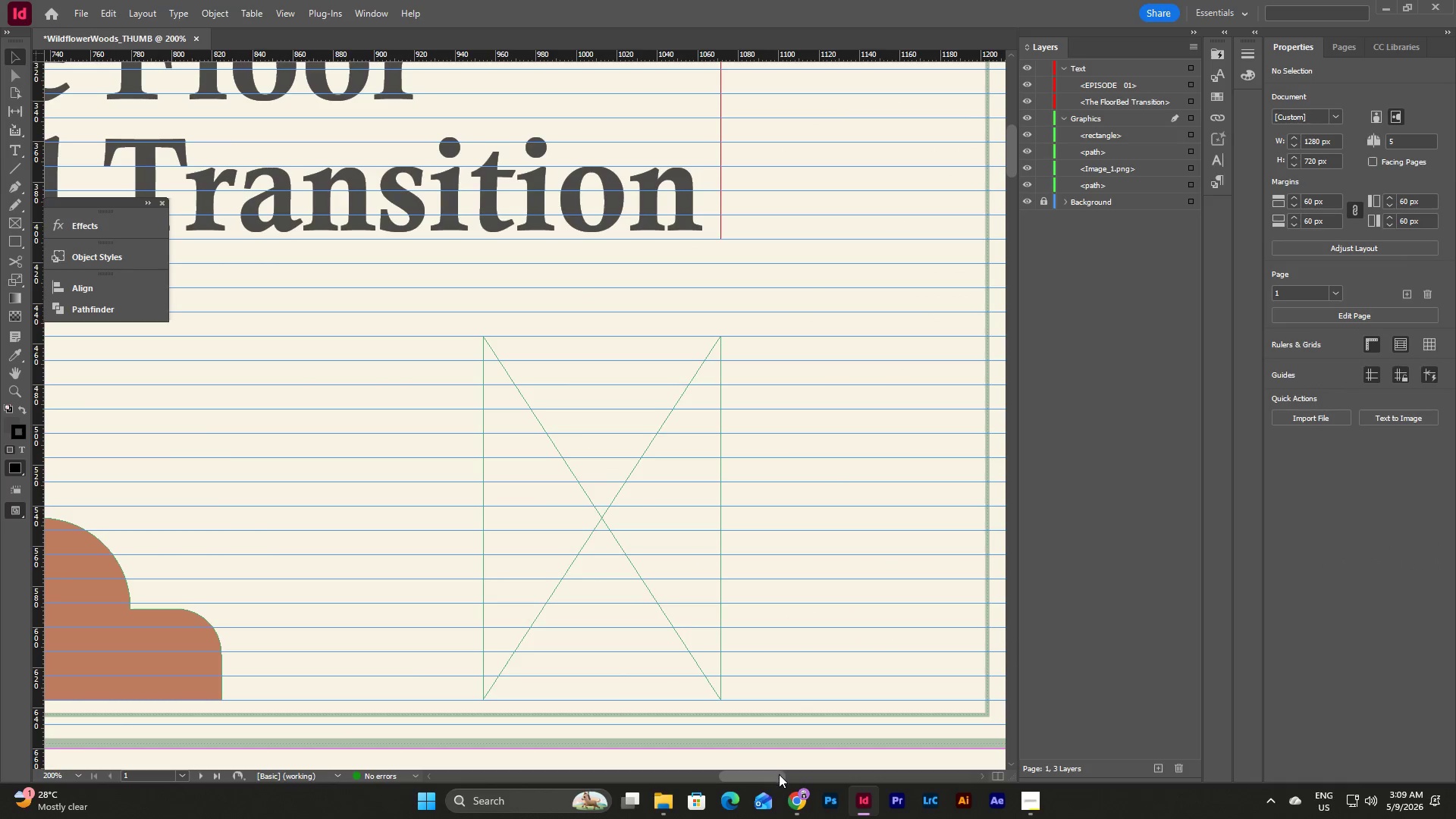 
left_click_drag(start_coordinate=[776, 775], to_coordinate=[758, 777])
 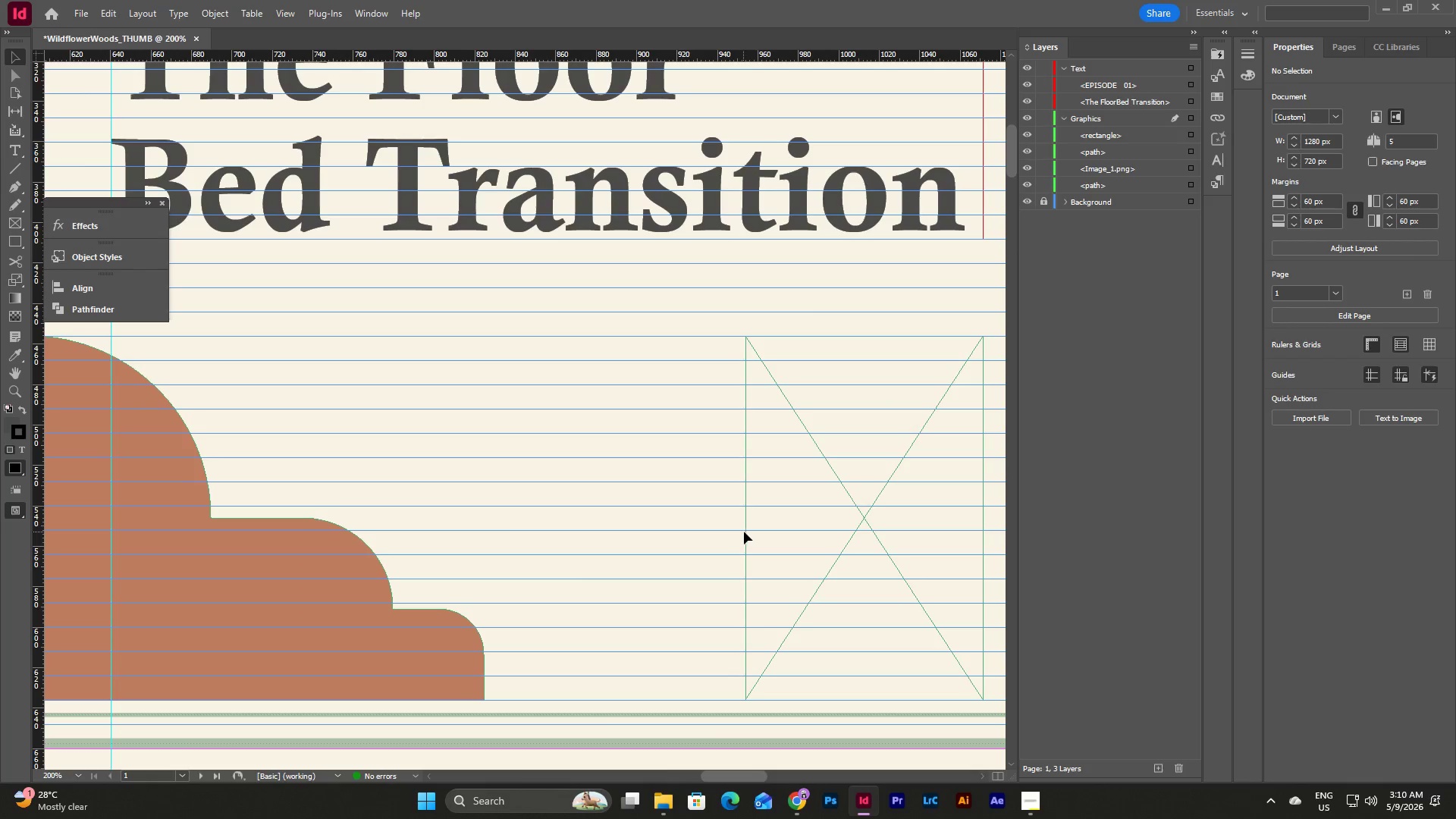 
left_click([747, 533])
 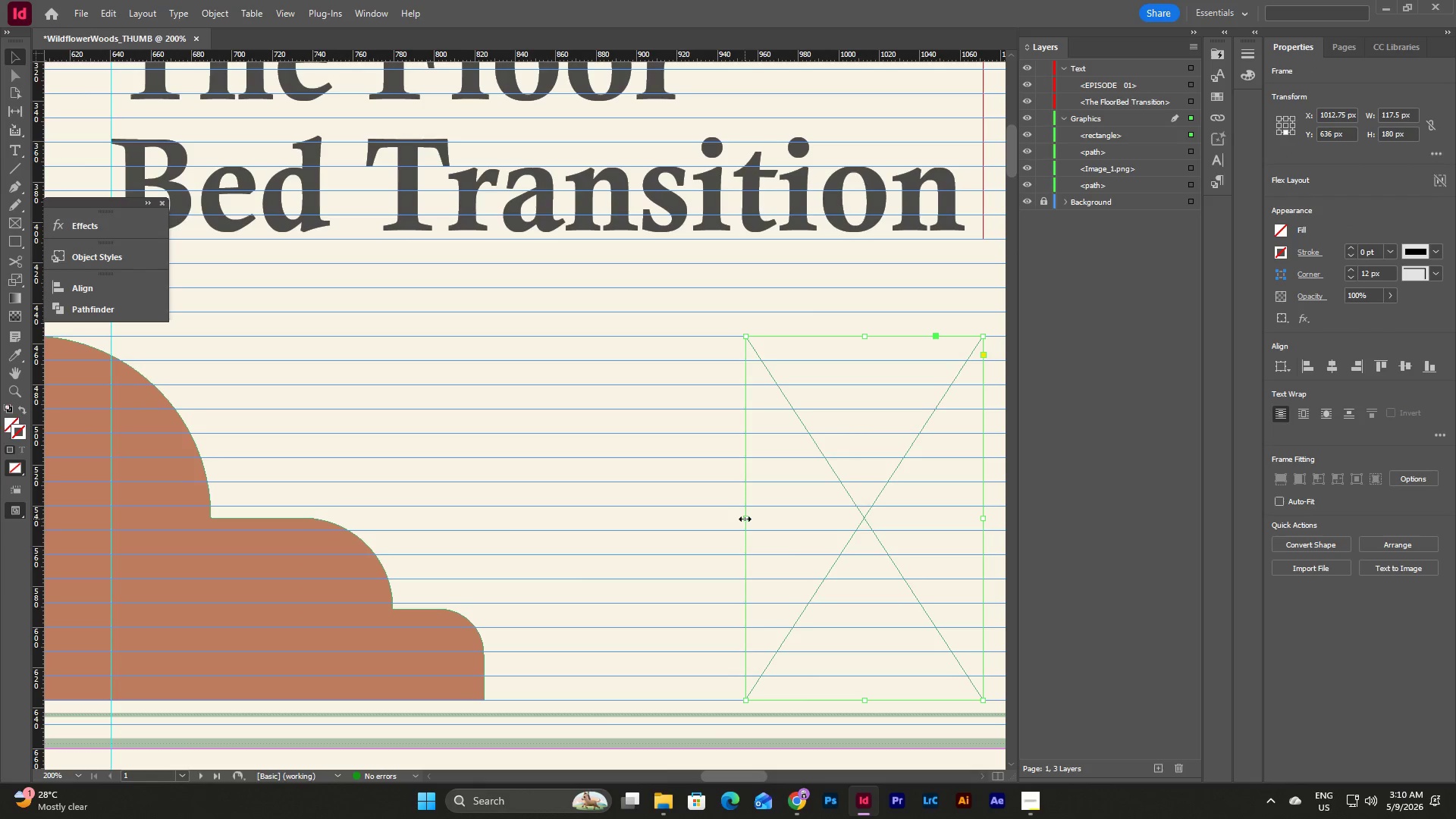 
left_click_drag(start_coordinate=[745, 519], to_coordinate=[678, 532])
 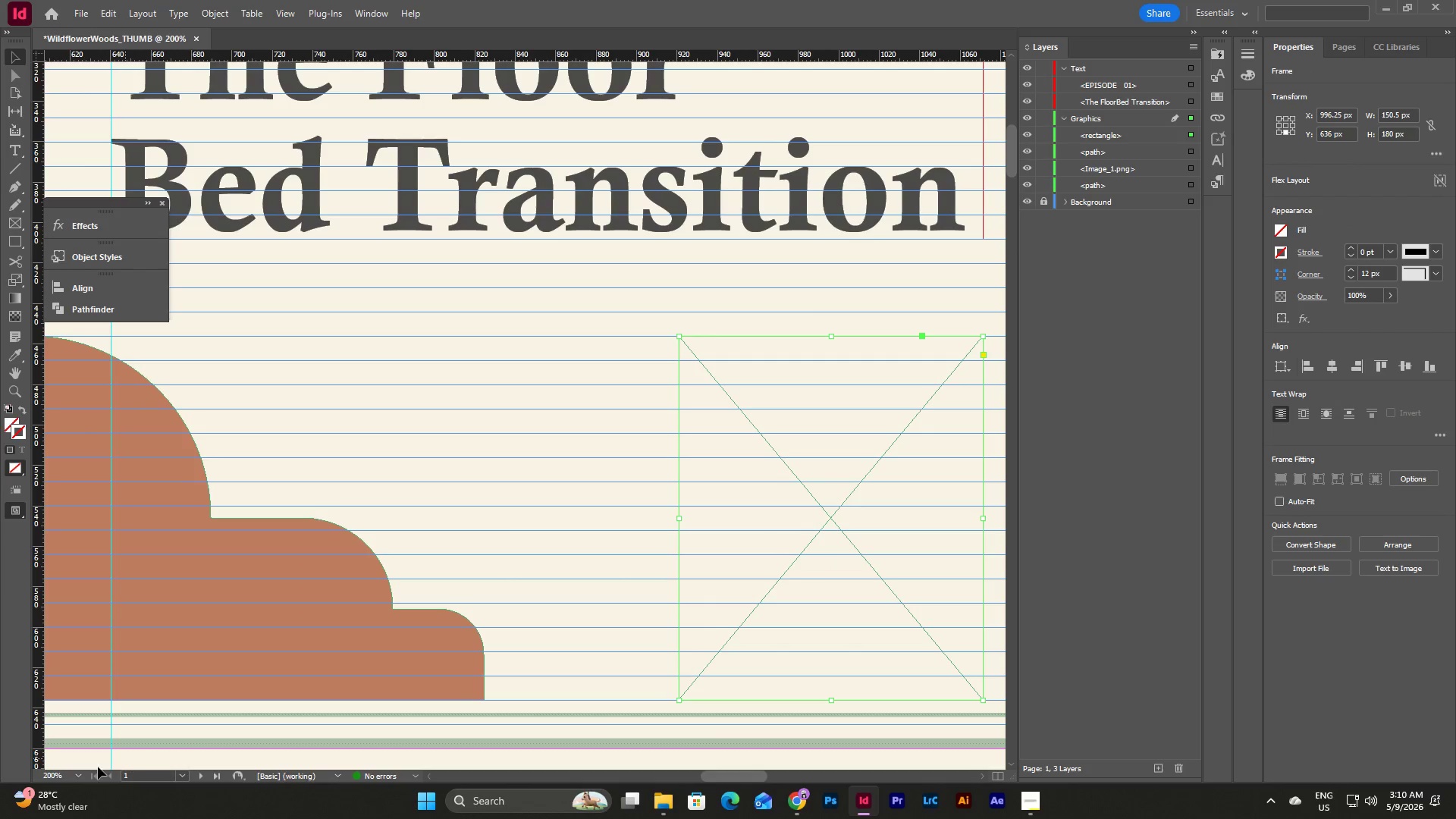 
left_click([78, 780])
 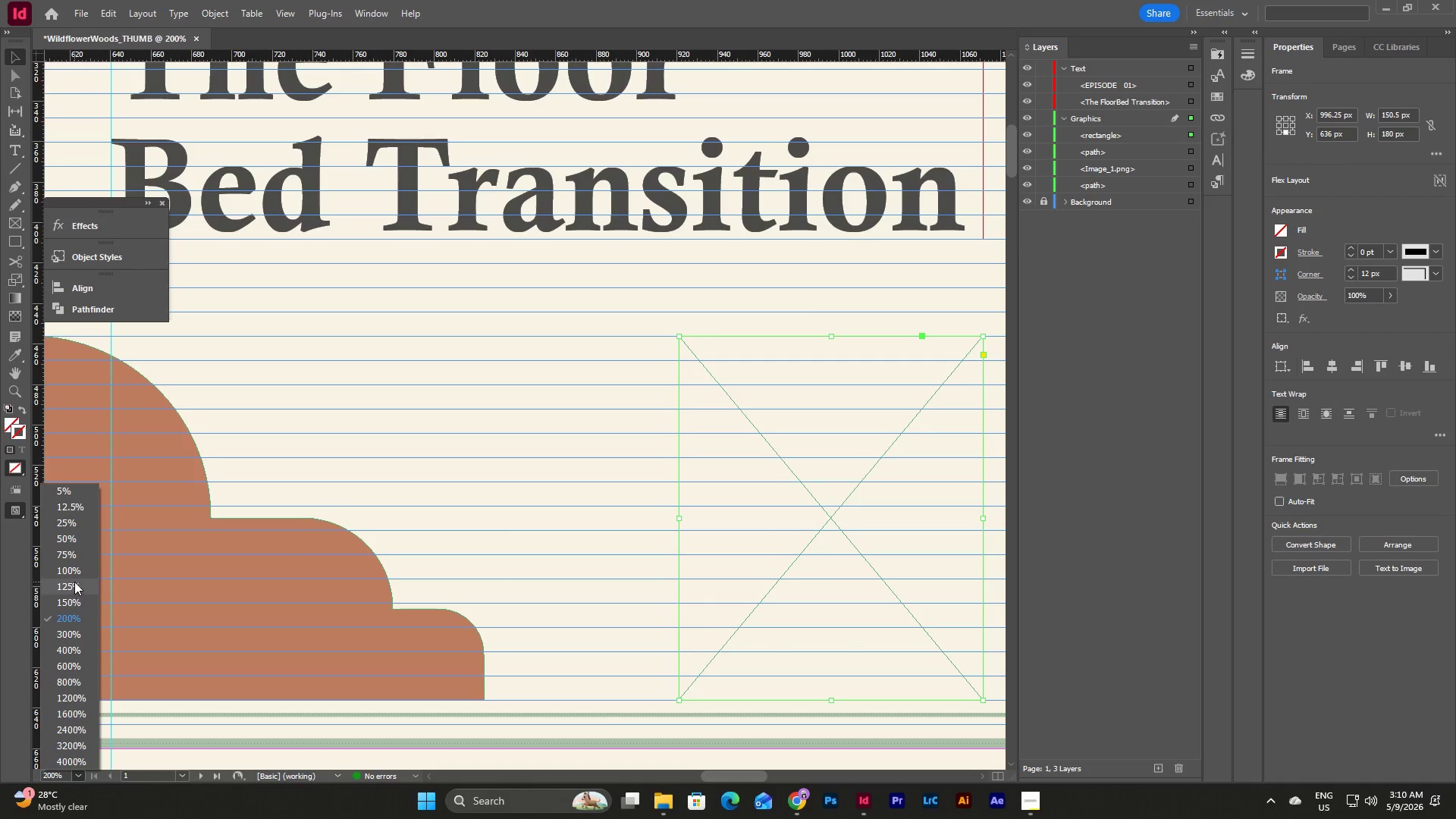 
left_click([75, 570])
 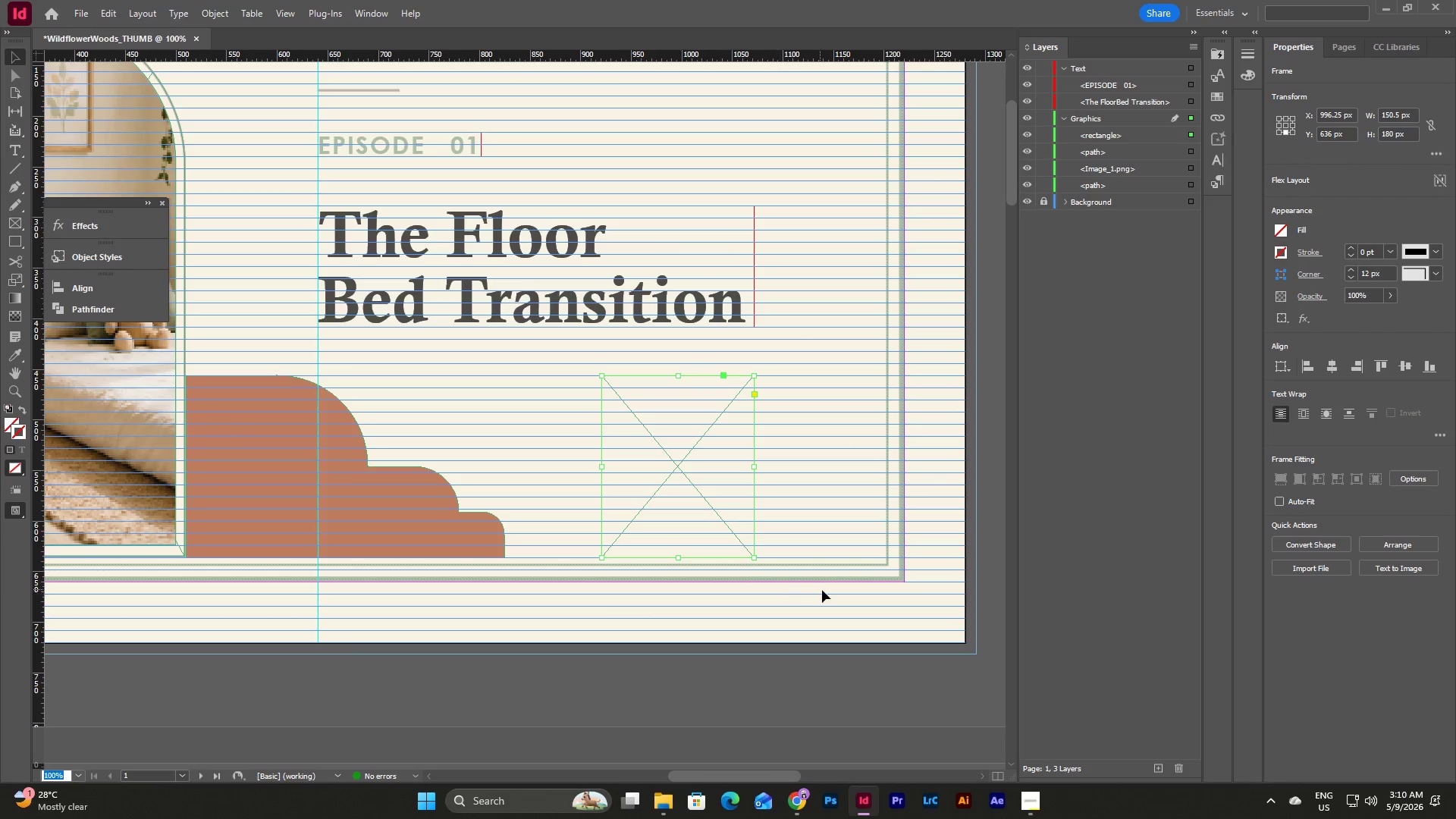 
left_click([842, 630])
 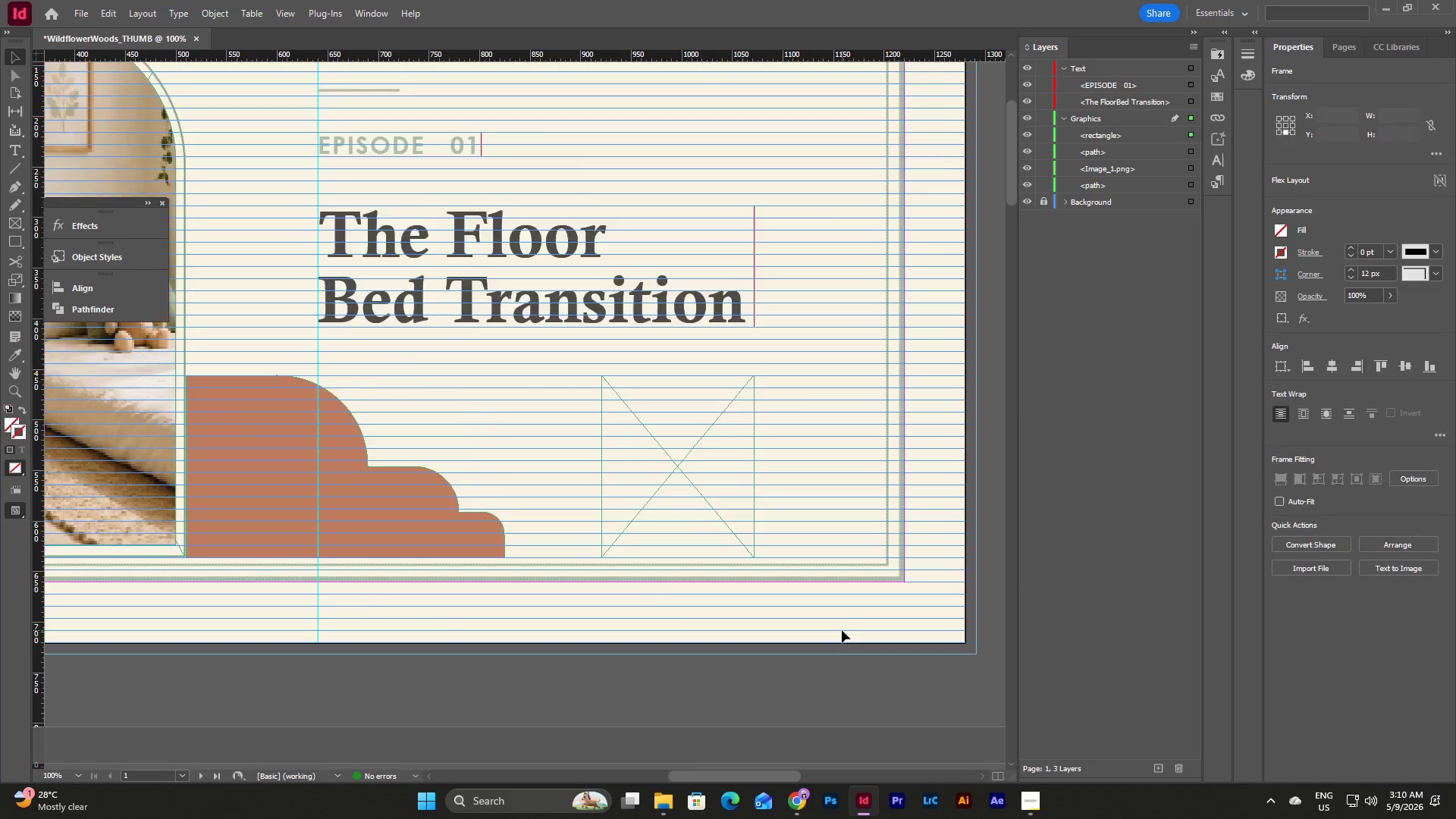 
scroll: coordinate [842, 630], scroll_direction: up, amount: 4.0
 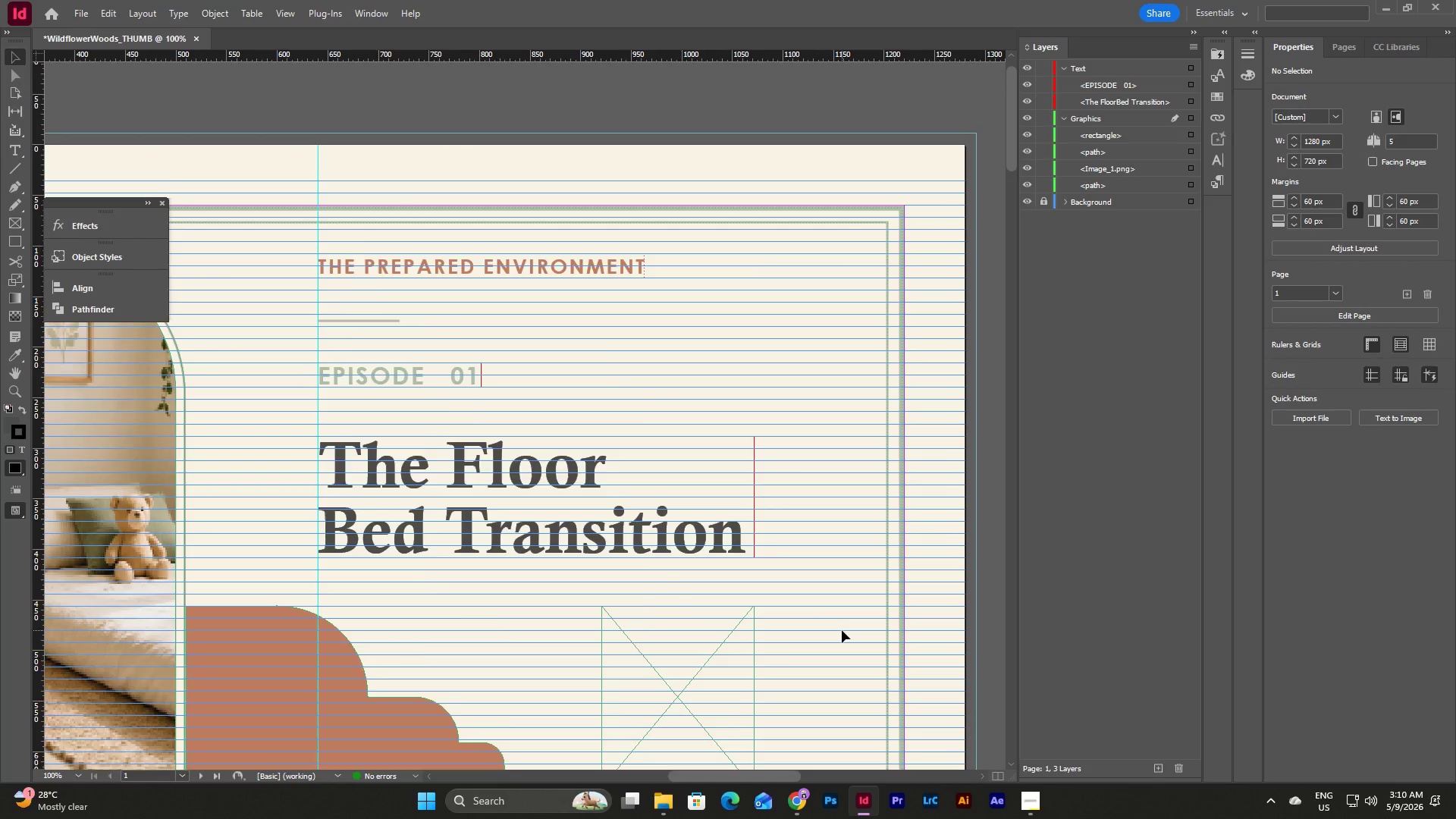 
scroll: coordinate [842, 630], scroll_direction: down, amount: 2.0
 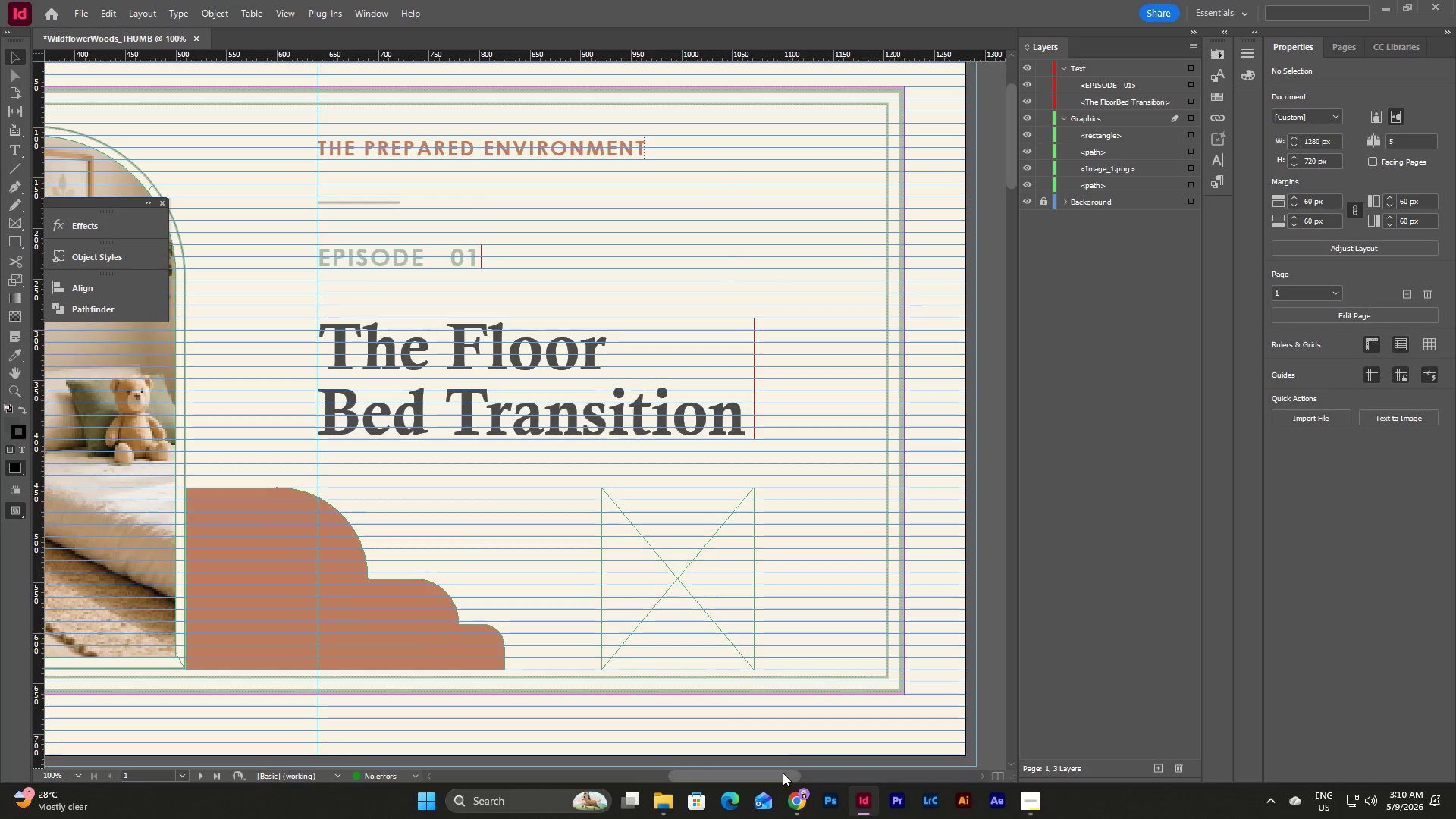 
left_click_drag(start_coordinate=[783, 775], to_coordinate=[773, 772])
 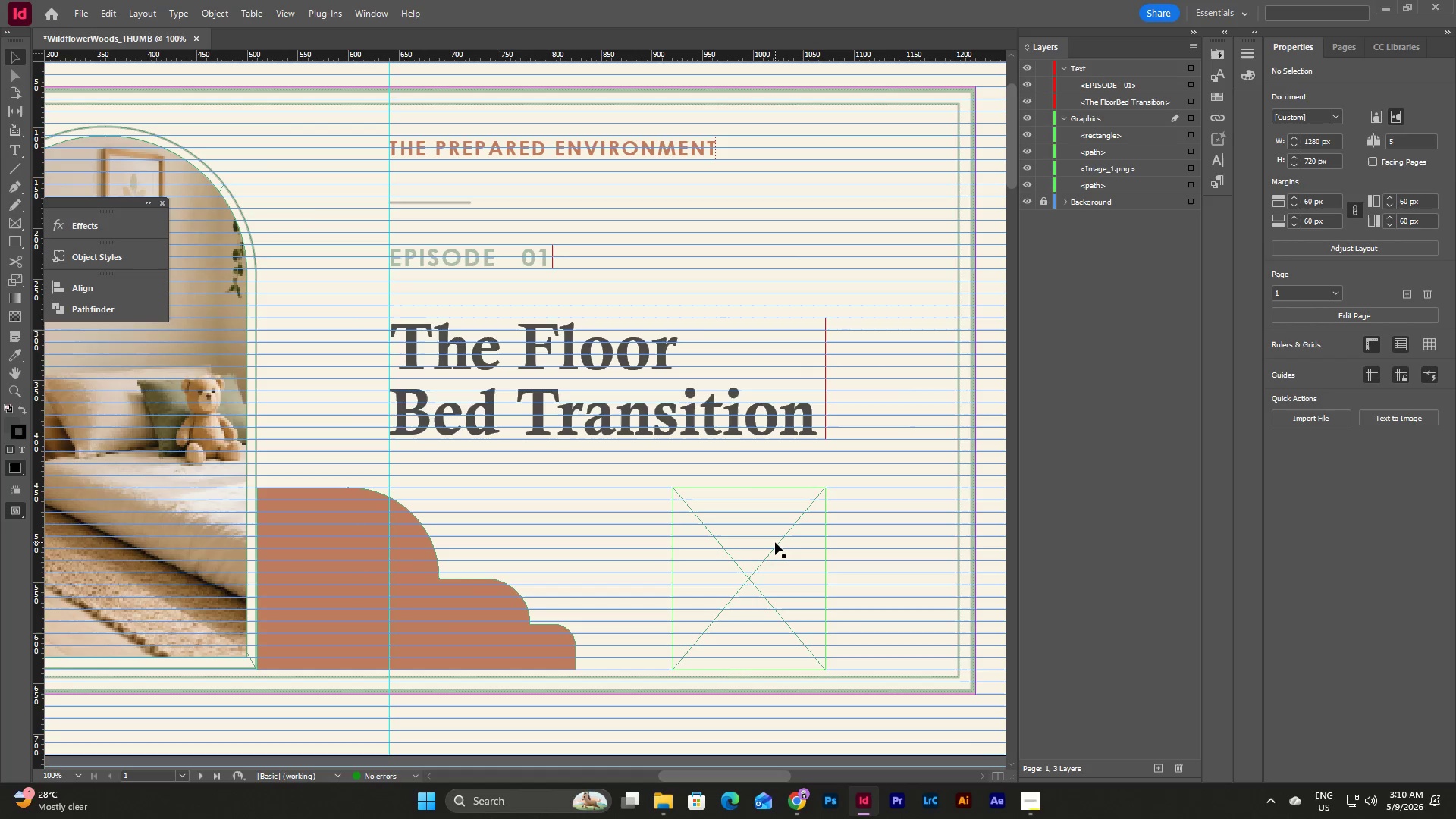 
left_click([775, 542])
 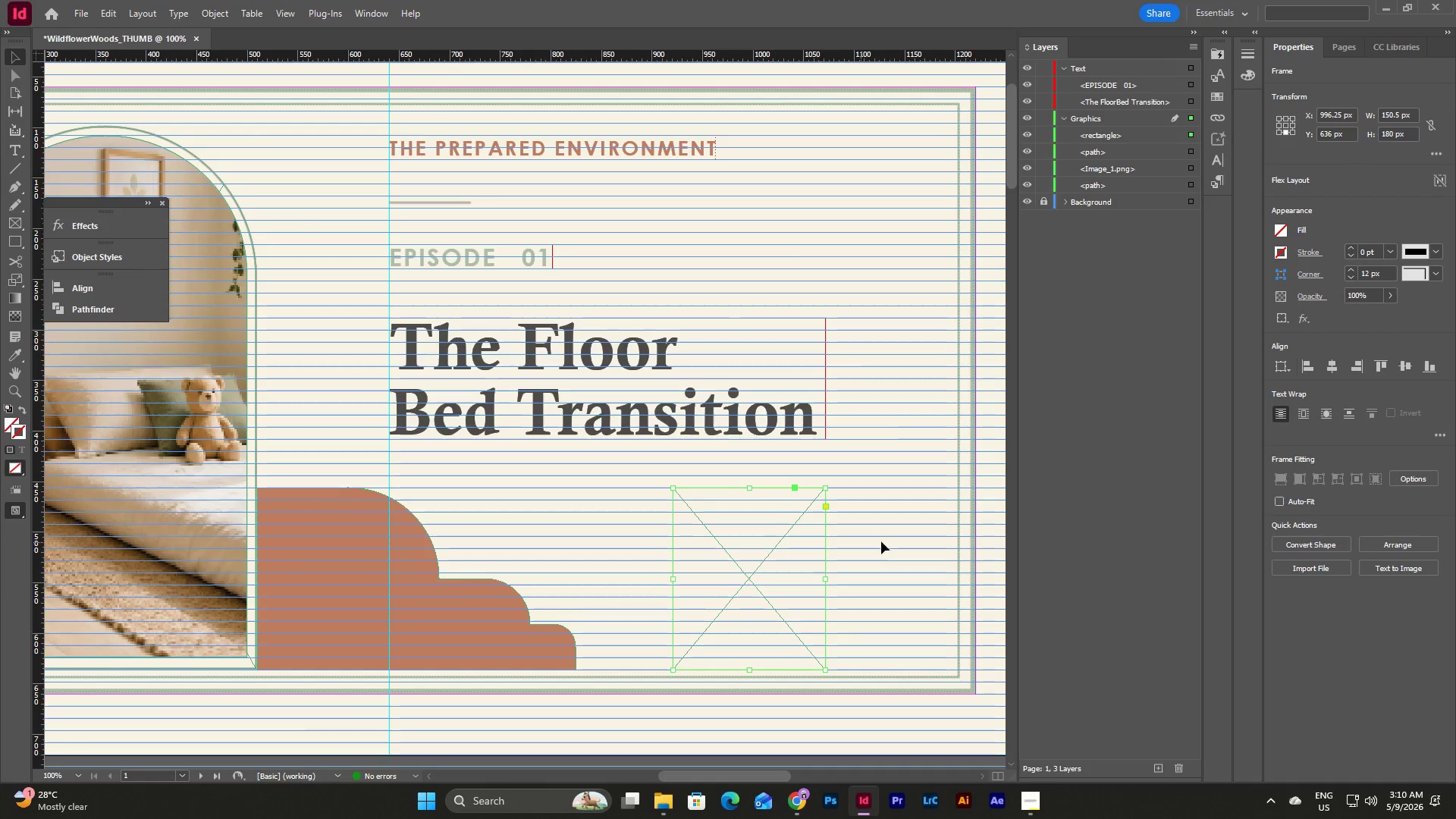 
left_click([881, 541])
 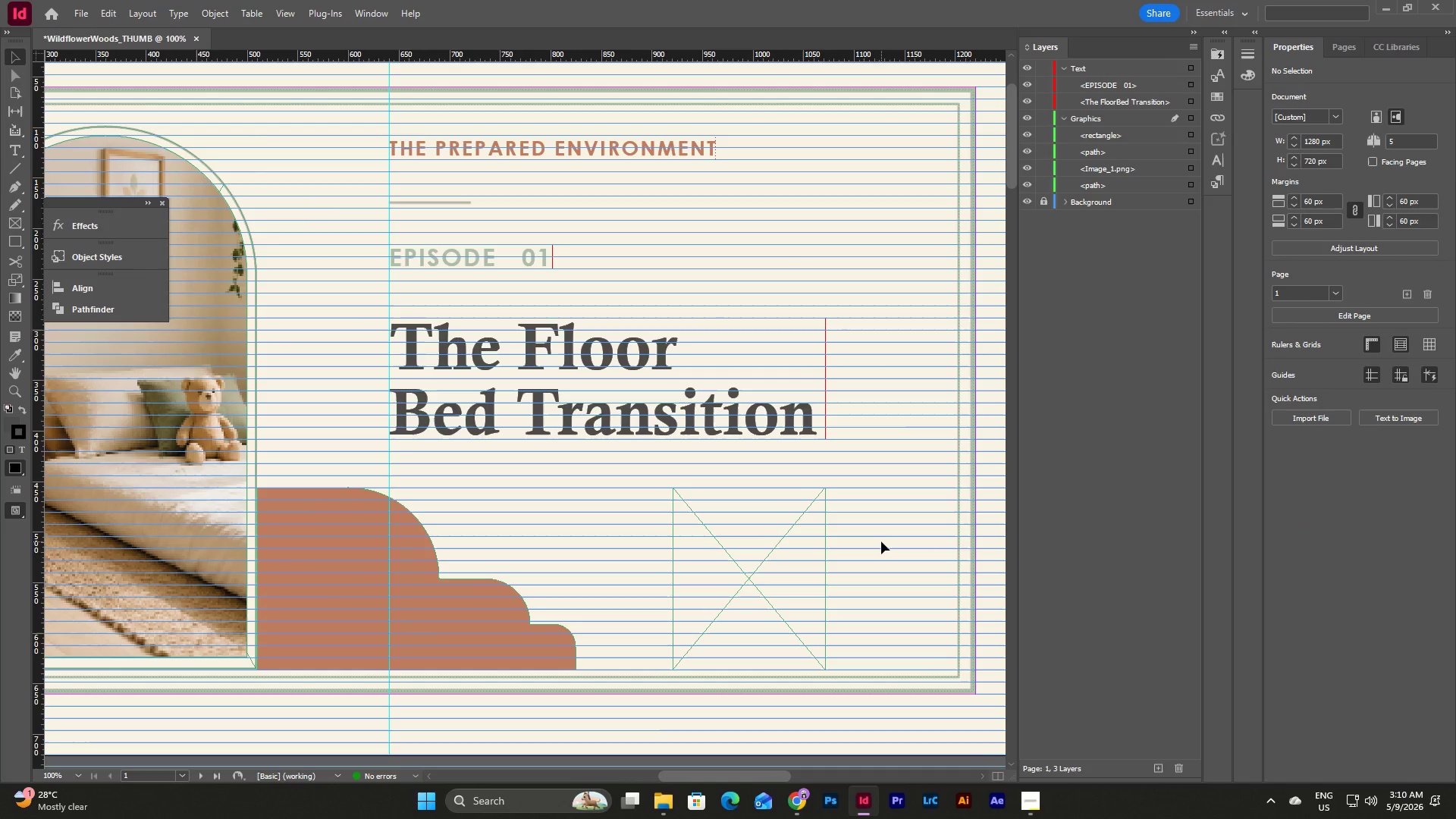 
type(ww)
 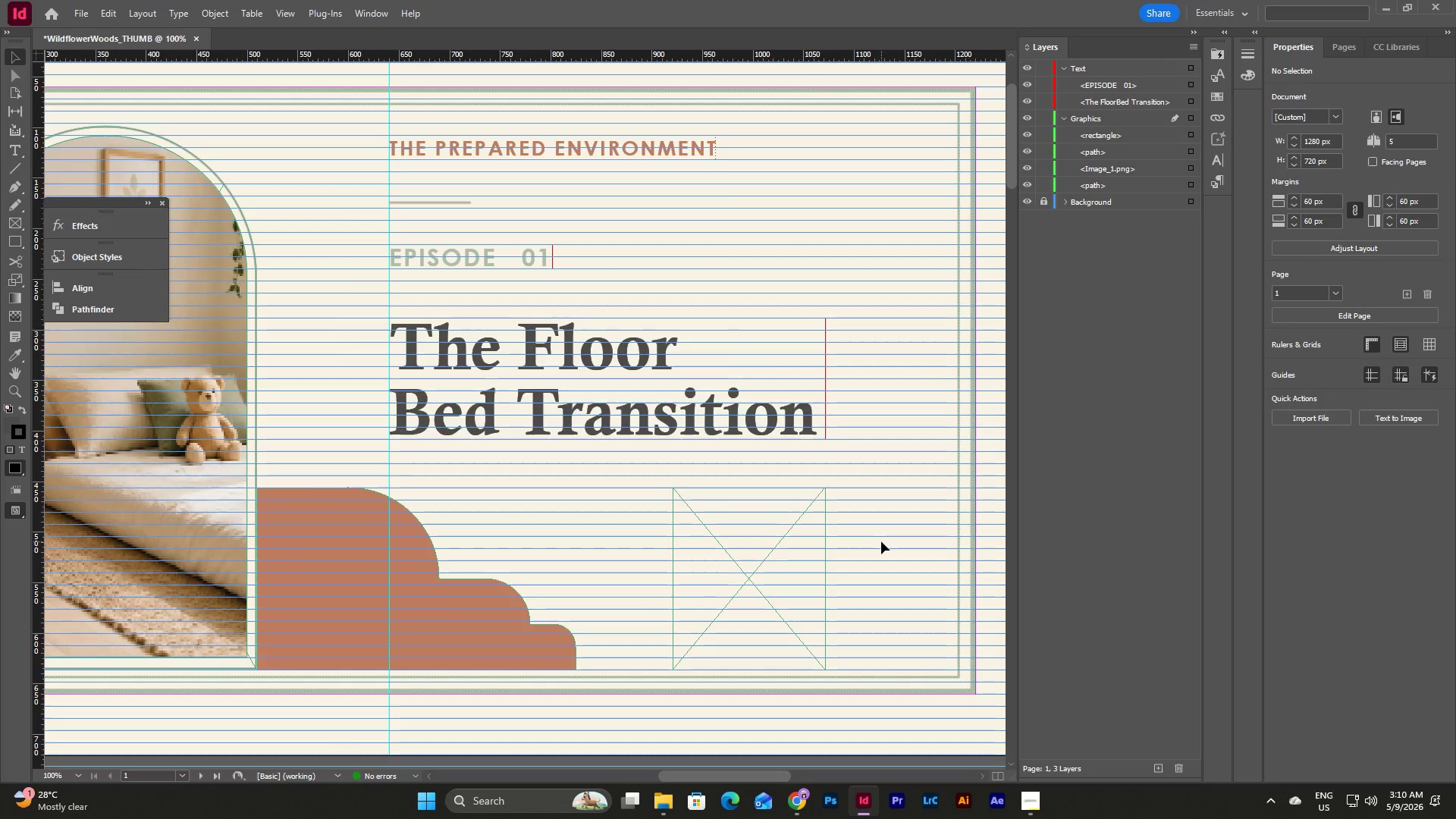 
wait(8.34)
 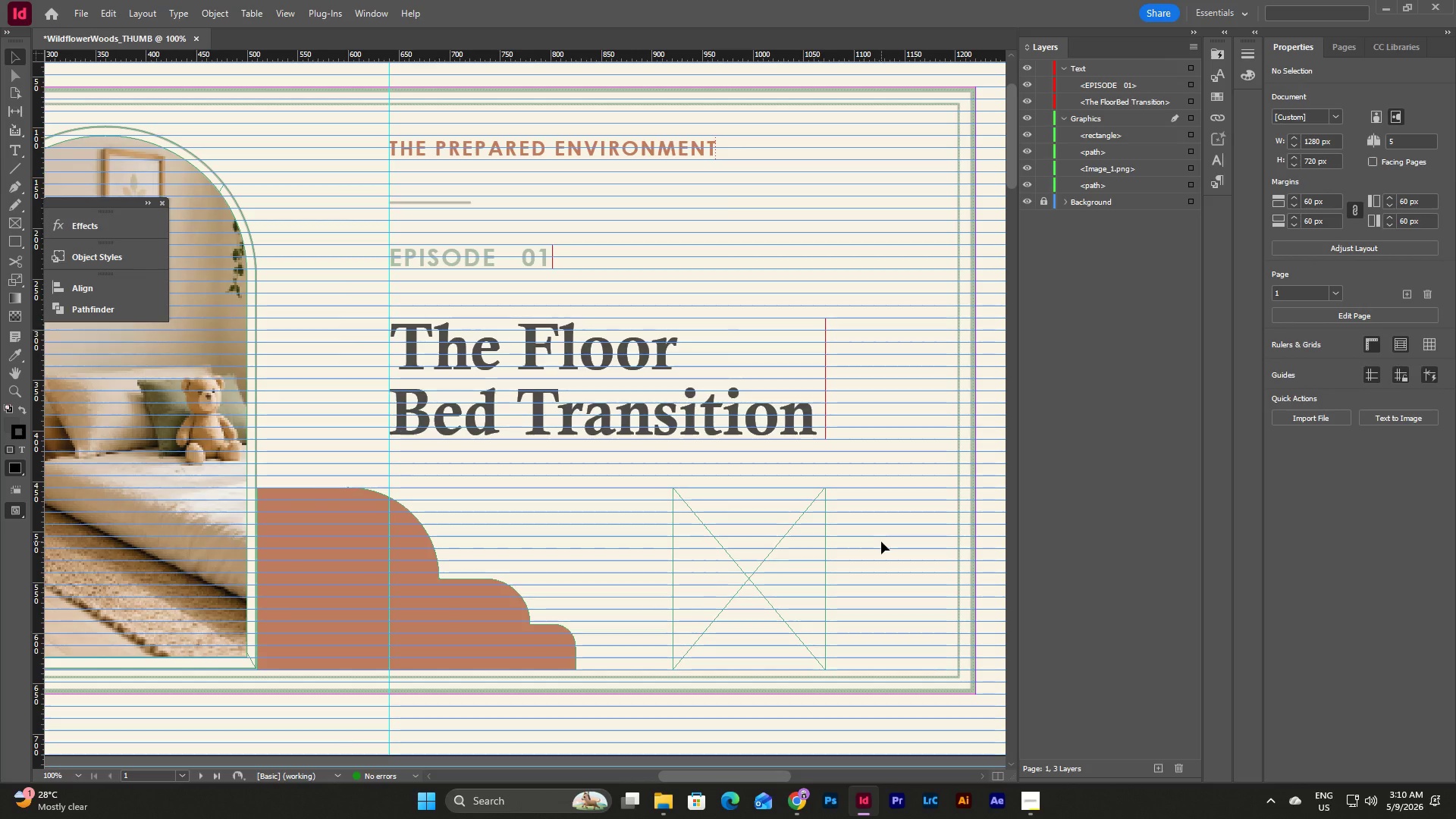 
scroll: coordinate [881, 541], scroll_direction: up, amount: 2.0
 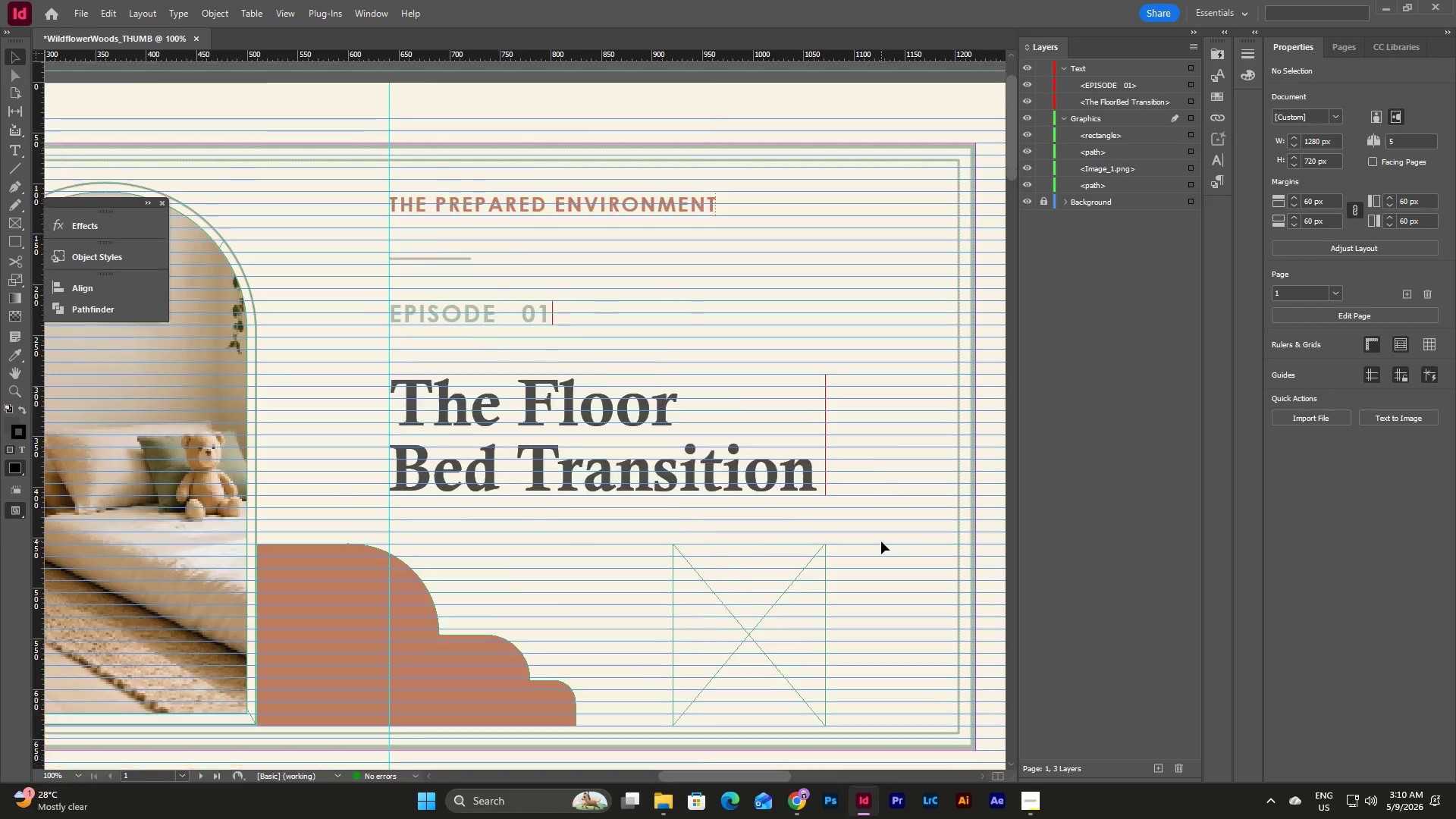 
scroll: coordinate [881, 541], scroll_direction: down, amount: 3.0
 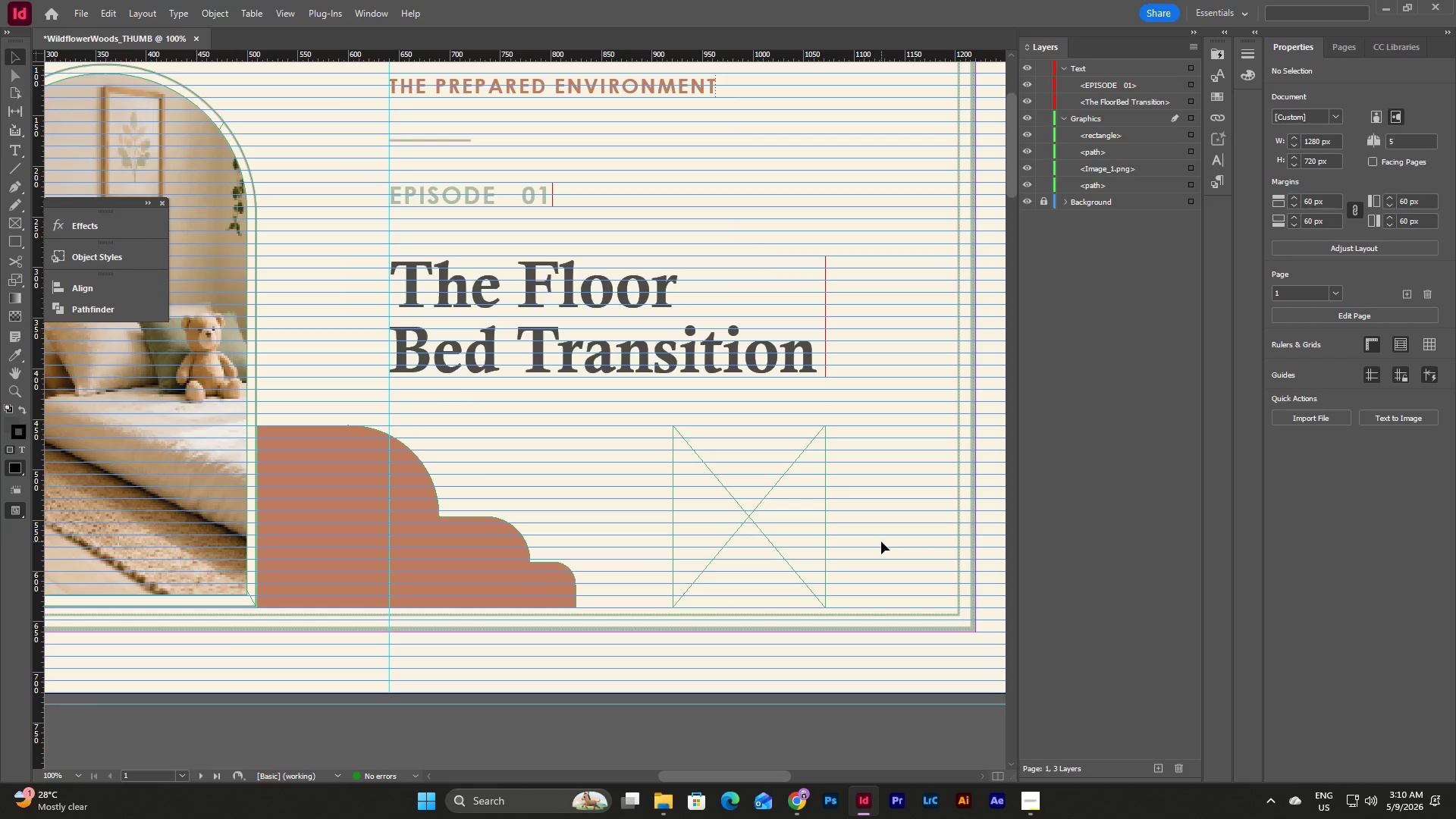 
wait(6.77)
 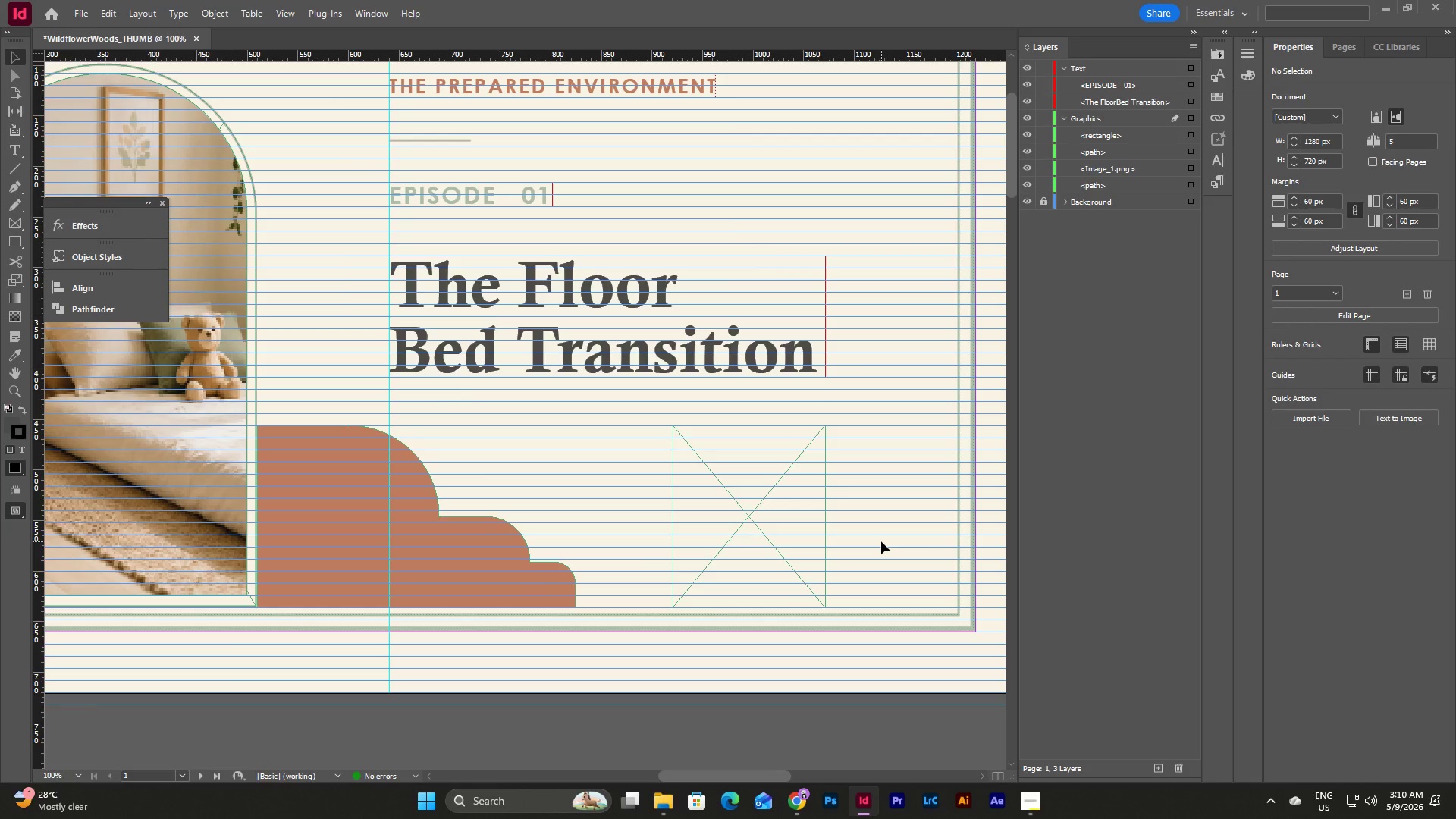 
left_click([881, 541])
 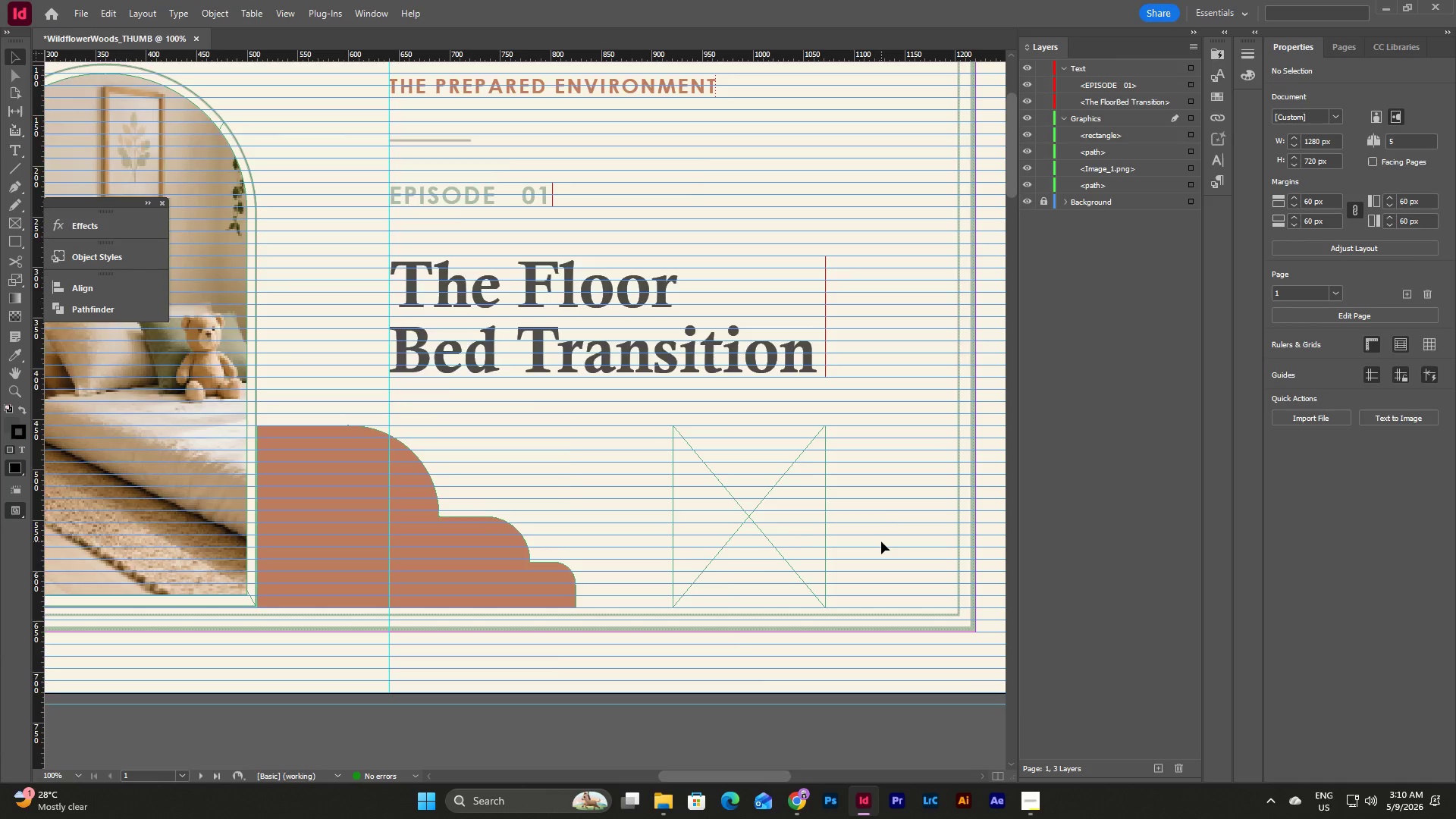 
scroll: coordinate [881, 541], scroll_direction: up, amount: 3.0
 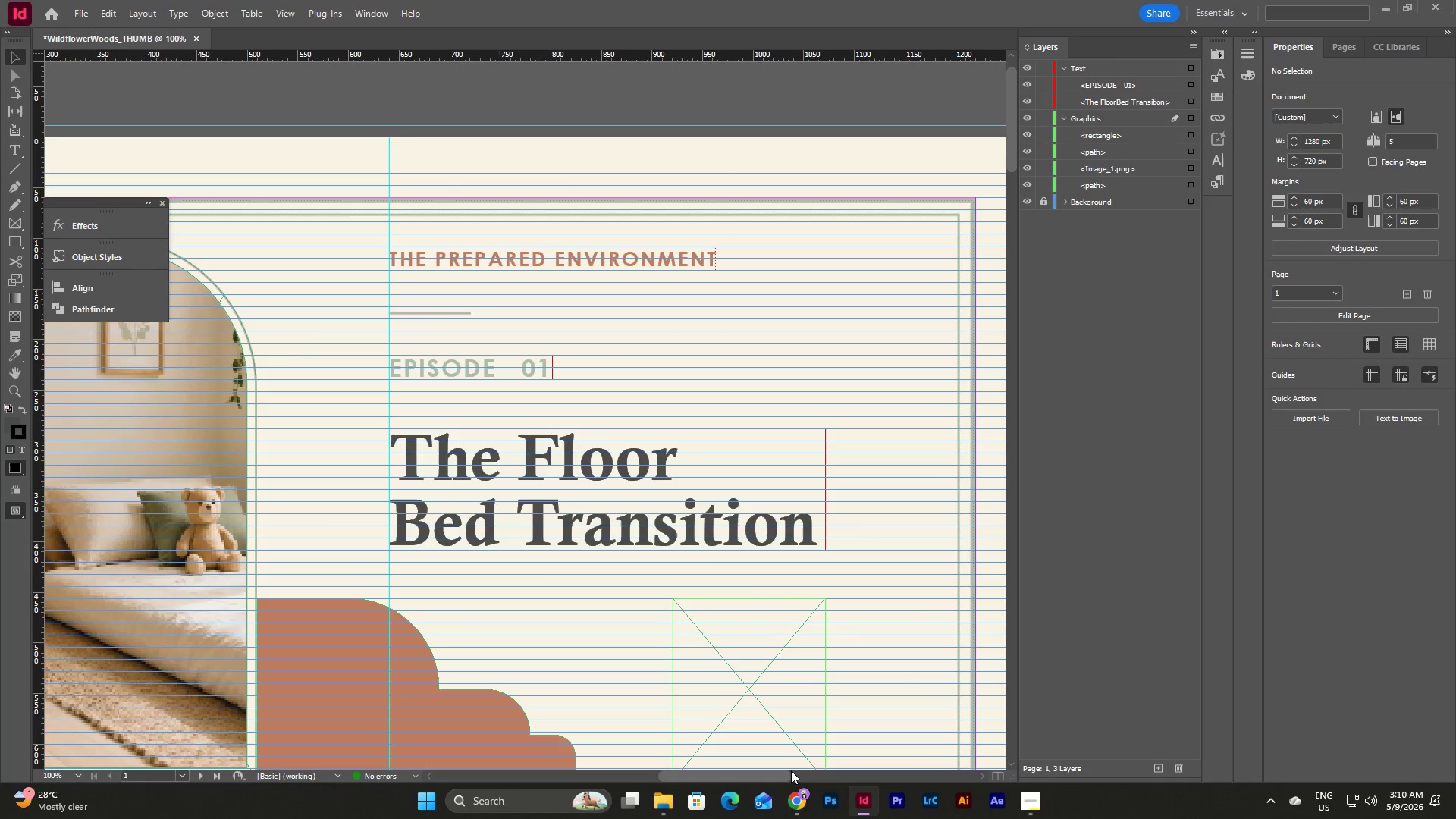 
left_click_drag(start_coordinate=[787, 772], to_coordinate=[750, 778])
 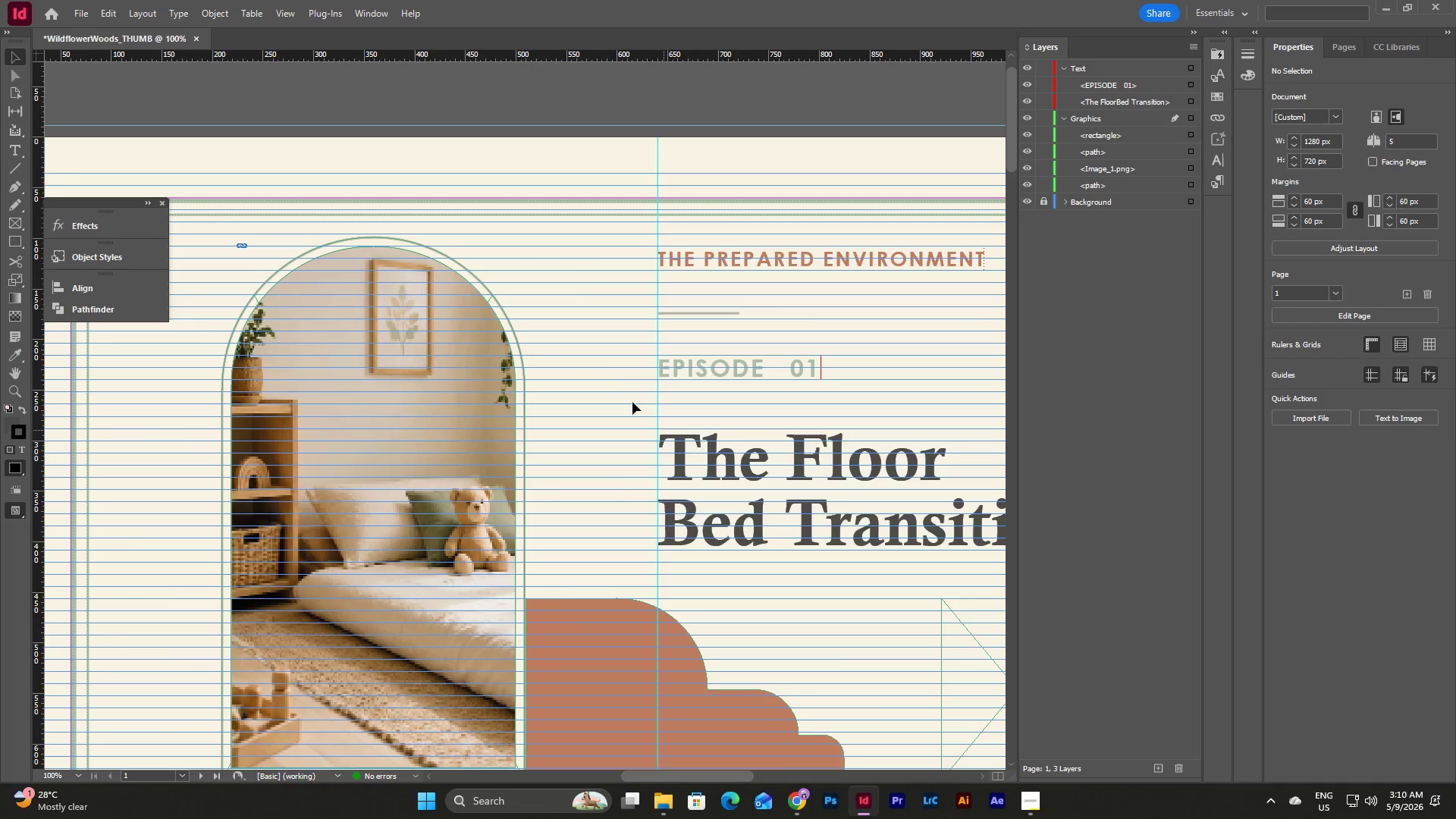 
left_click([606, 375])
 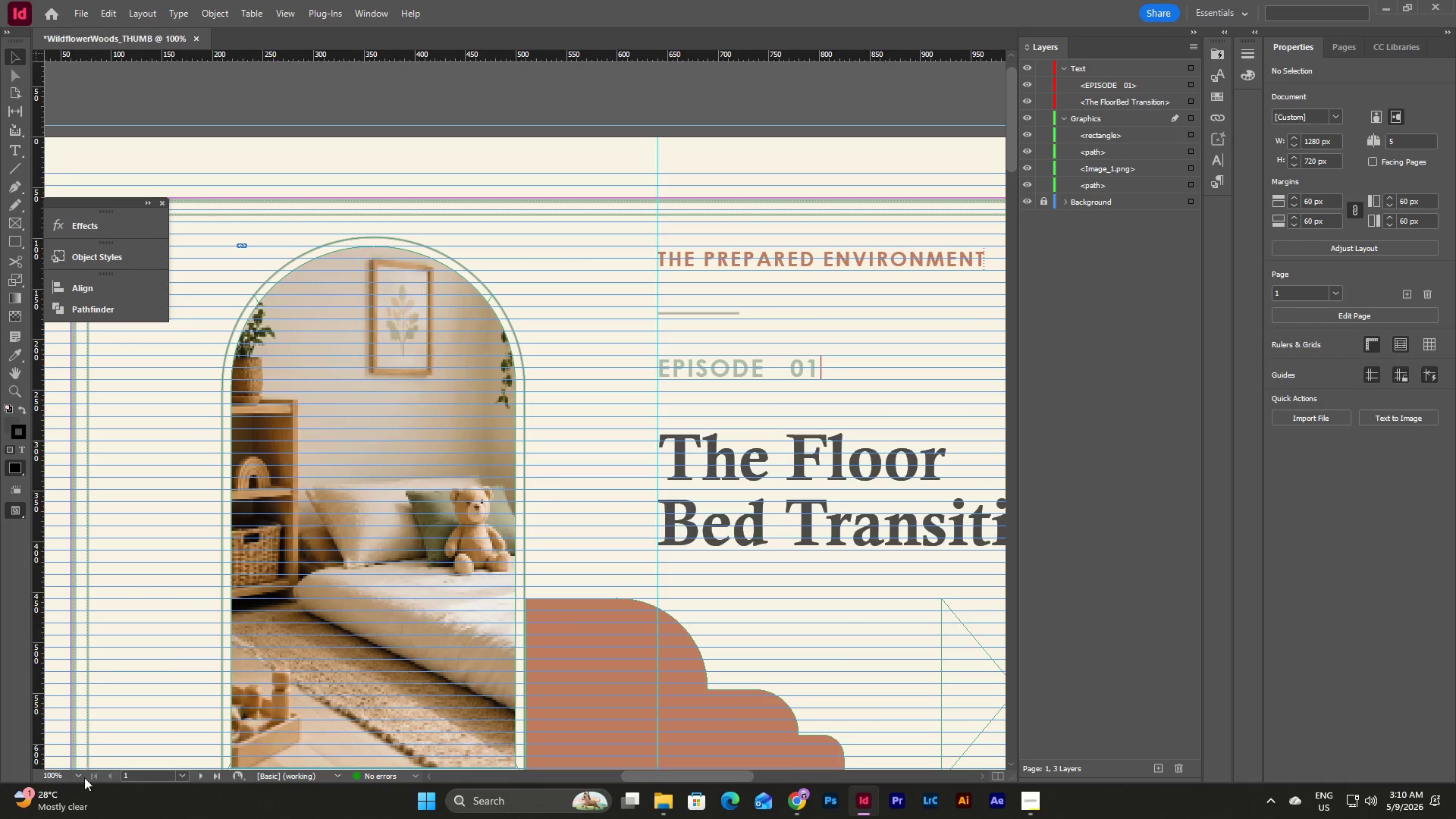 
left_click([78, 780])
 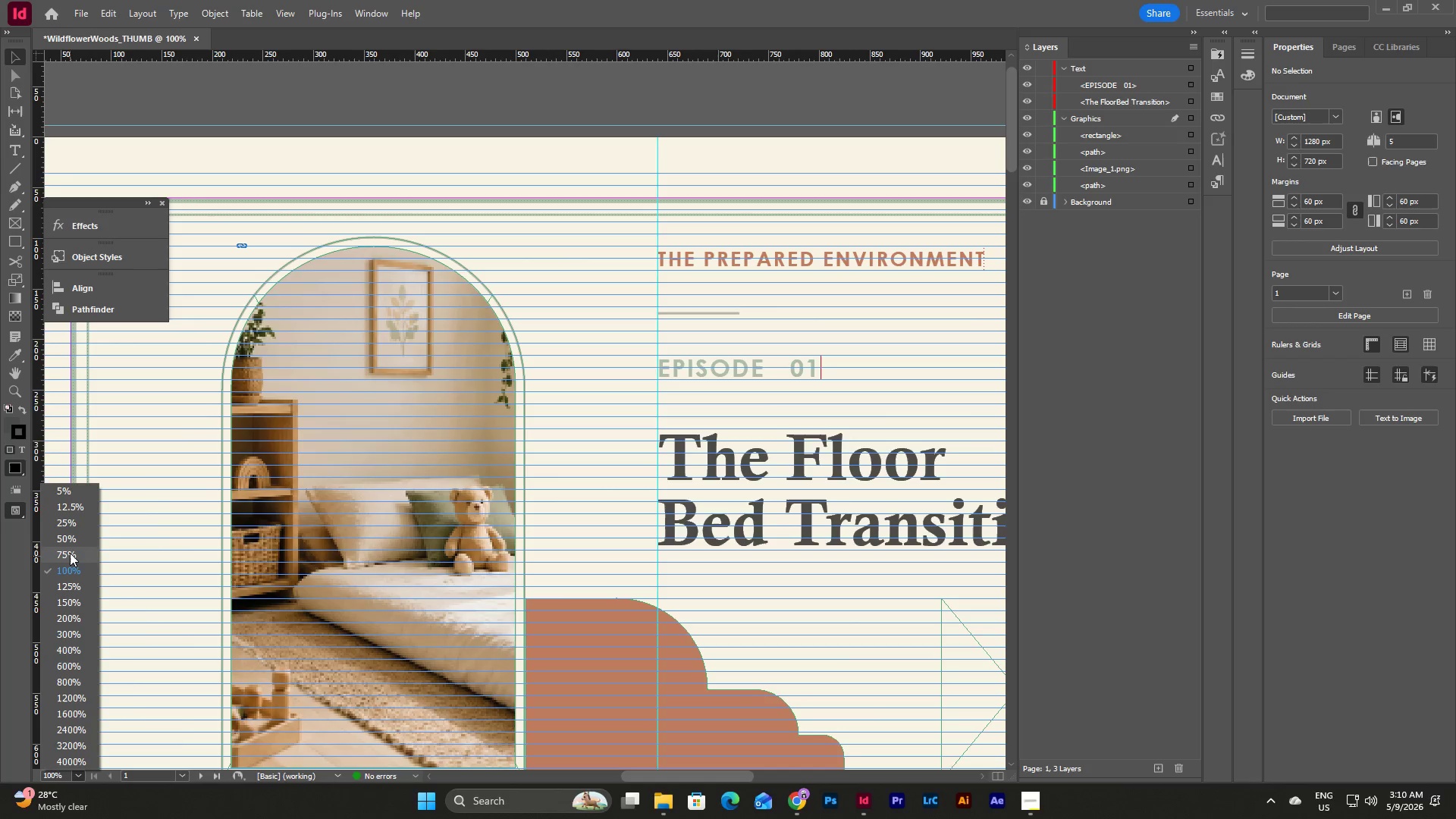 
left_click([70, 553])
 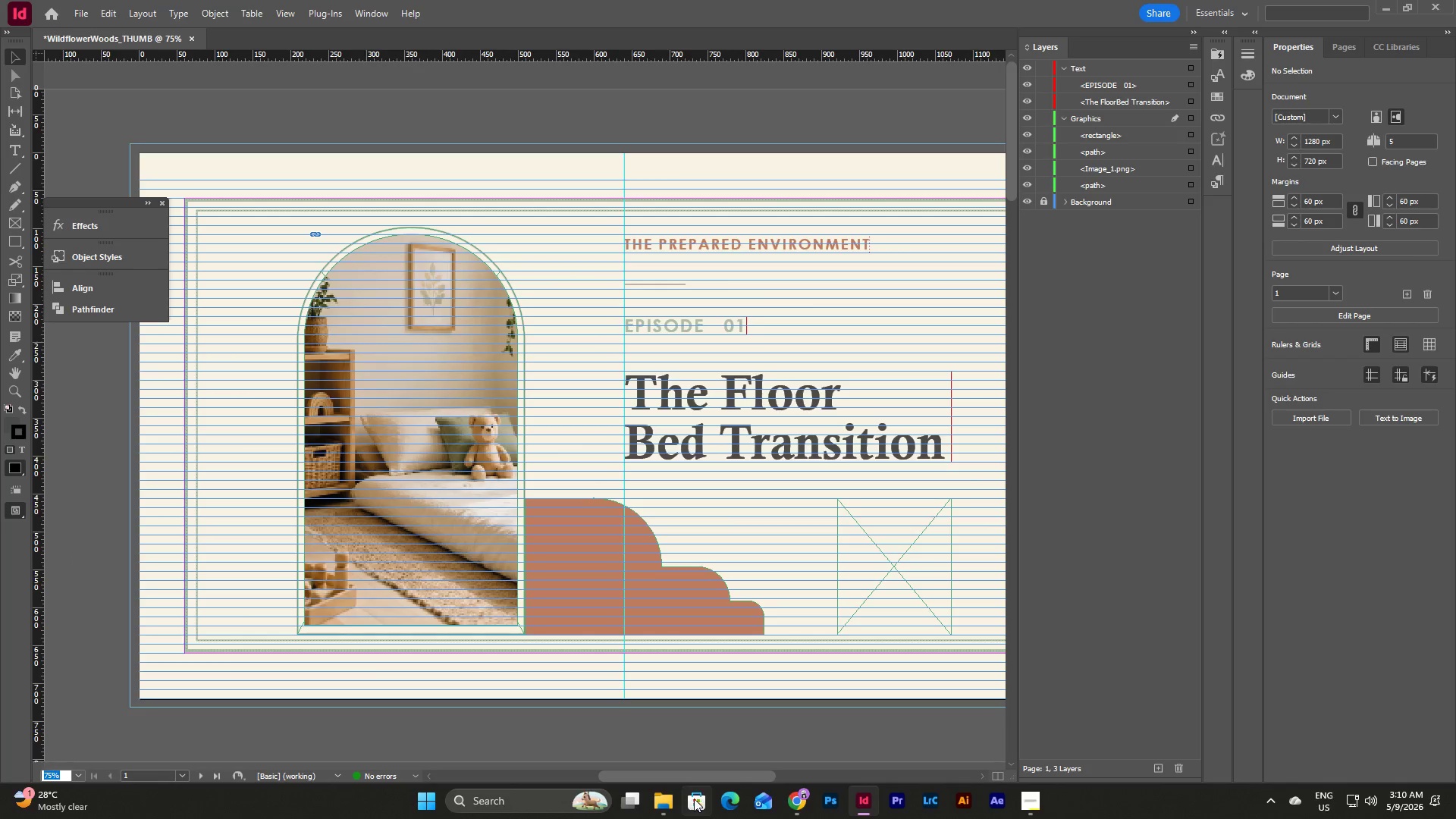 
left_click_drag(start_coordinate=[695, 780], to_coordinate=[708, 774])
 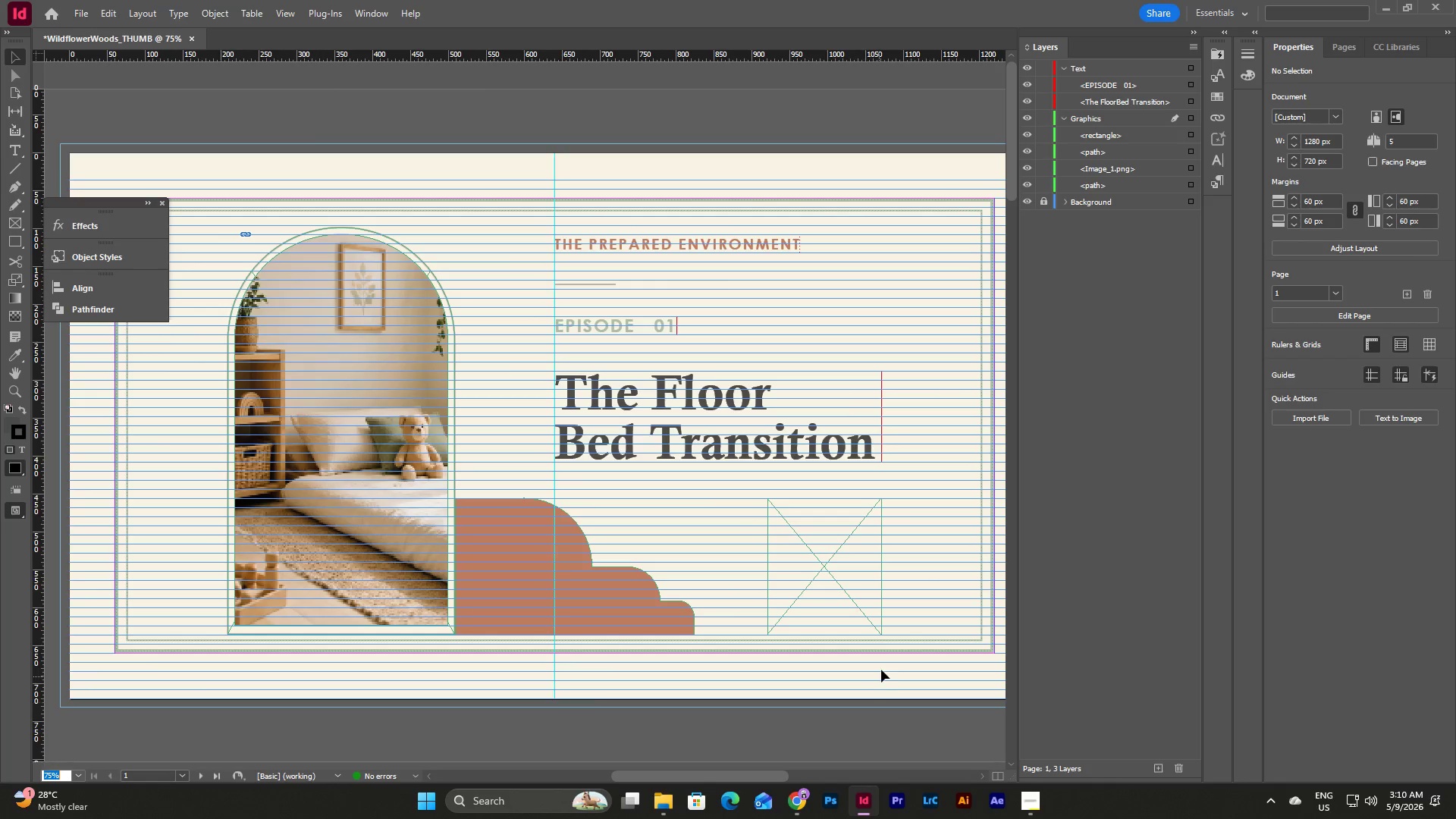 
left_click([881, 669])
 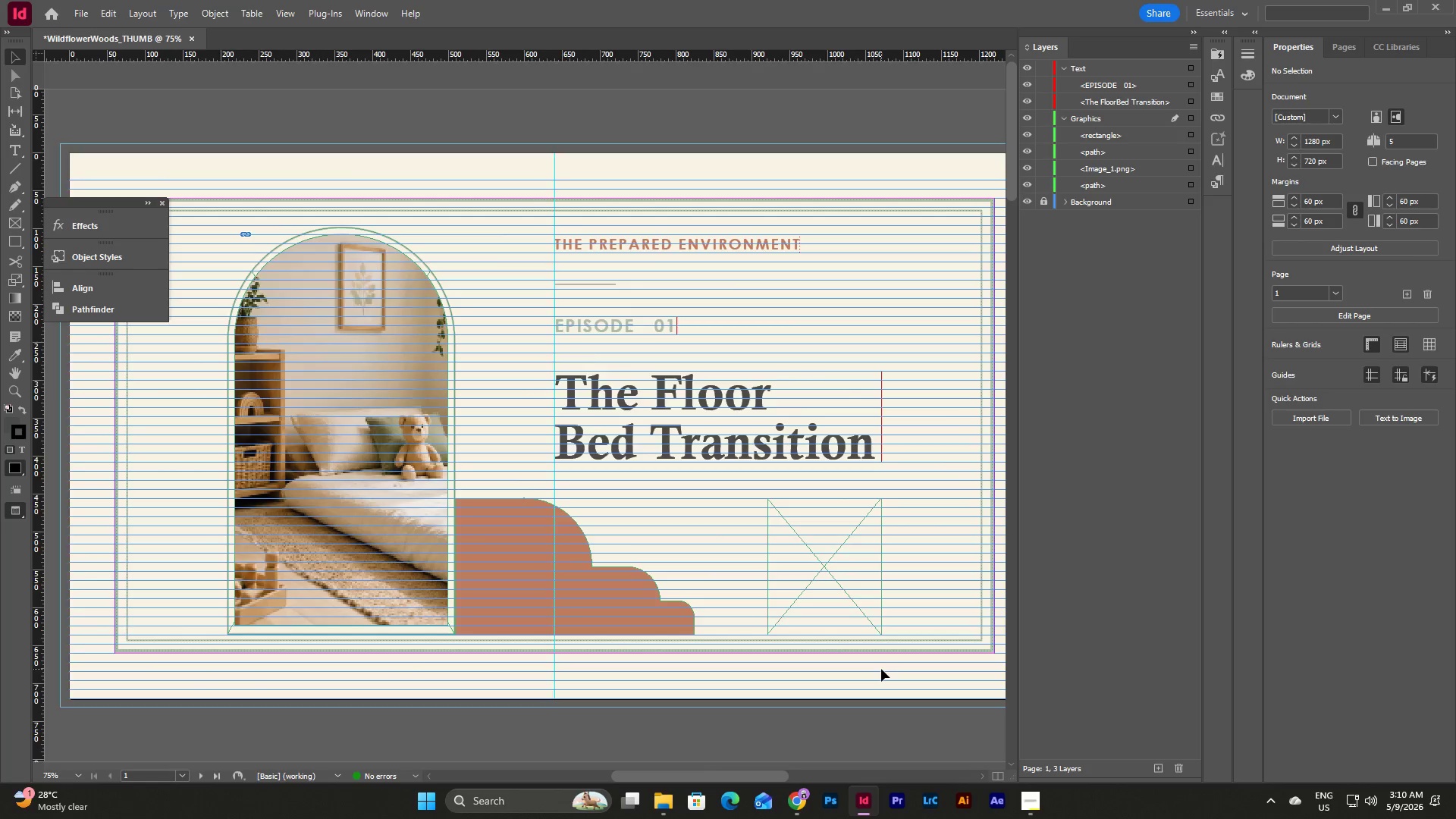 
key(W)
 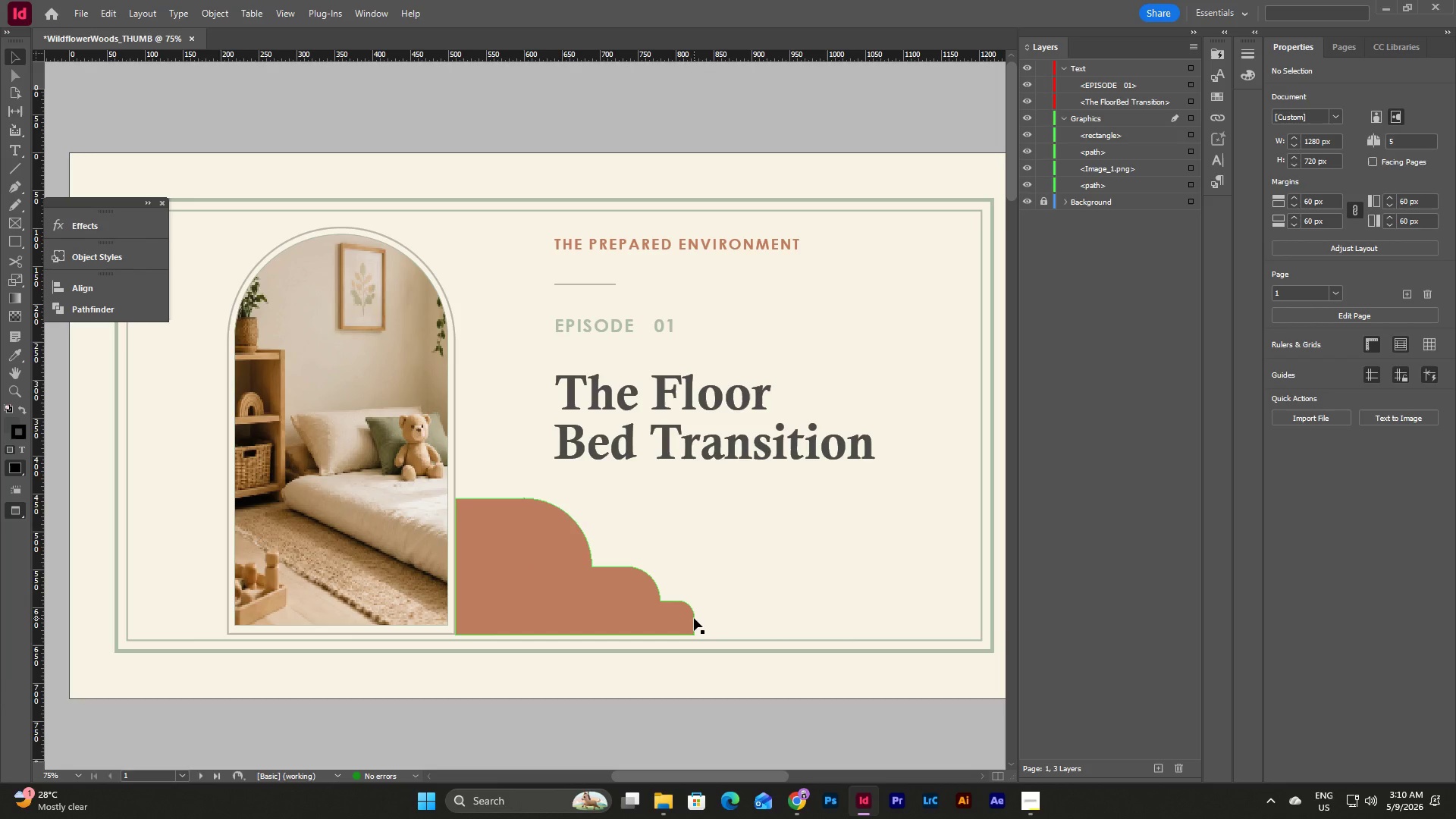 
wait(12.59)
 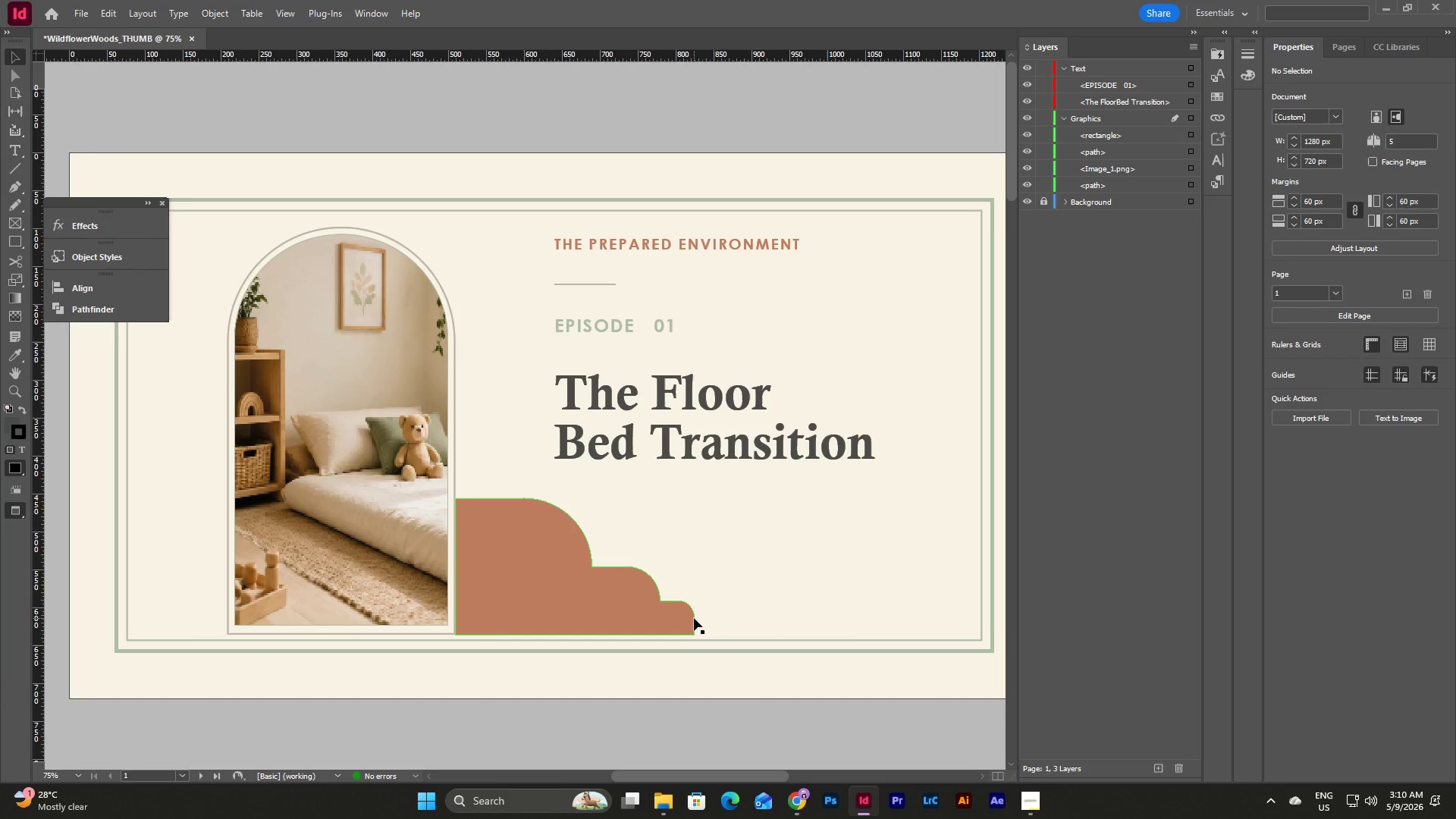 
scroll: coordinate [752, 567], scroll_direction: up, amount: 1.0
 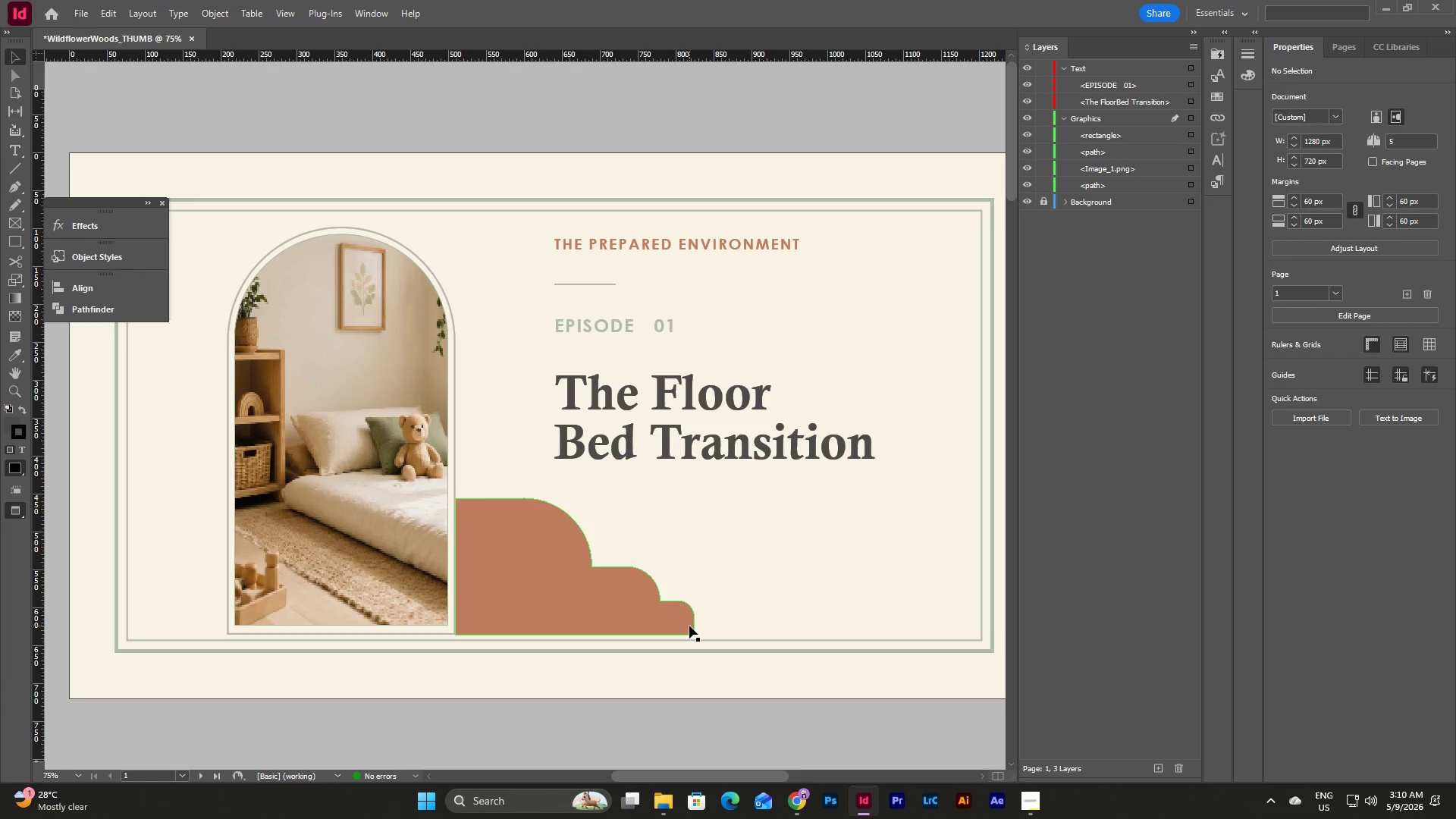 
left_click([689, 626])
 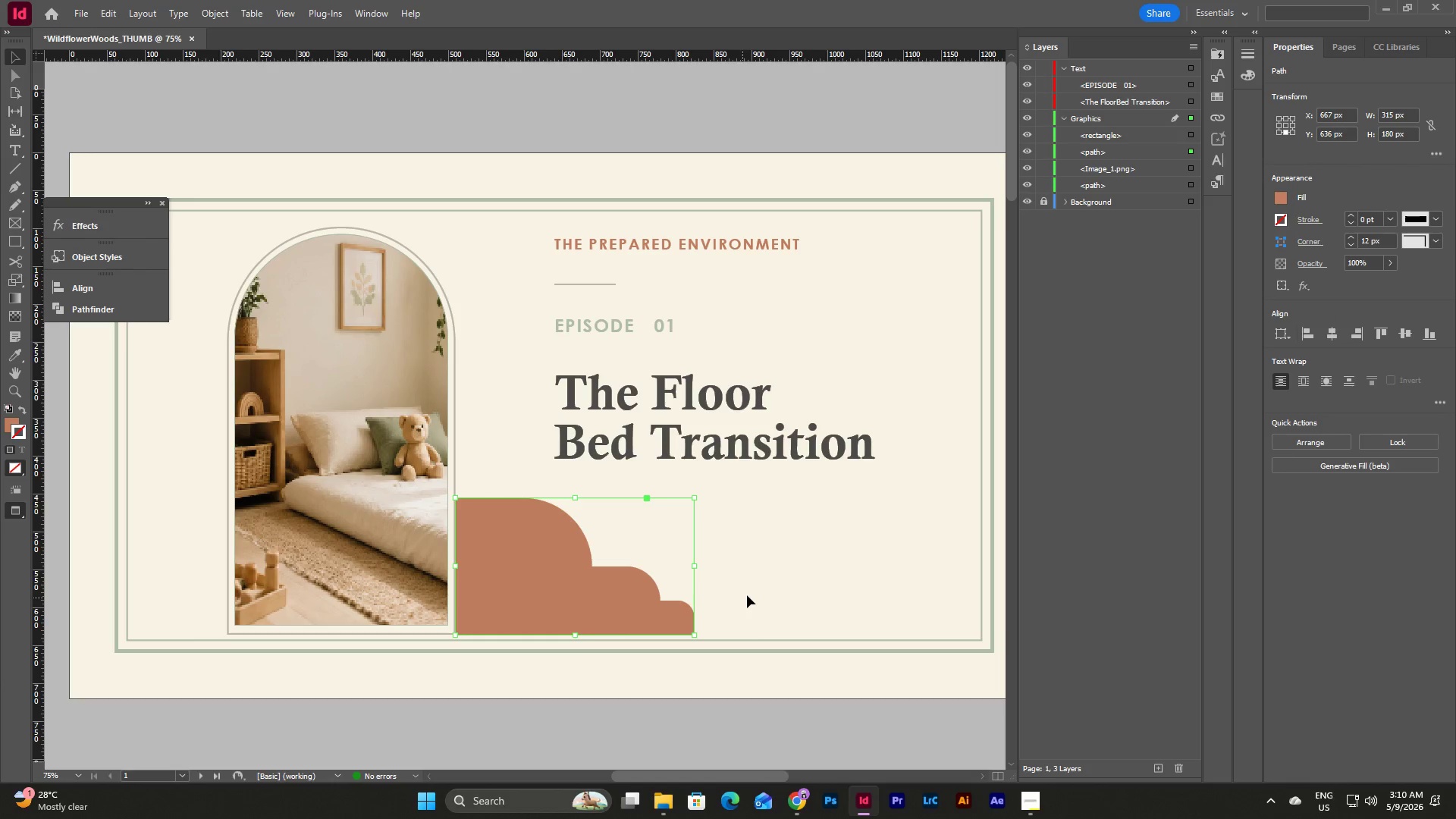 
left_click([748, 594])
 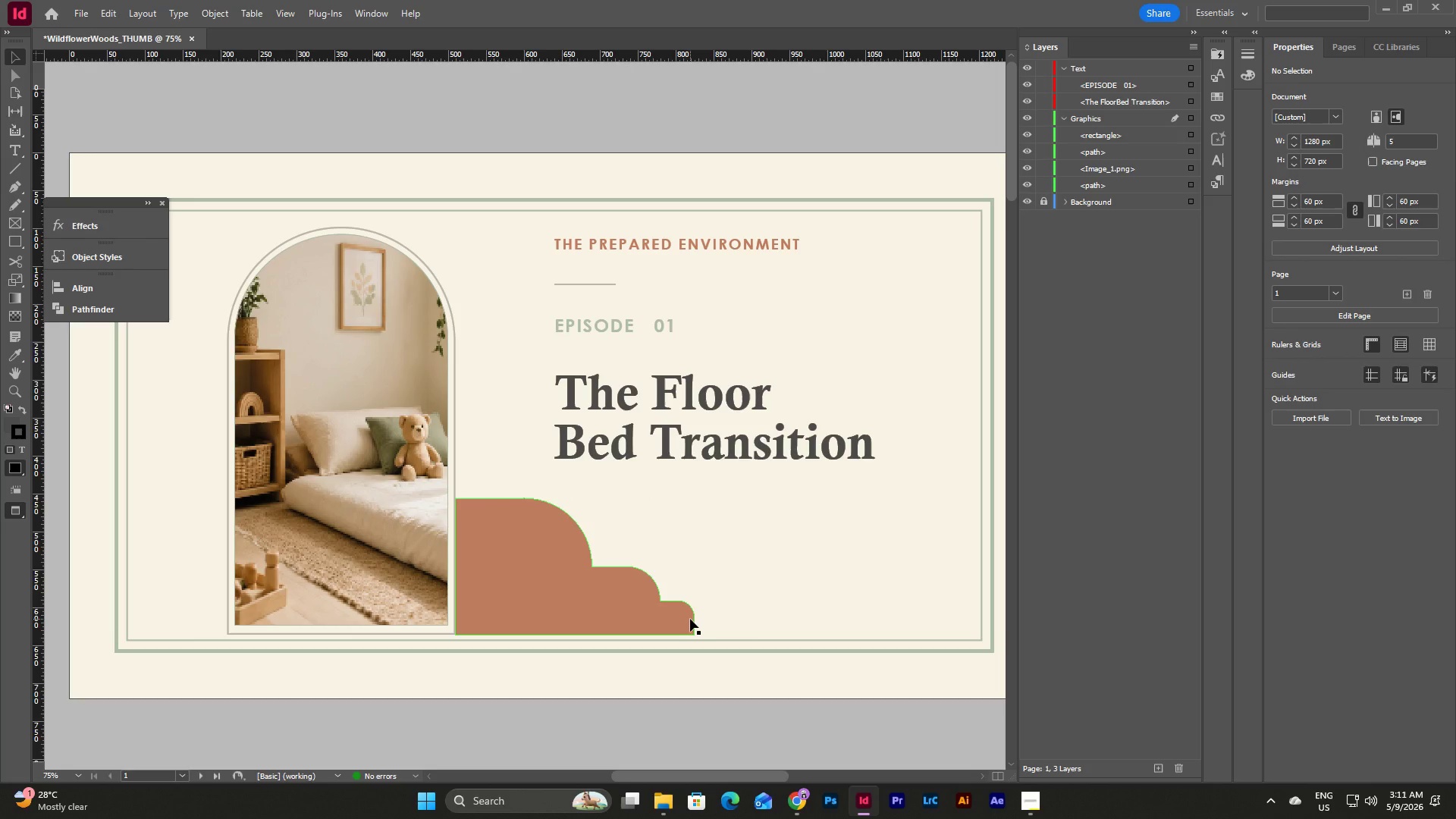 
left_click([690, 619])
 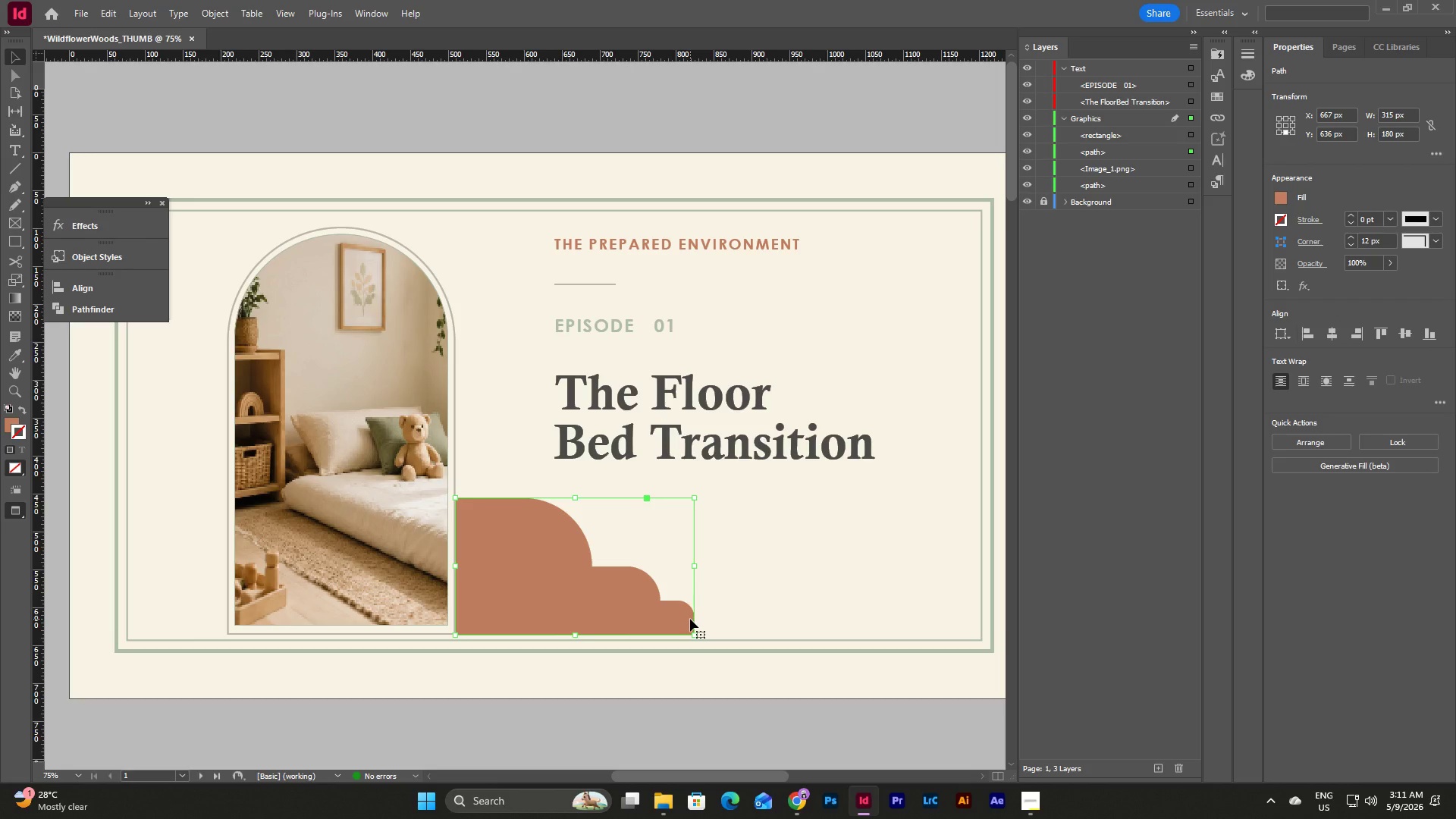 
key(A)
 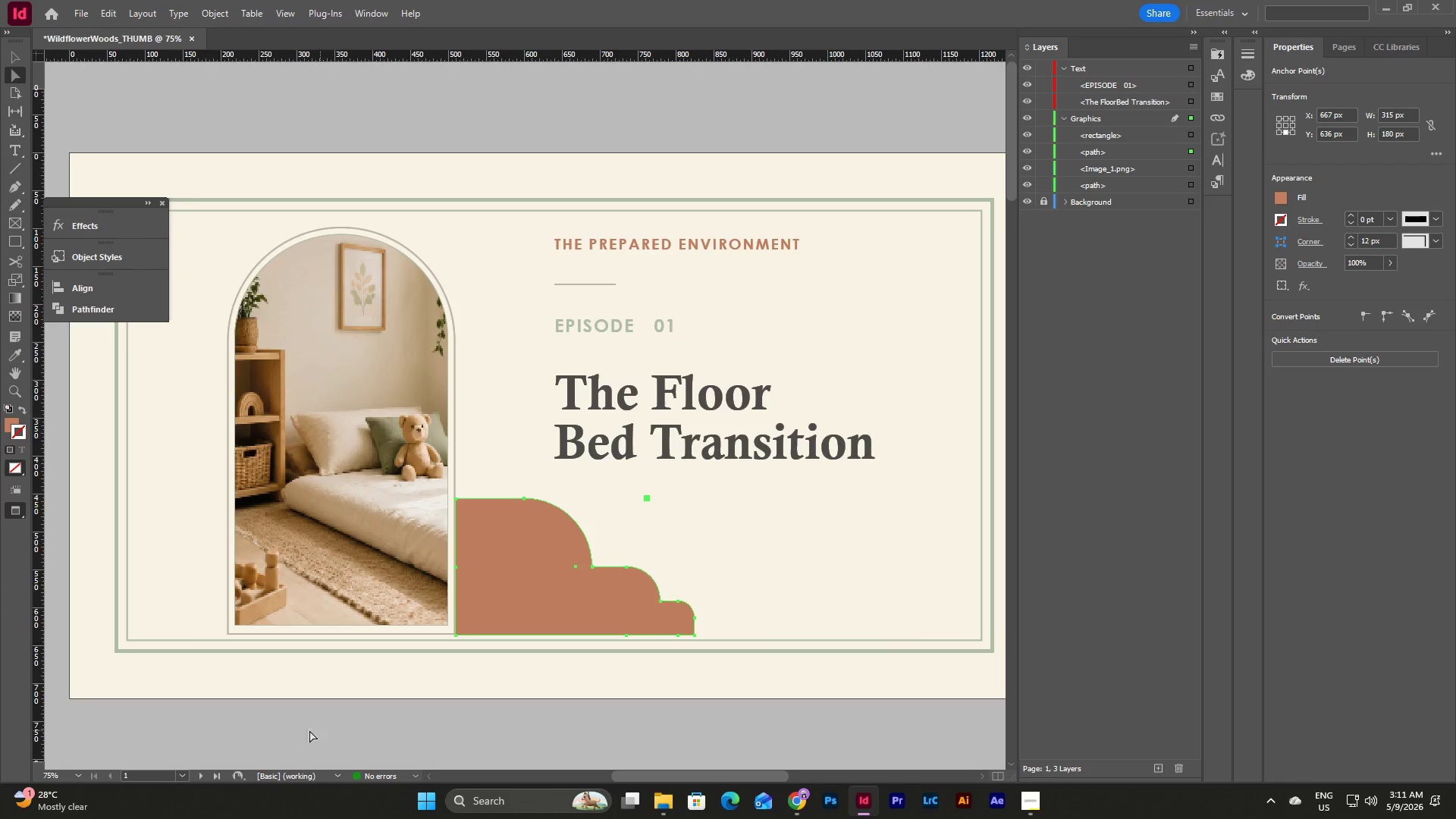 
left_click([80, 772])
 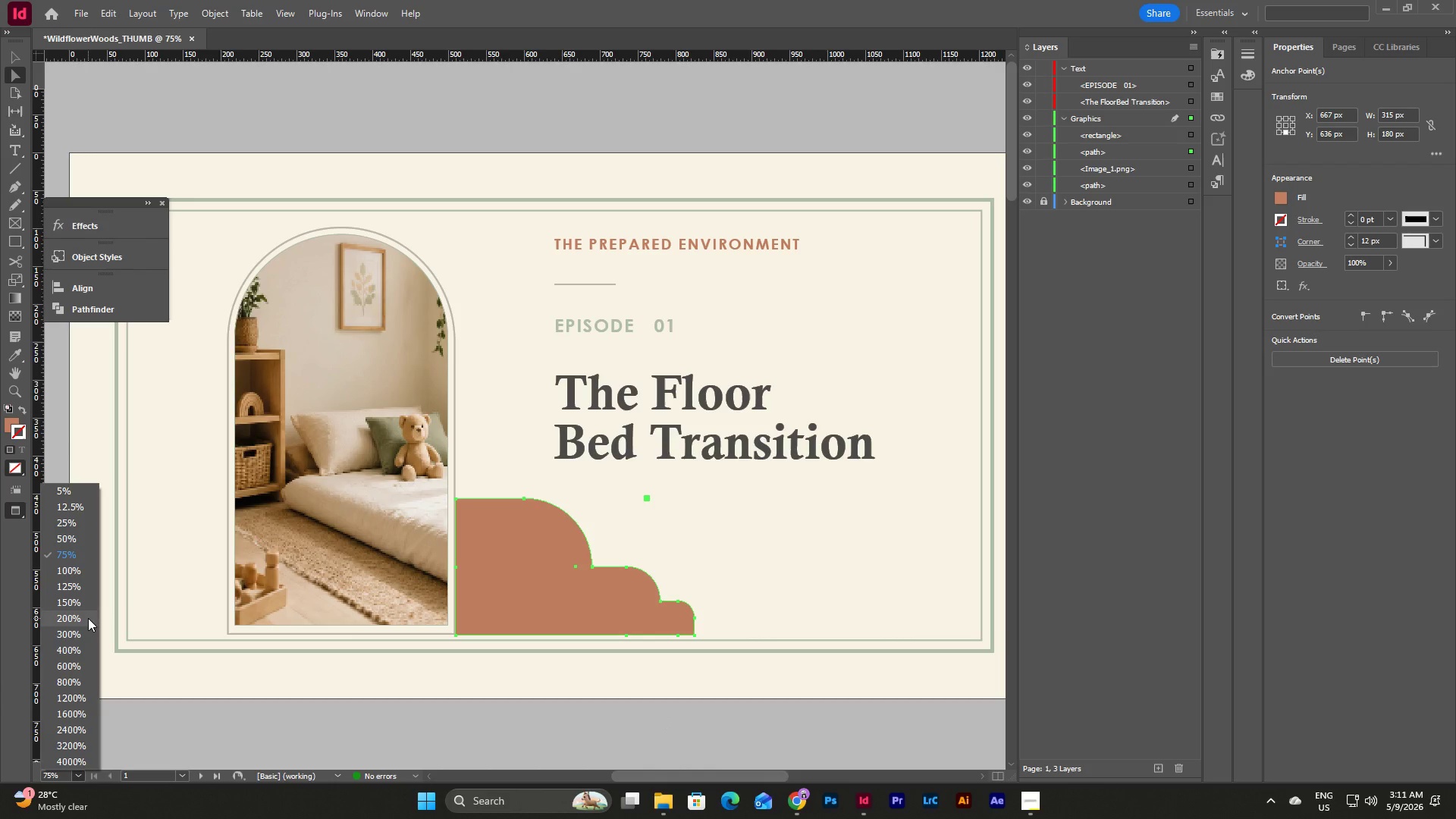 
left_click([88, 618])
 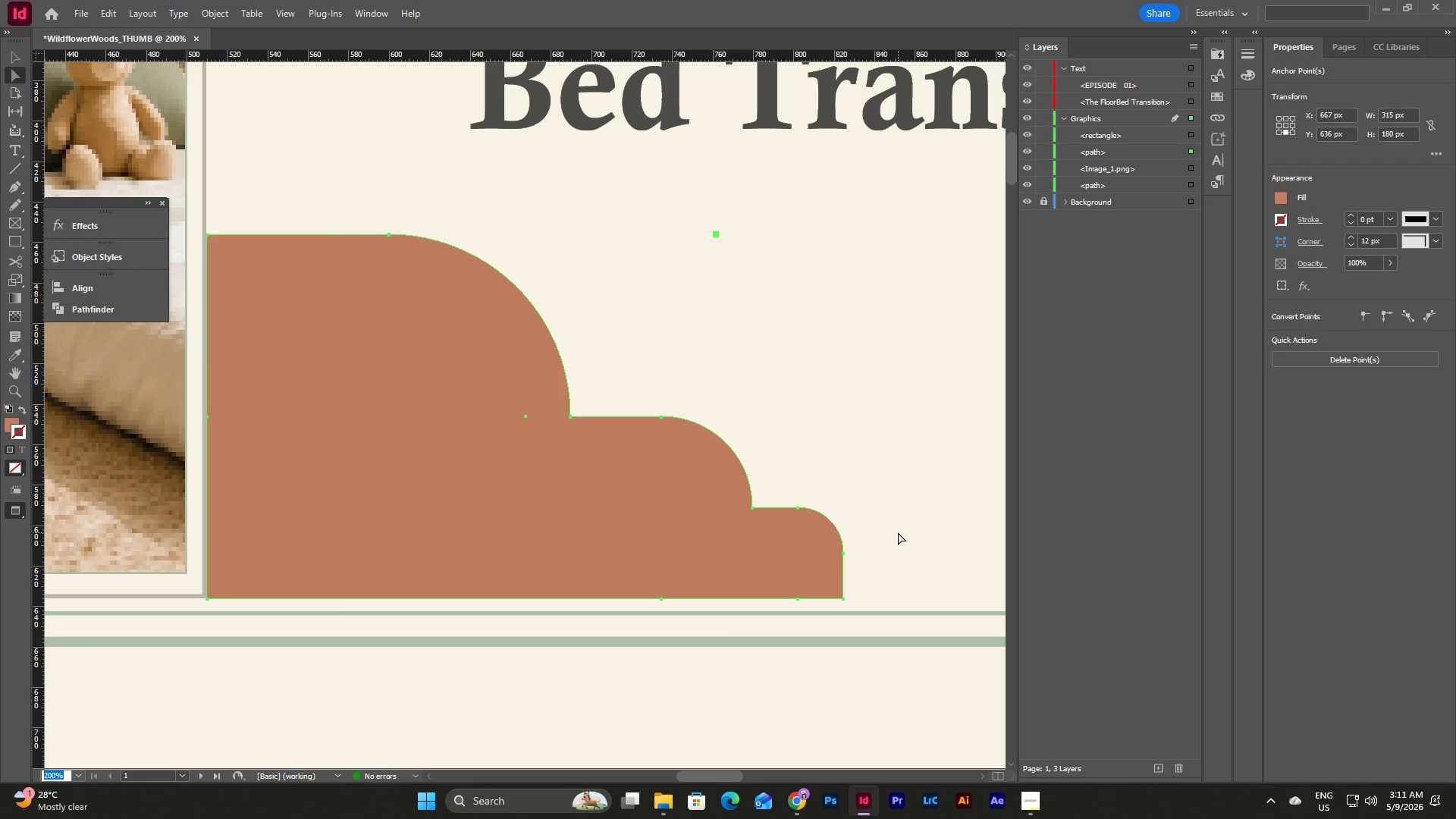 
left_click([898, 532])
 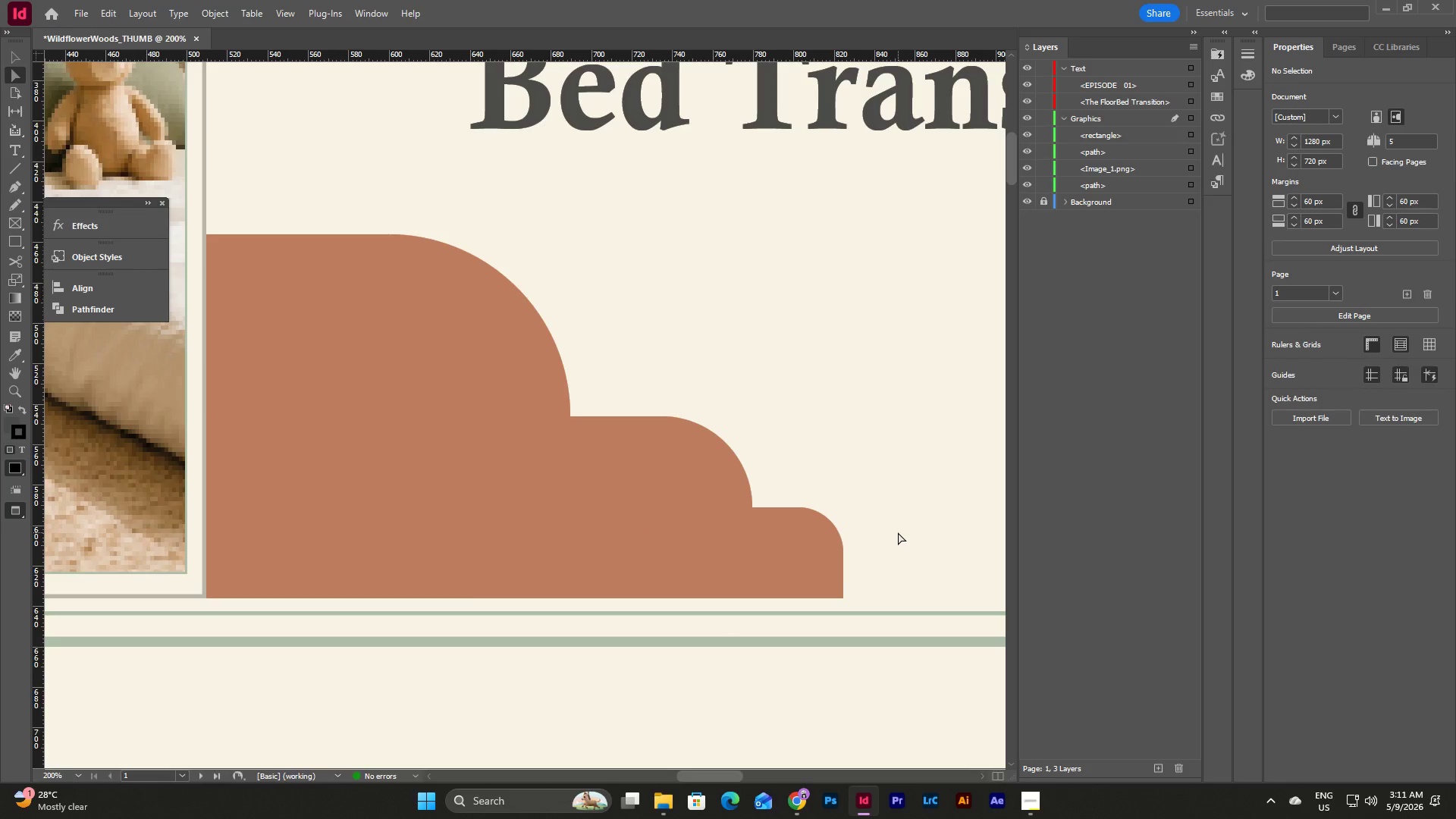 
key(W)
 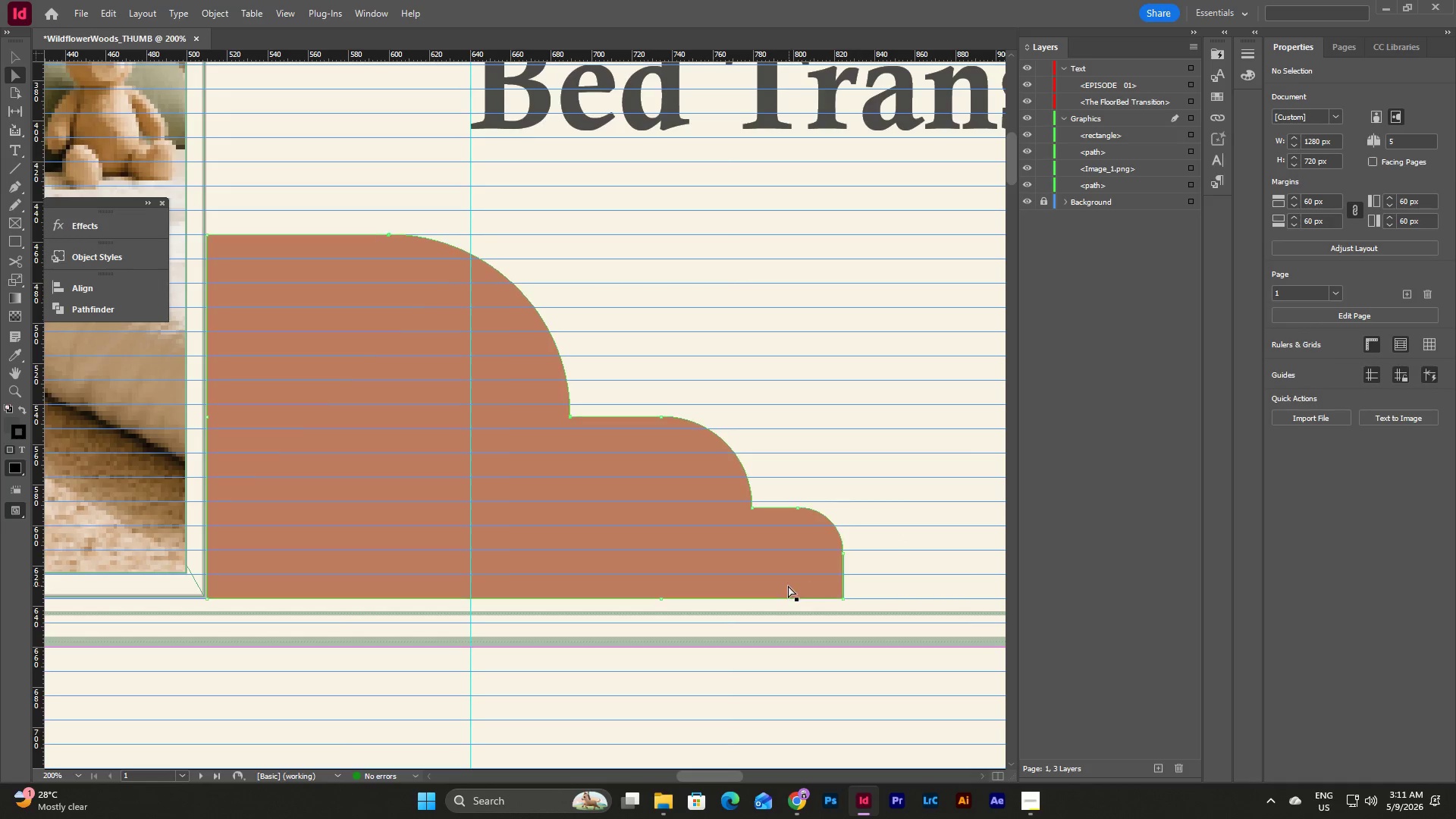 
left_click([788, 585])
 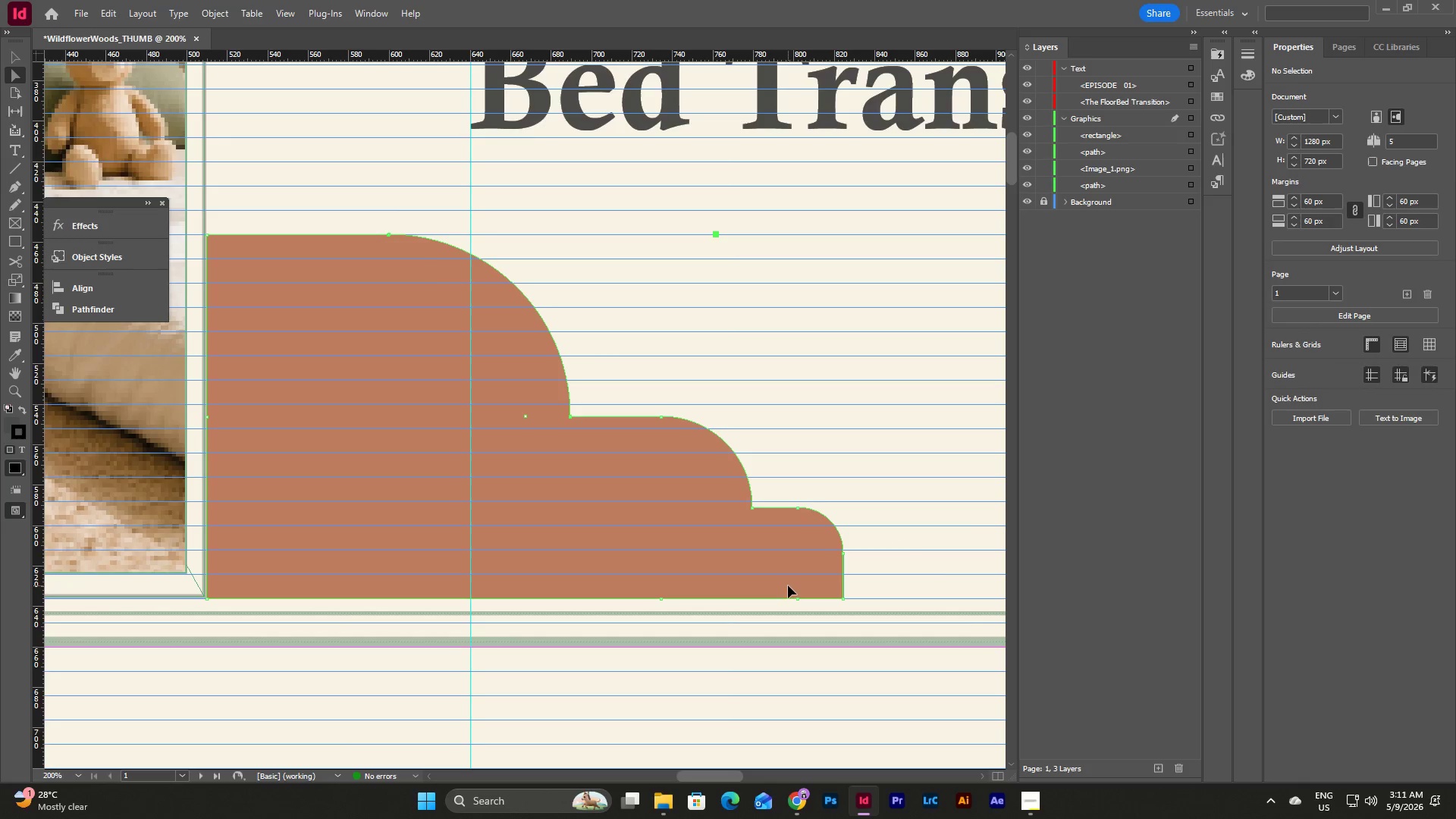 
key(A)
 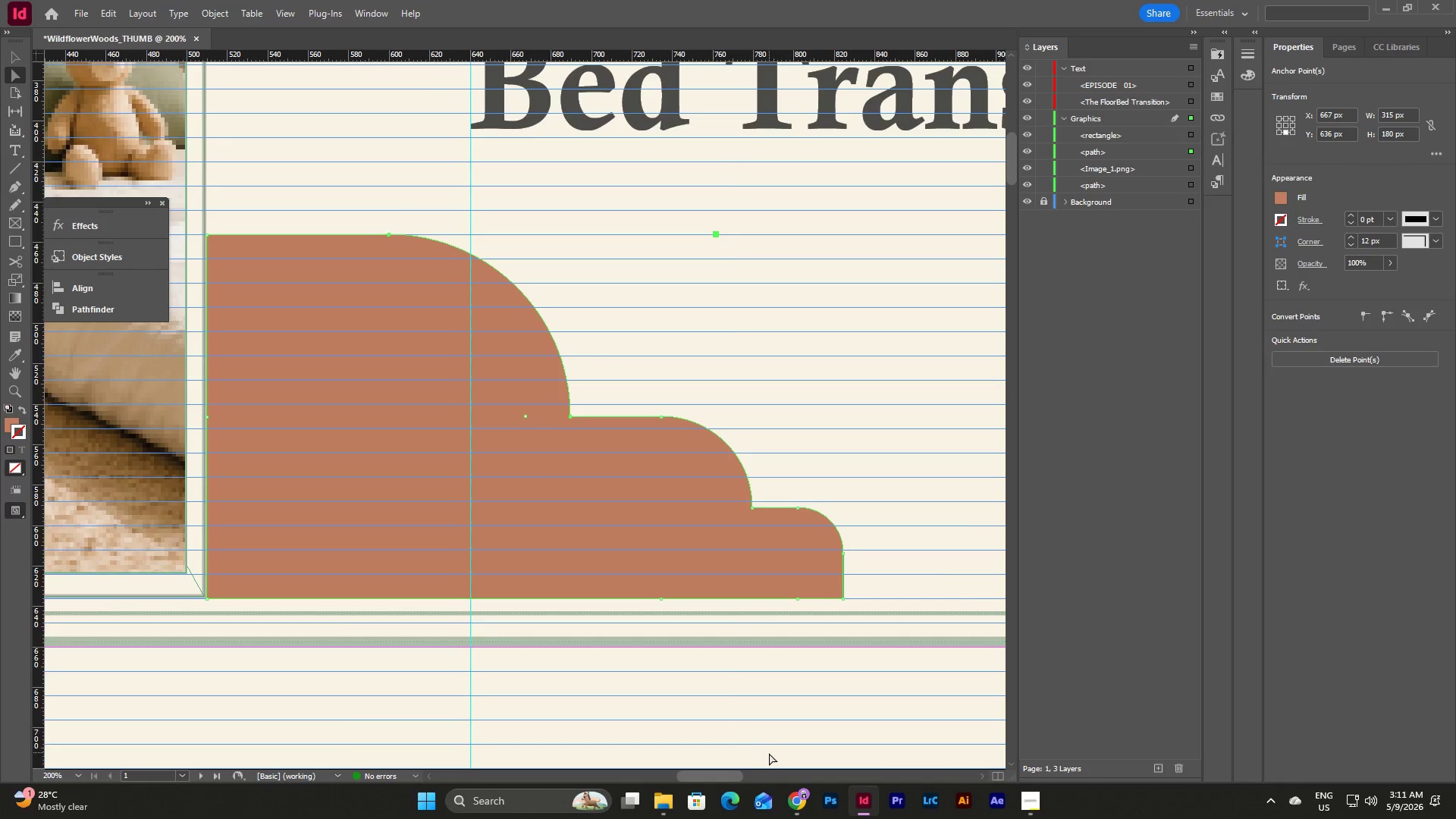 
left_click_drag(start_coordinate=[728, 773], to_coordinate=[743, 767])
 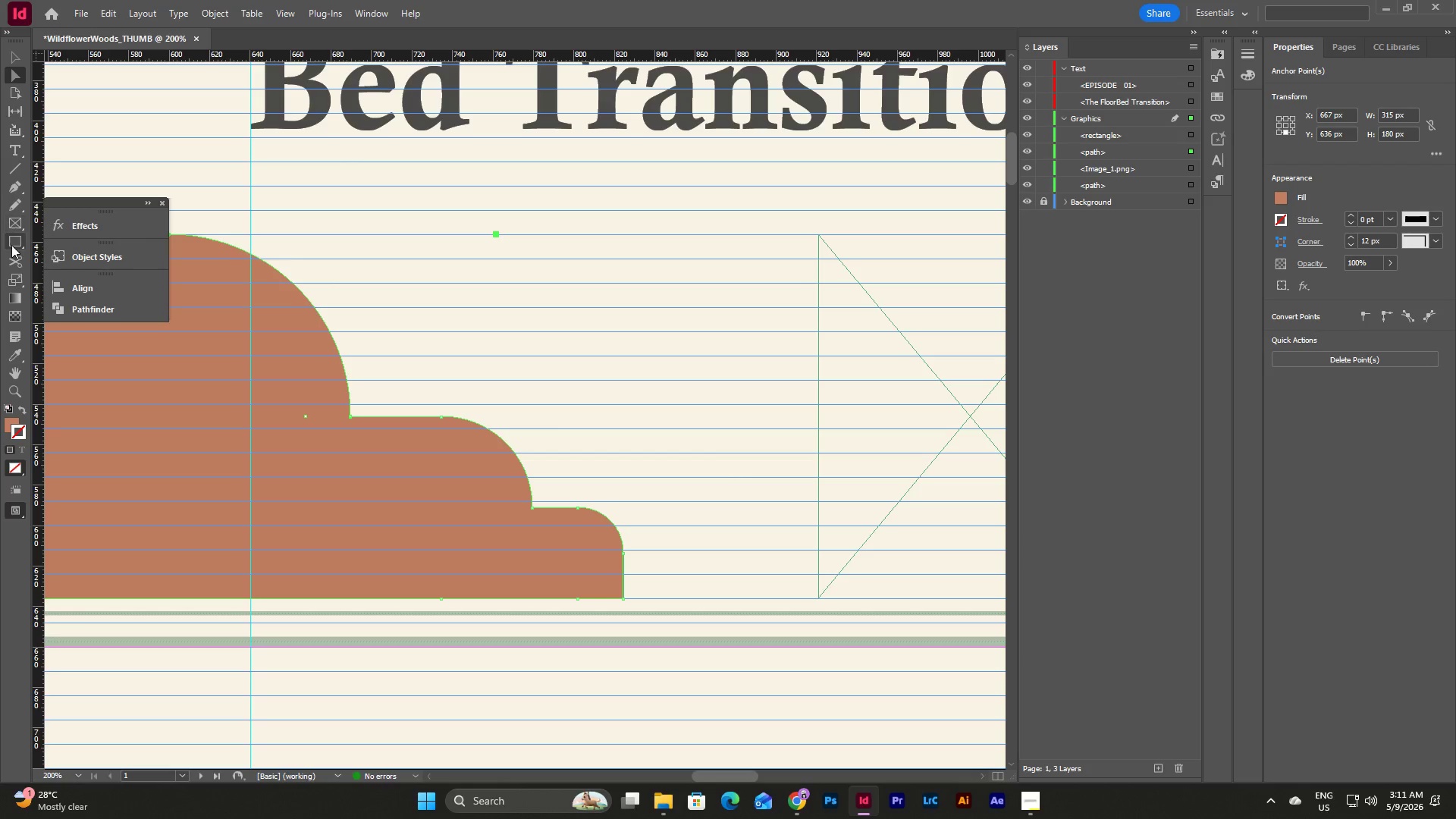 
left_click([16, 245])
 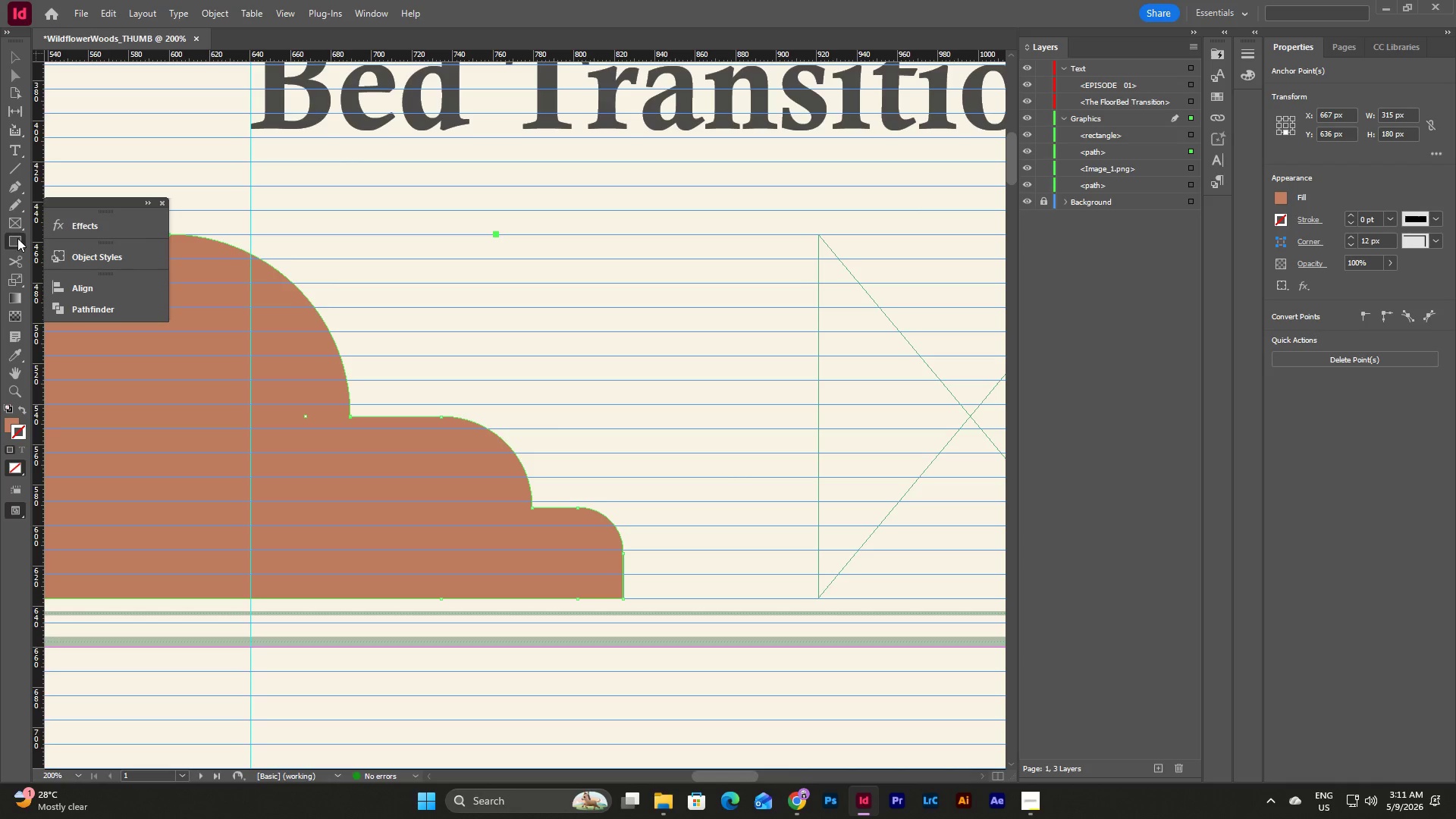 
left_click([17, 238])
 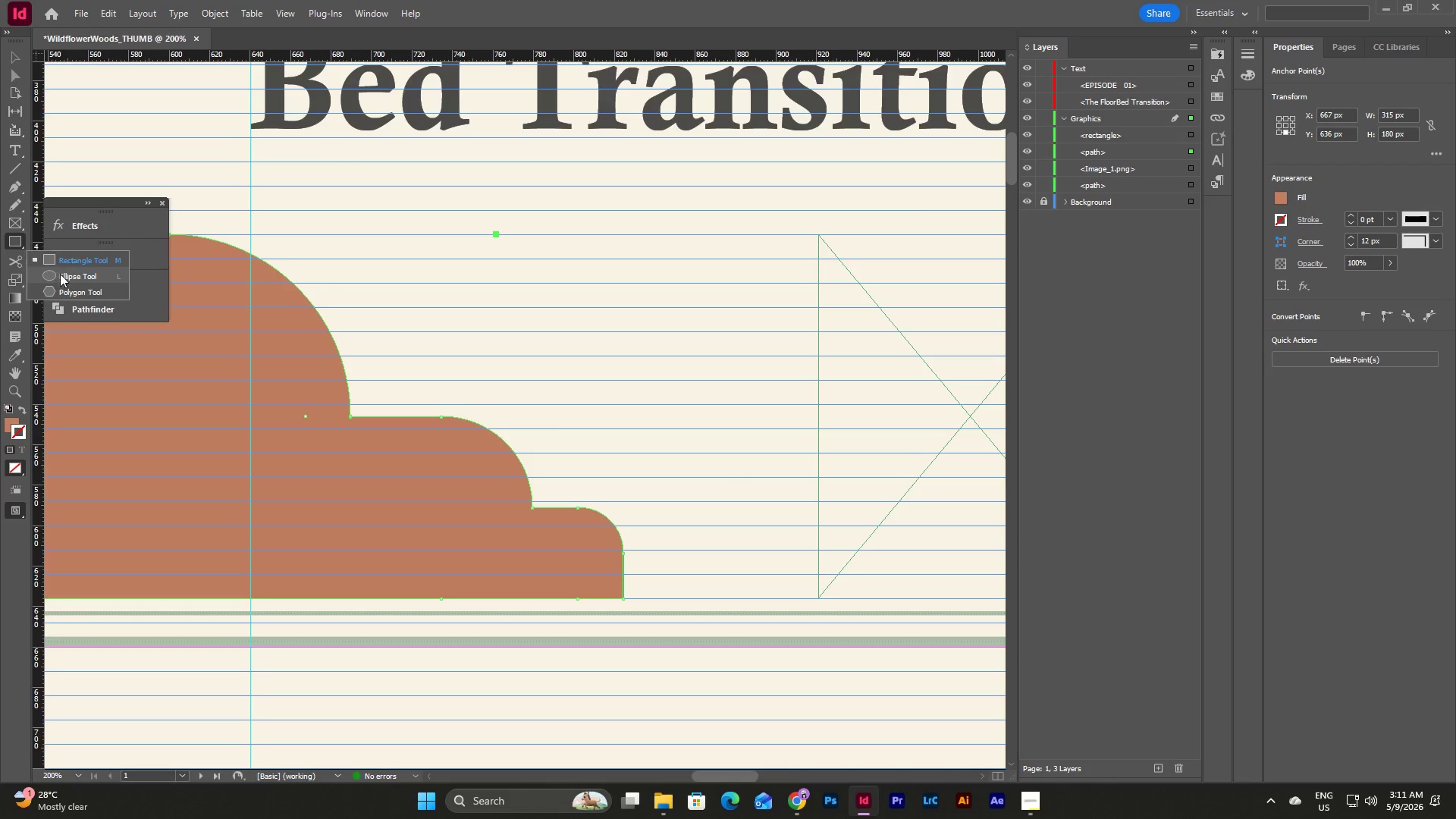 
left_click([60, 274])
 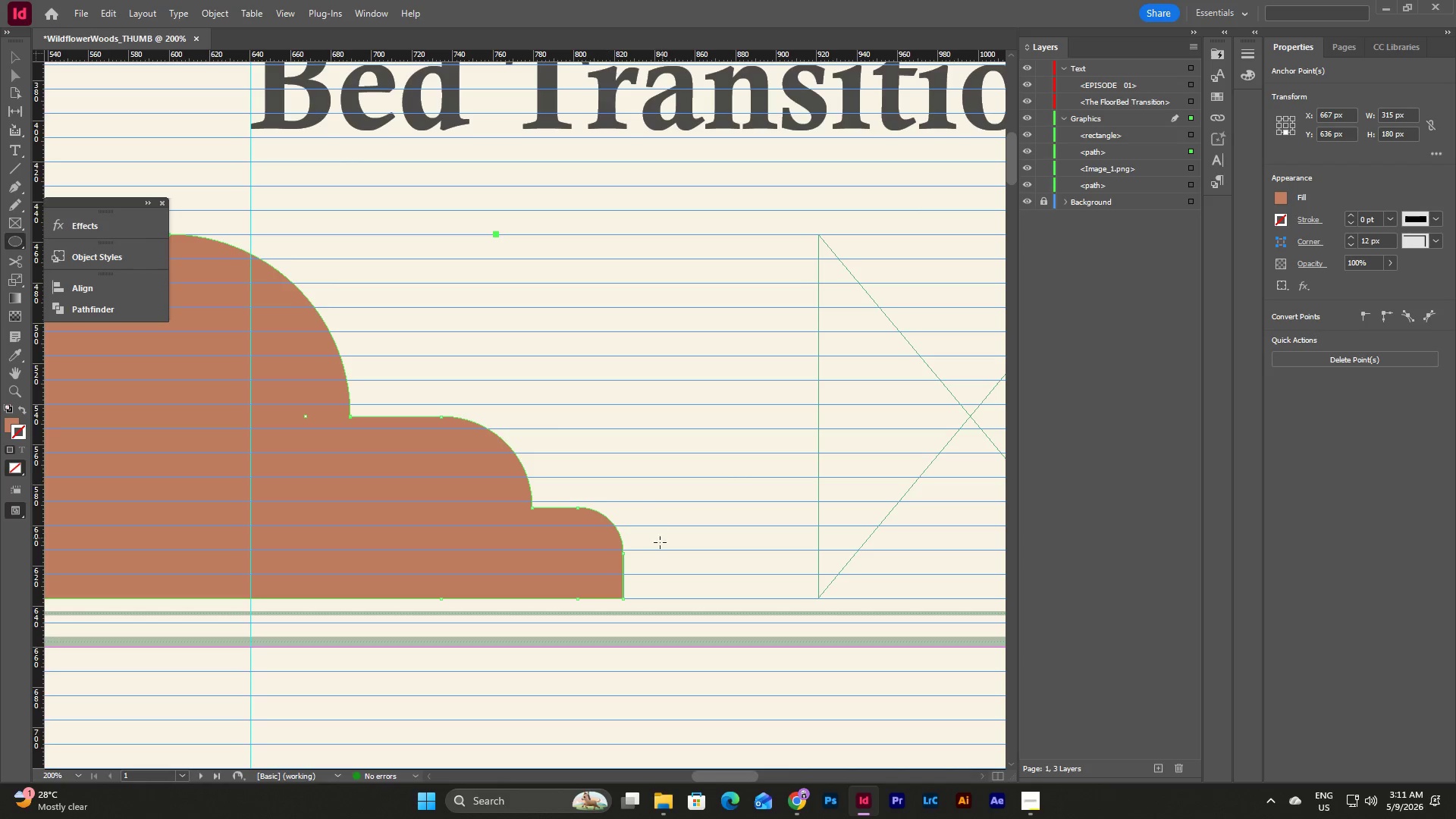 
hold_key(key=ShiftLeft, duration=2.38)
left_click_drag(start_coordinate=[634, 538], to_coordinate=[737, 601])
 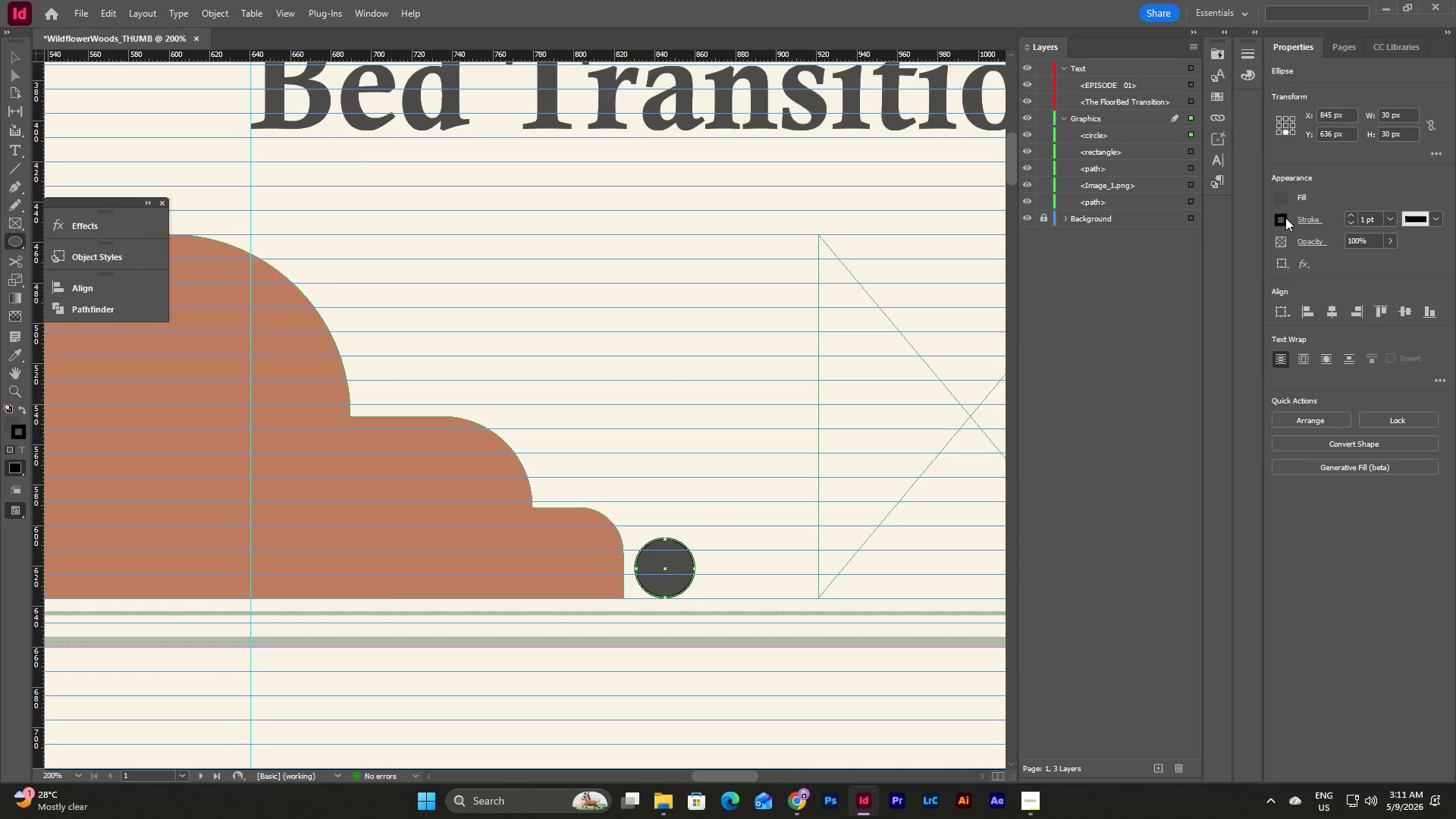 
left_click([1284, 220])
 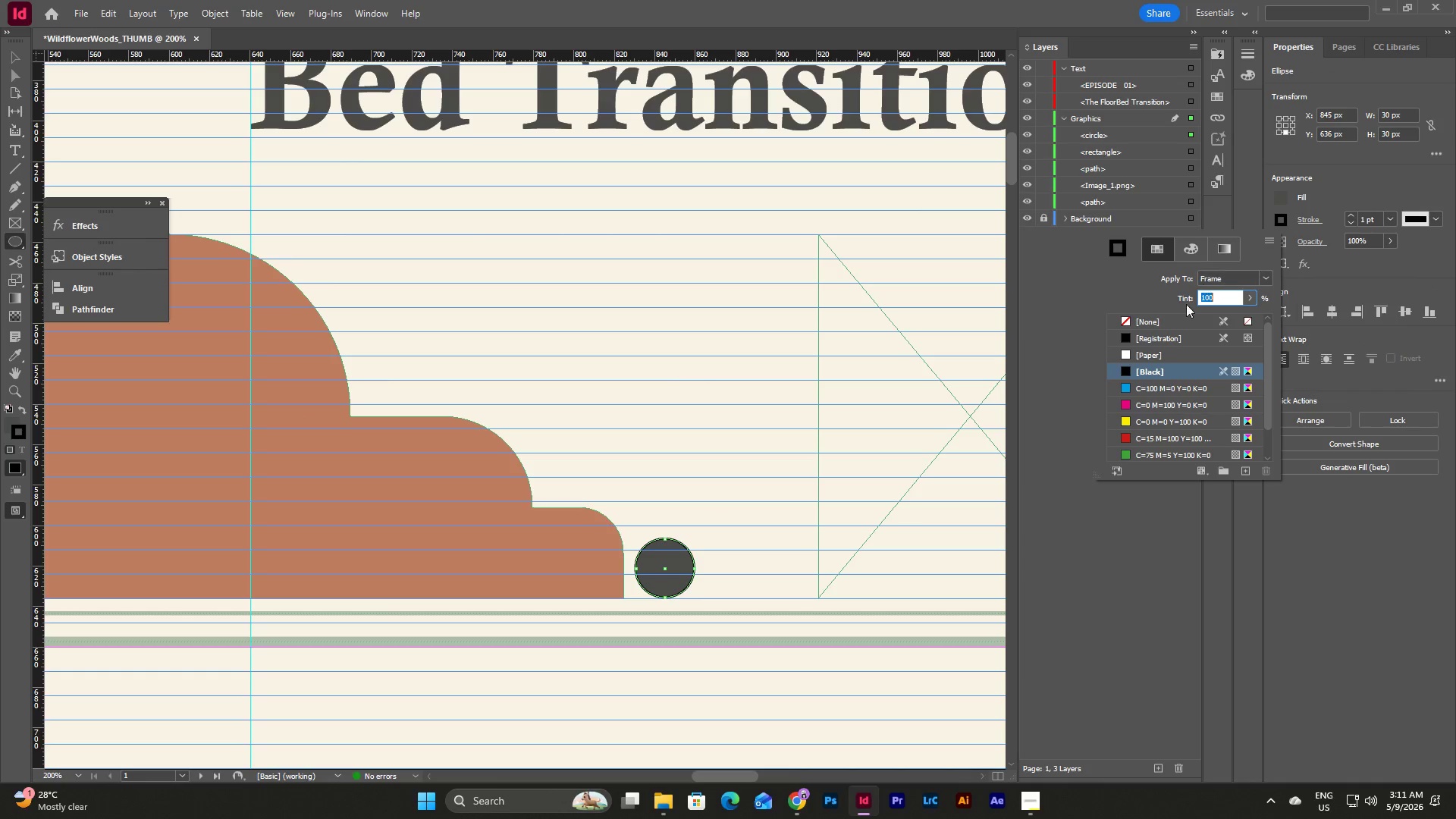 
left_click([1171, 325])
 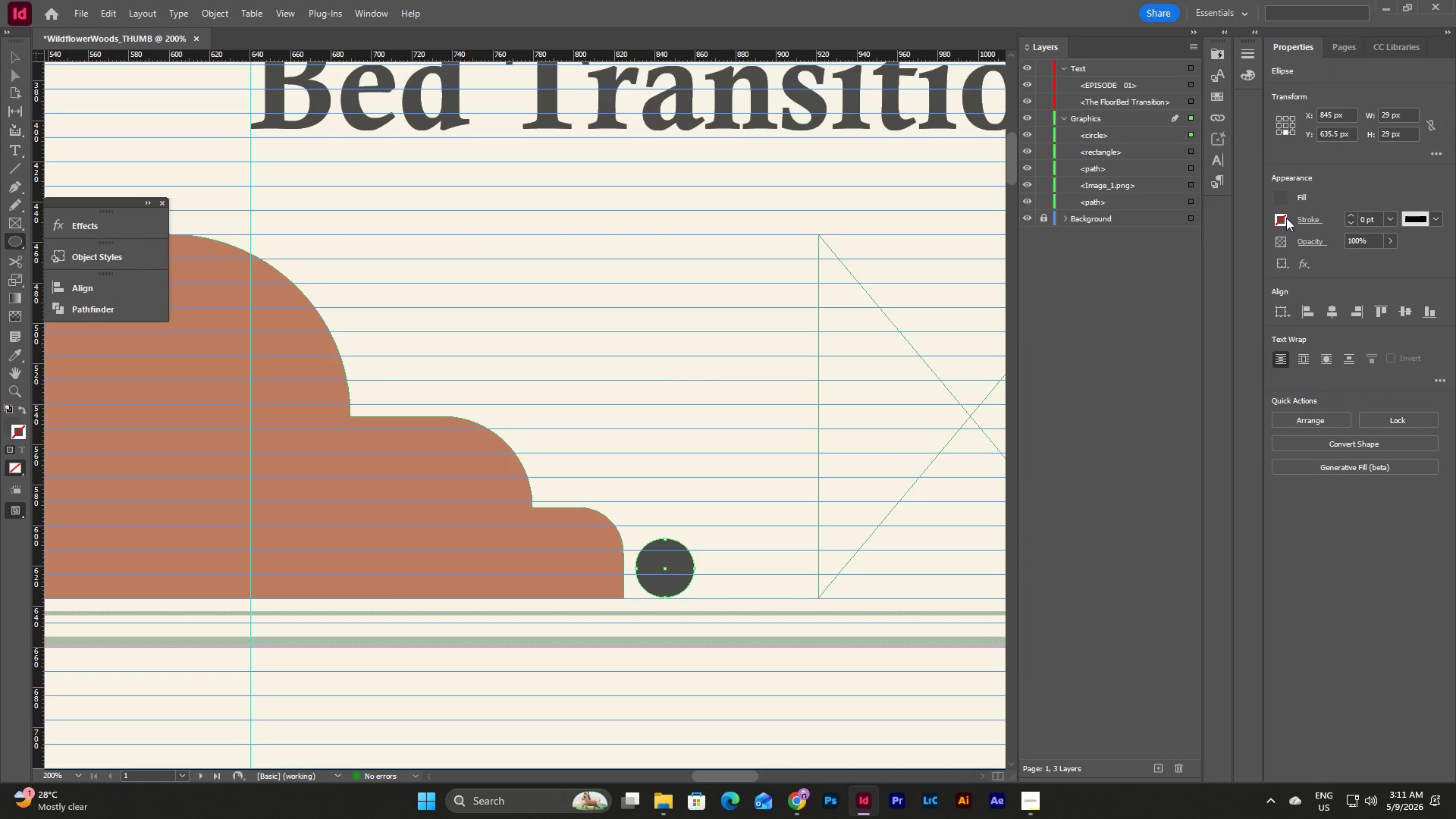 
double_click([1285, 202])
 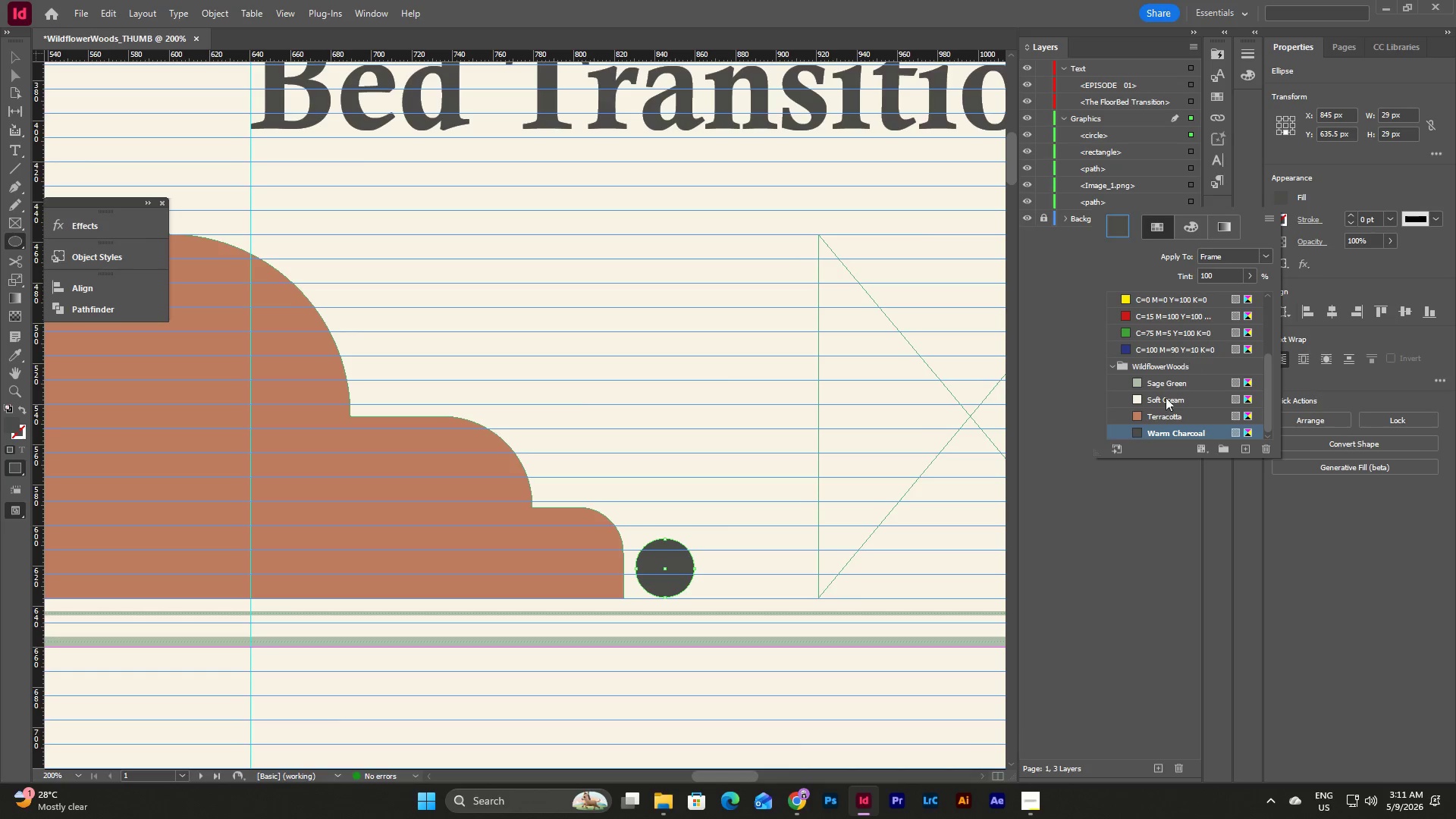 
left_click([1163, 417])
 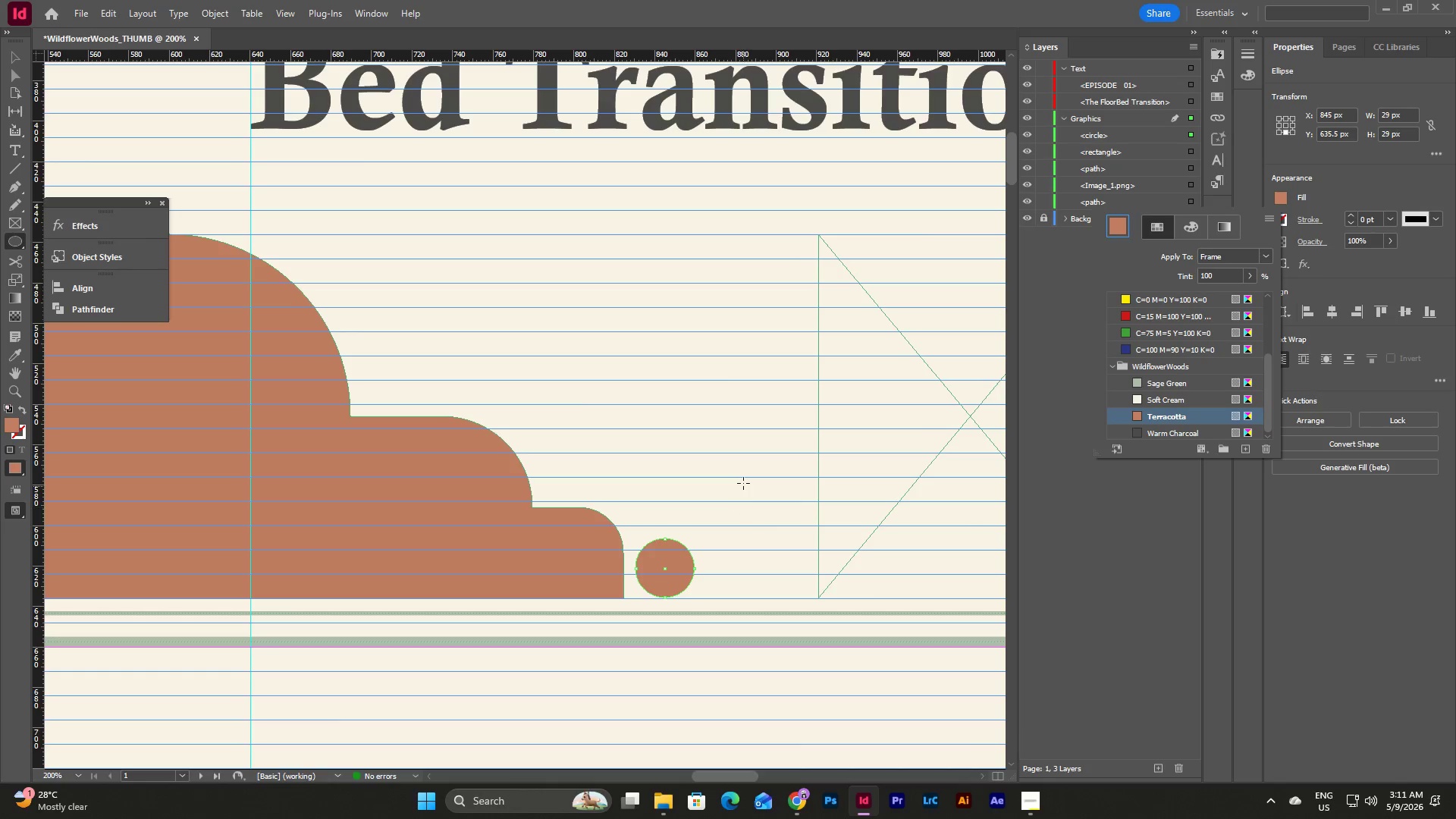 
key(V)
 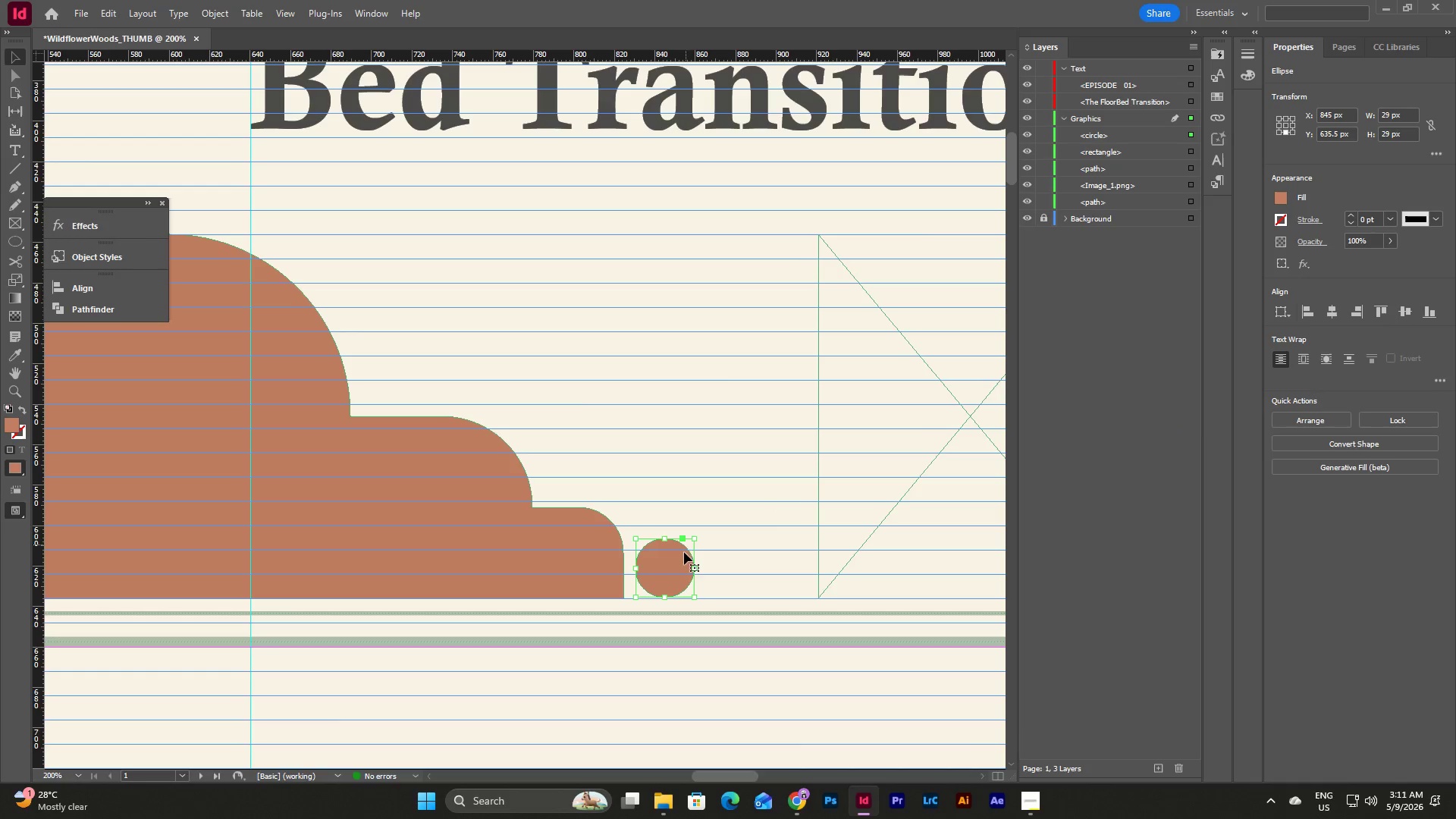 
left_click_drag(start_coordinate=[676, 563], to_coordinate=[665, 566])
 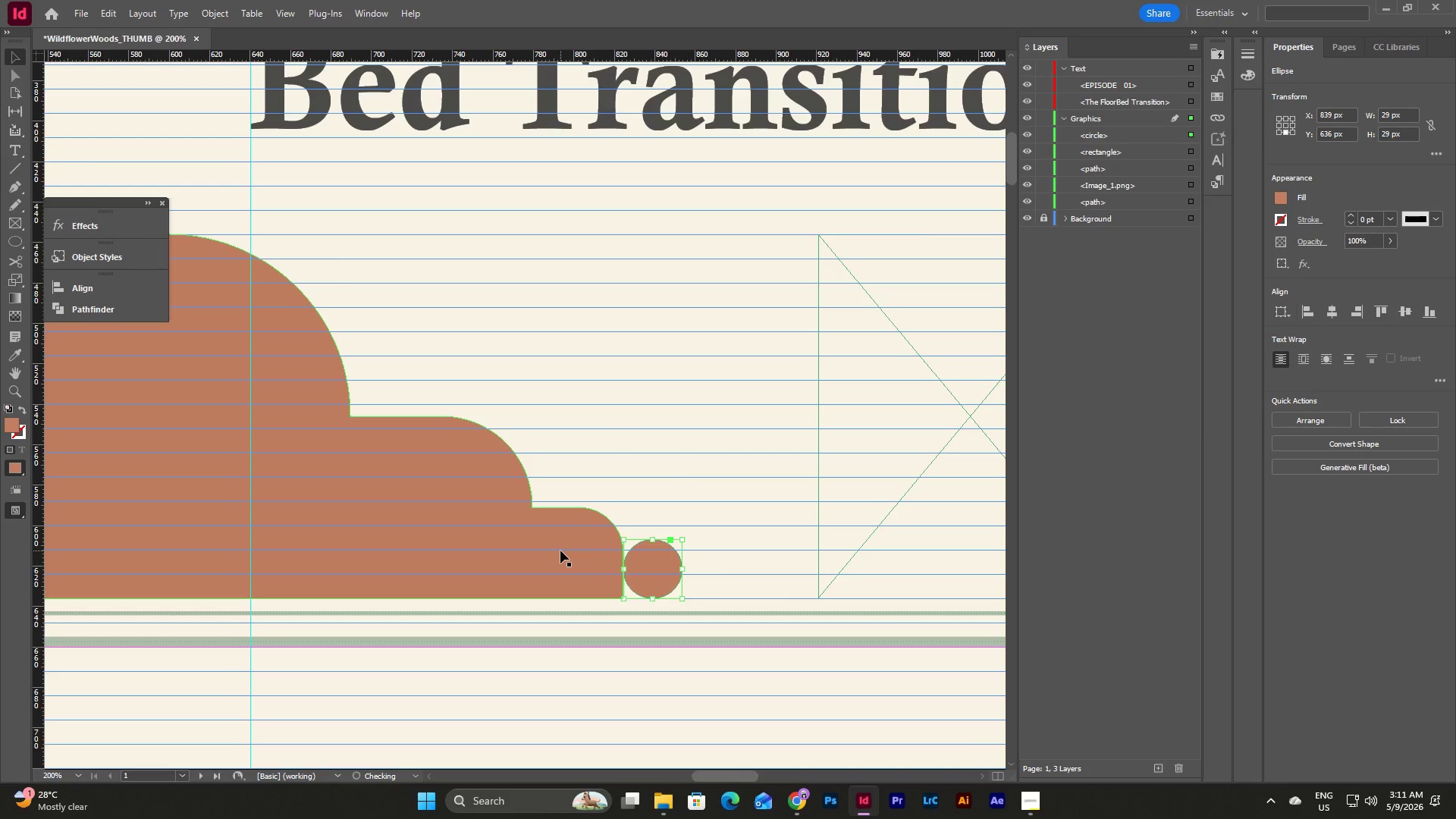 
left_click([560, 551])
 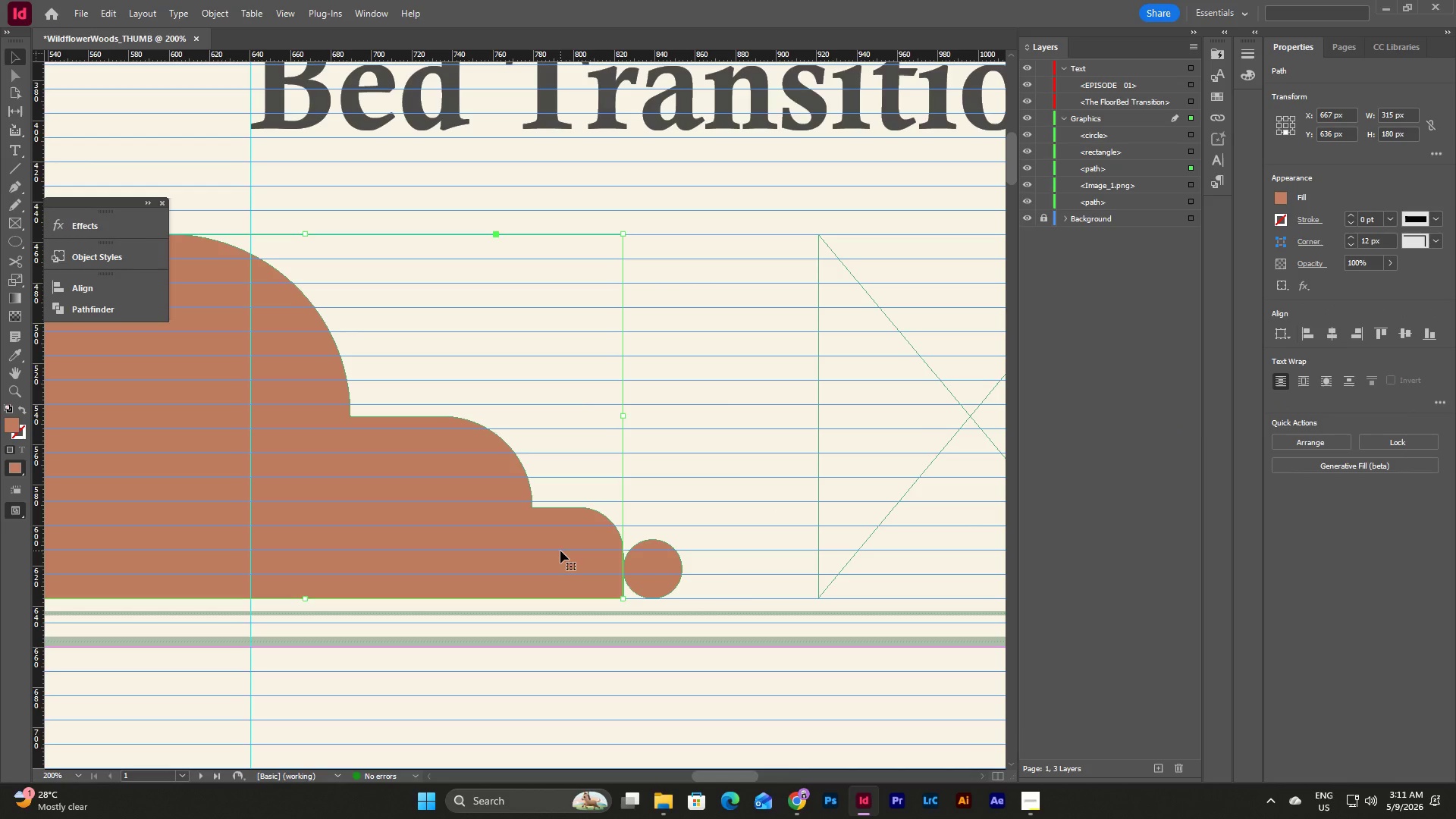 
key(A)
 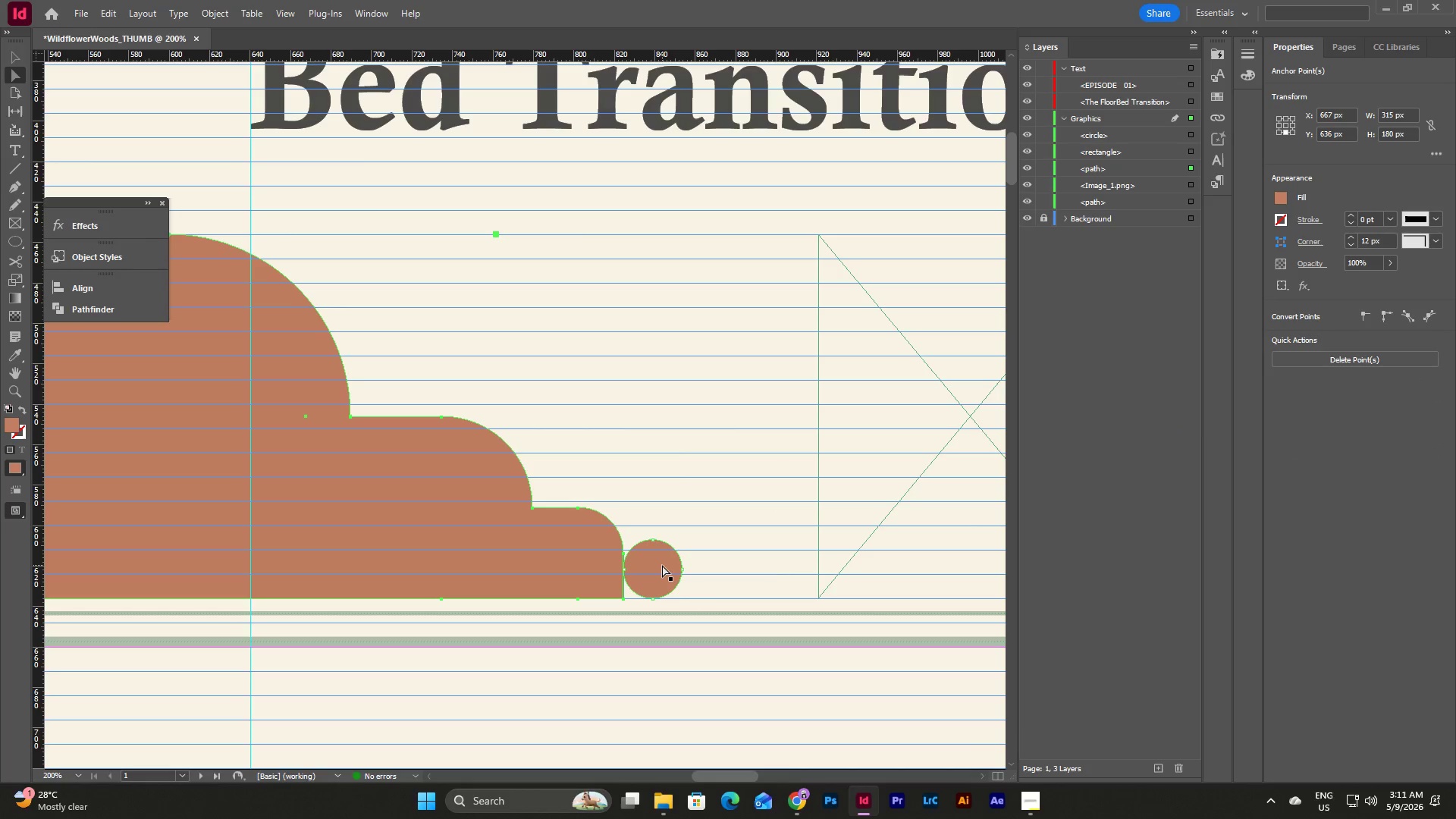 
left_click([662, 565])
 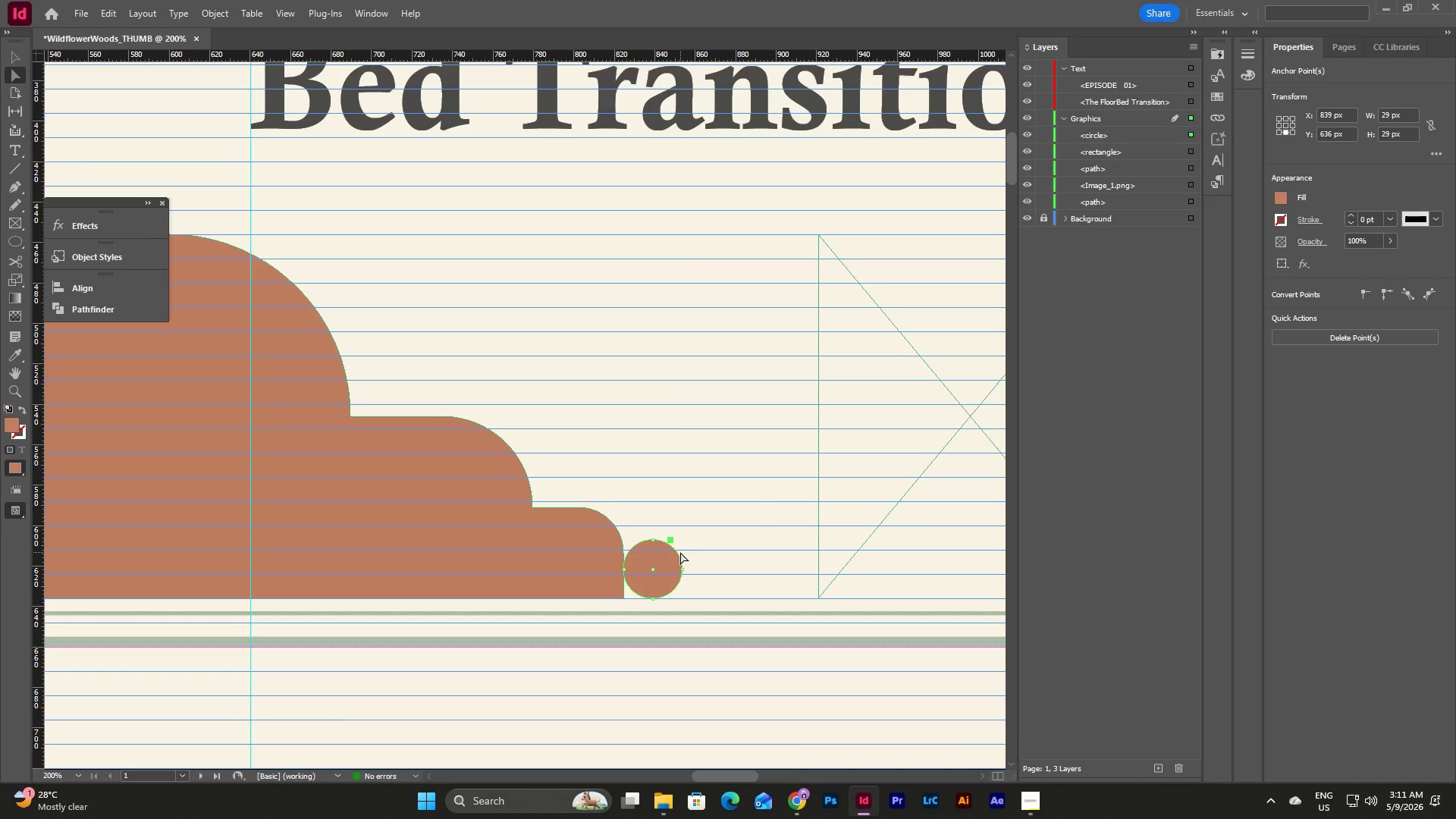 
left_click([571, 557])
 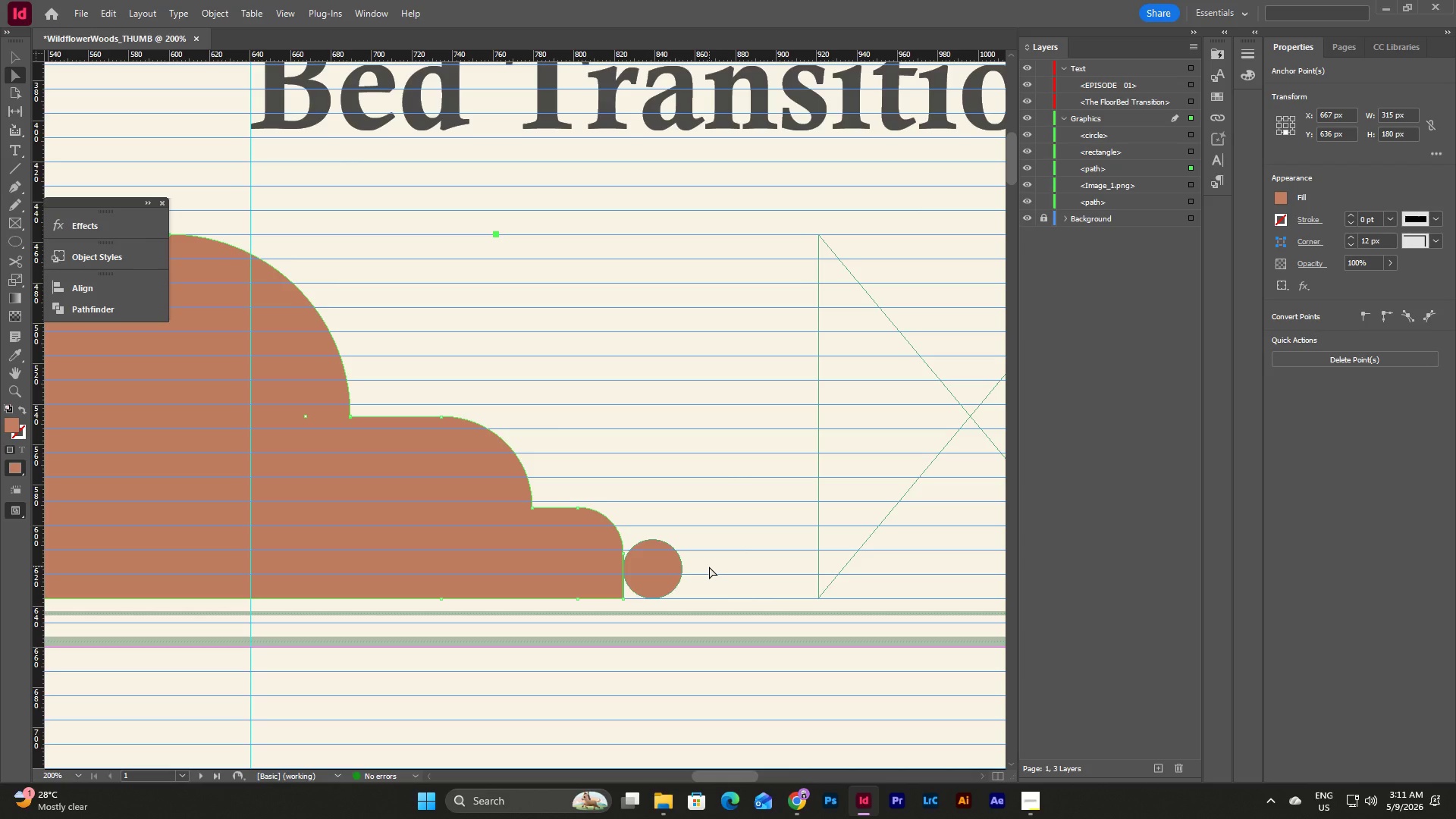 
left_click([677, 557])
 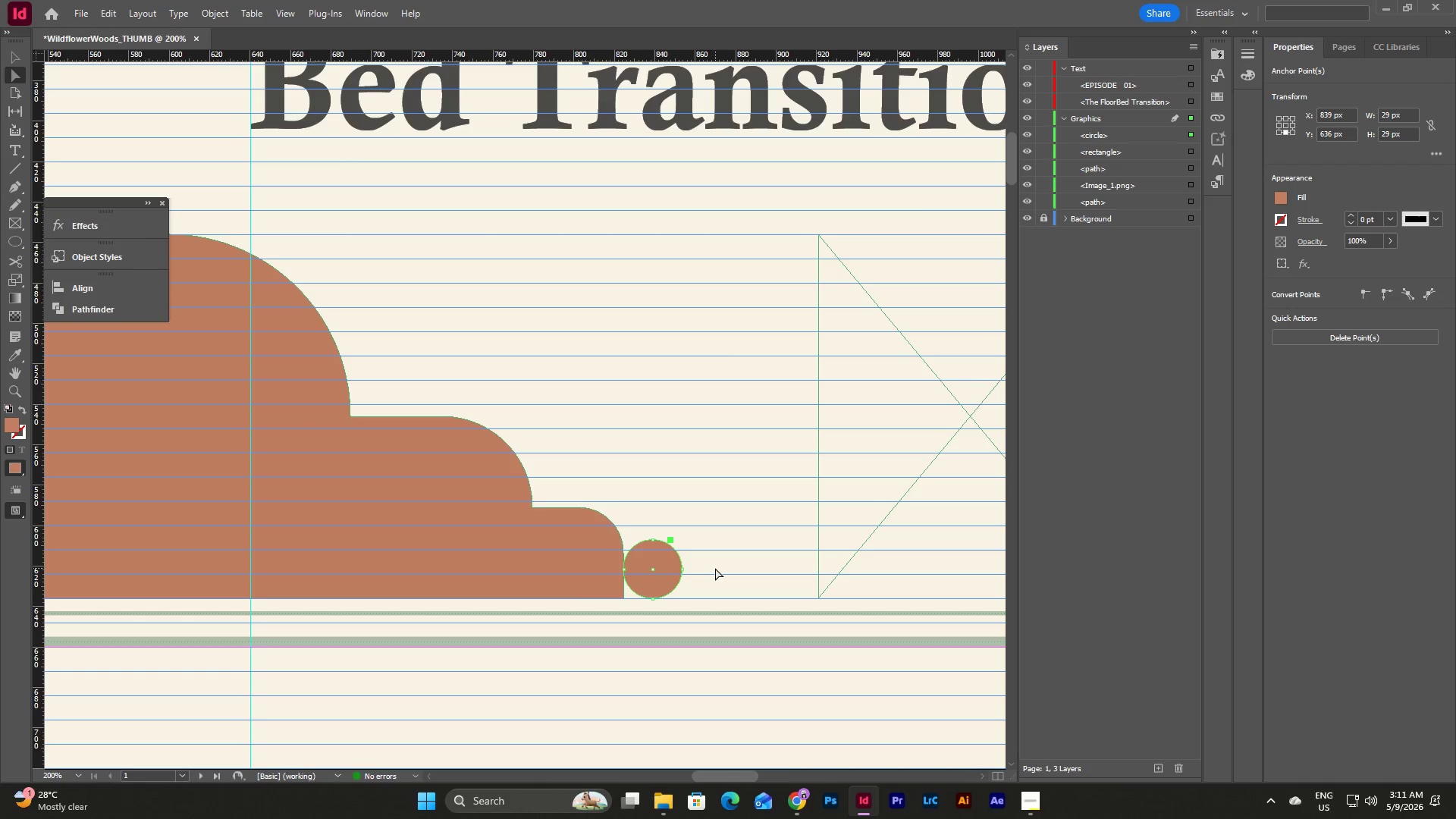 
key(V)
 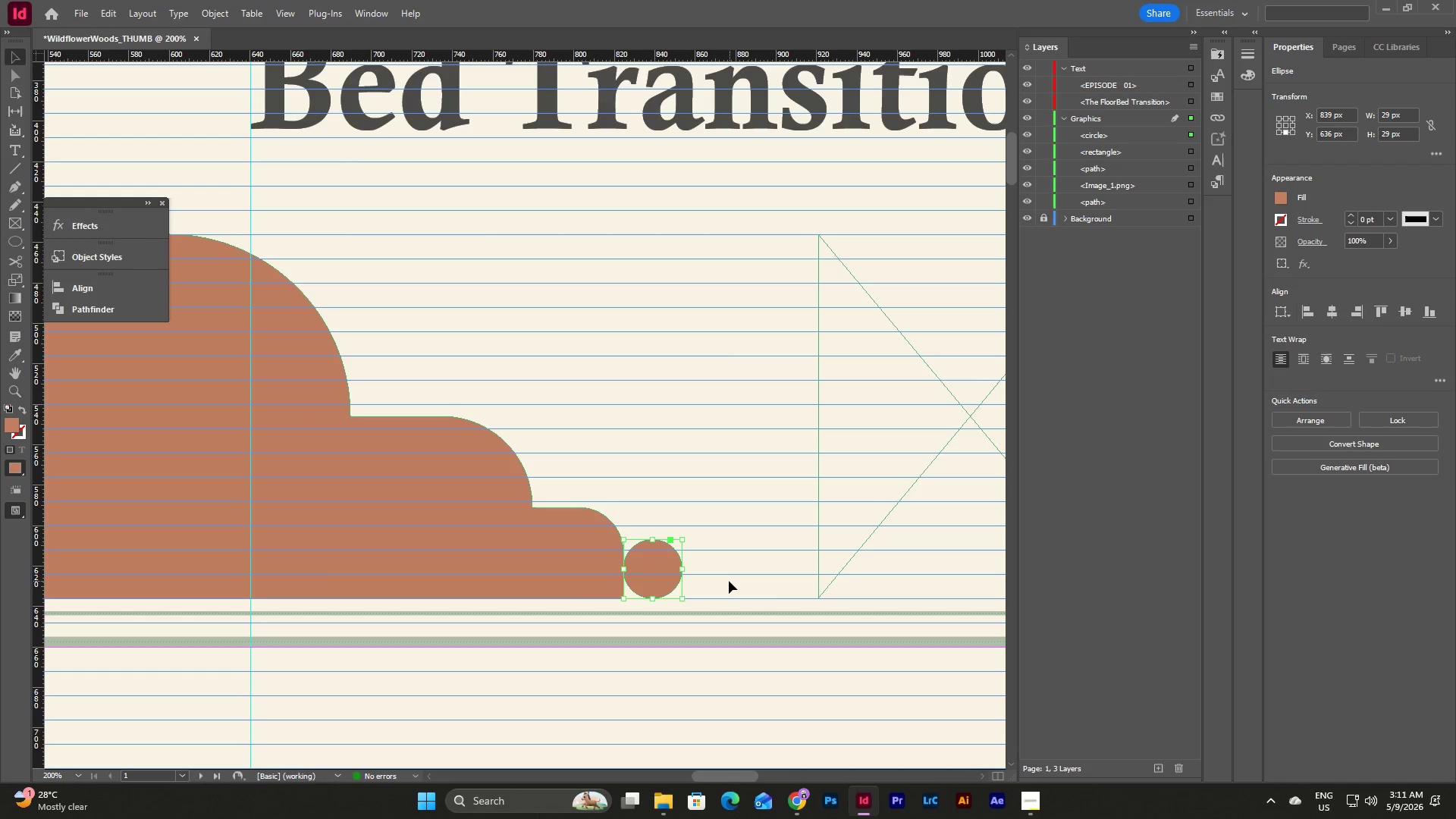 
left_click_drag(start_coordinate=[729, 581], to_coordinate=[667, 562])
 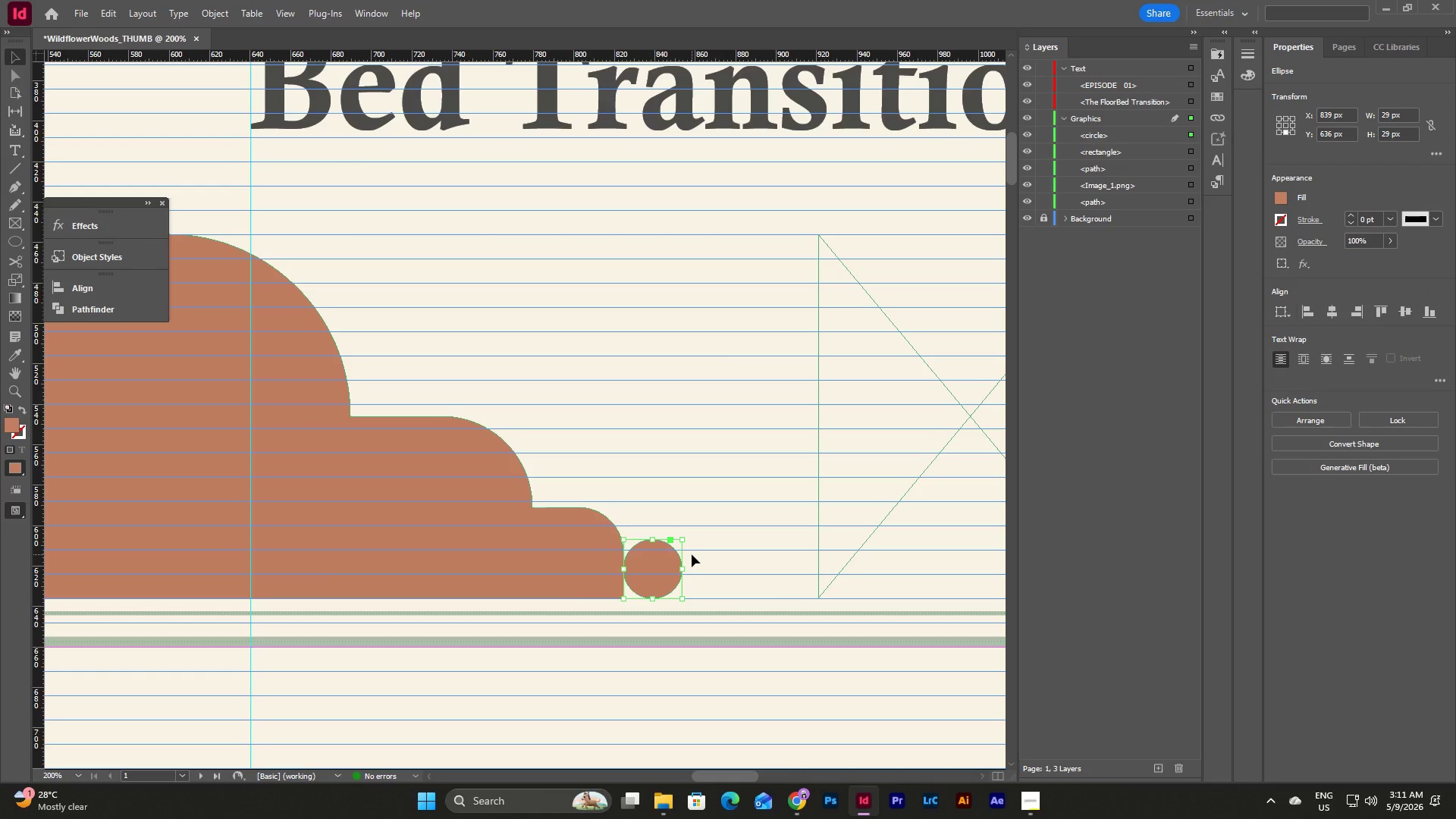 
hold_key(key=ShiftLeft, duration=3.69)
left_click_drag(start_coordinate=[684, 538], to_coordinate=[660, 599])
 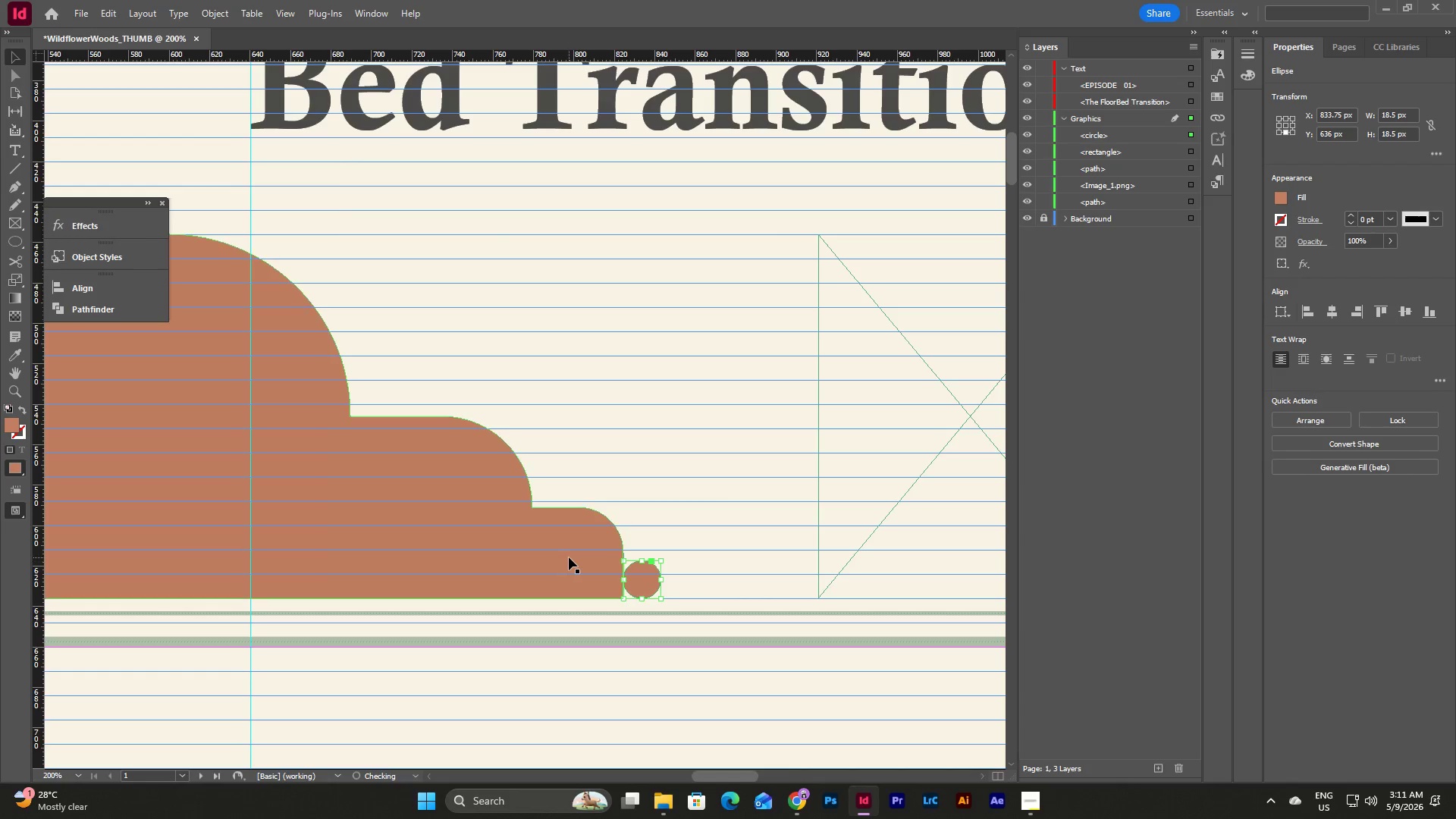 
left_click([569, 557])
 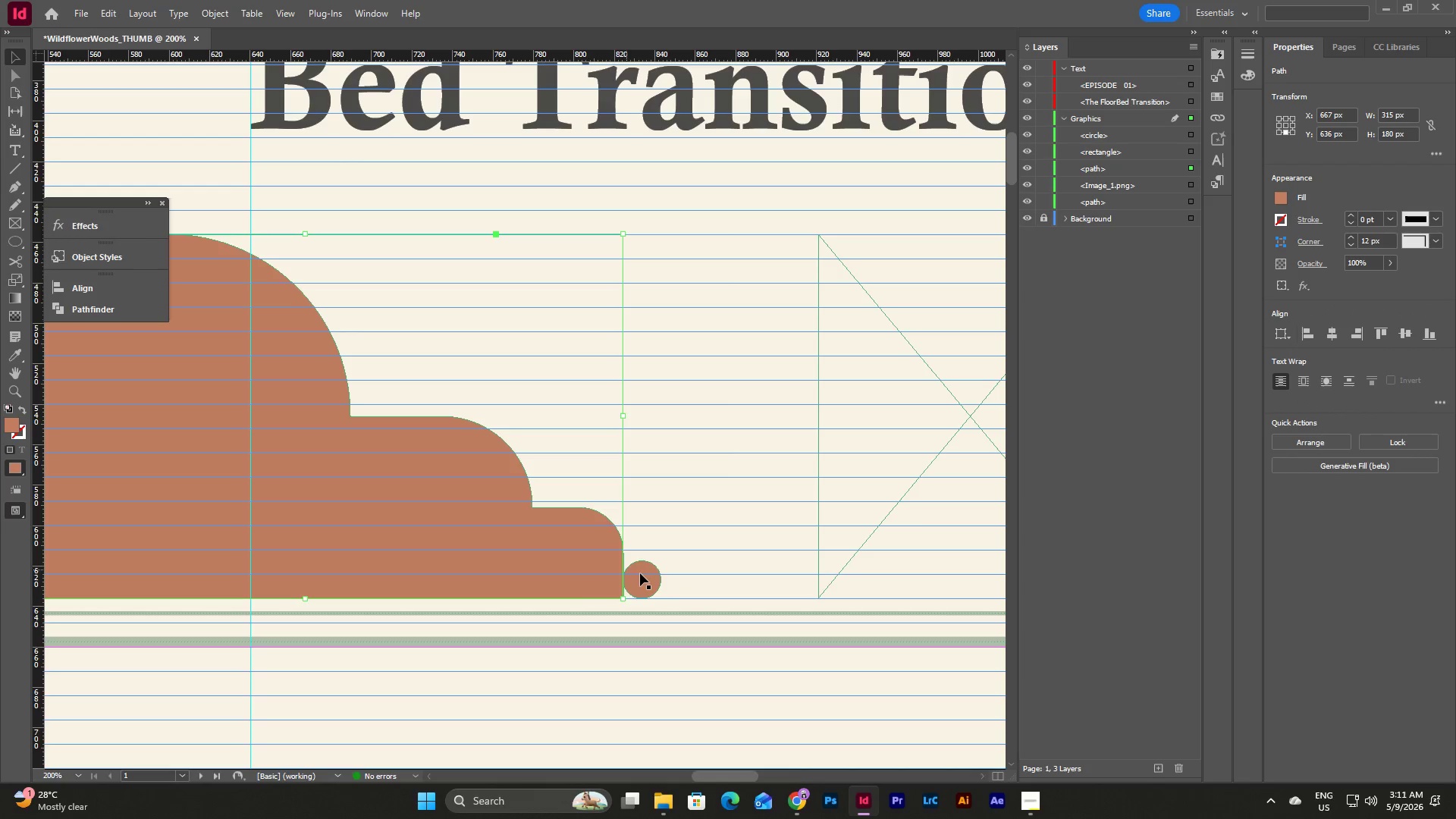 
left_click([641, 573])
 